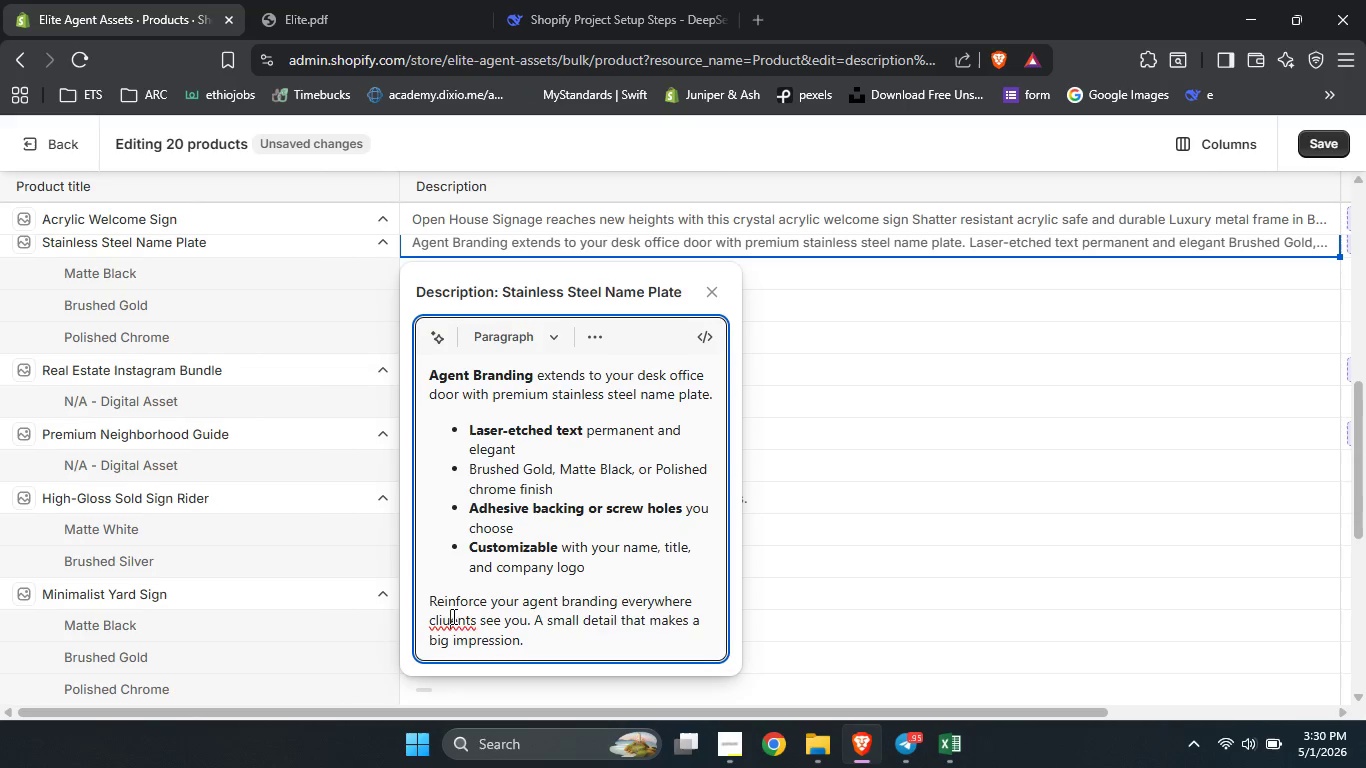 
key(Backspace)
 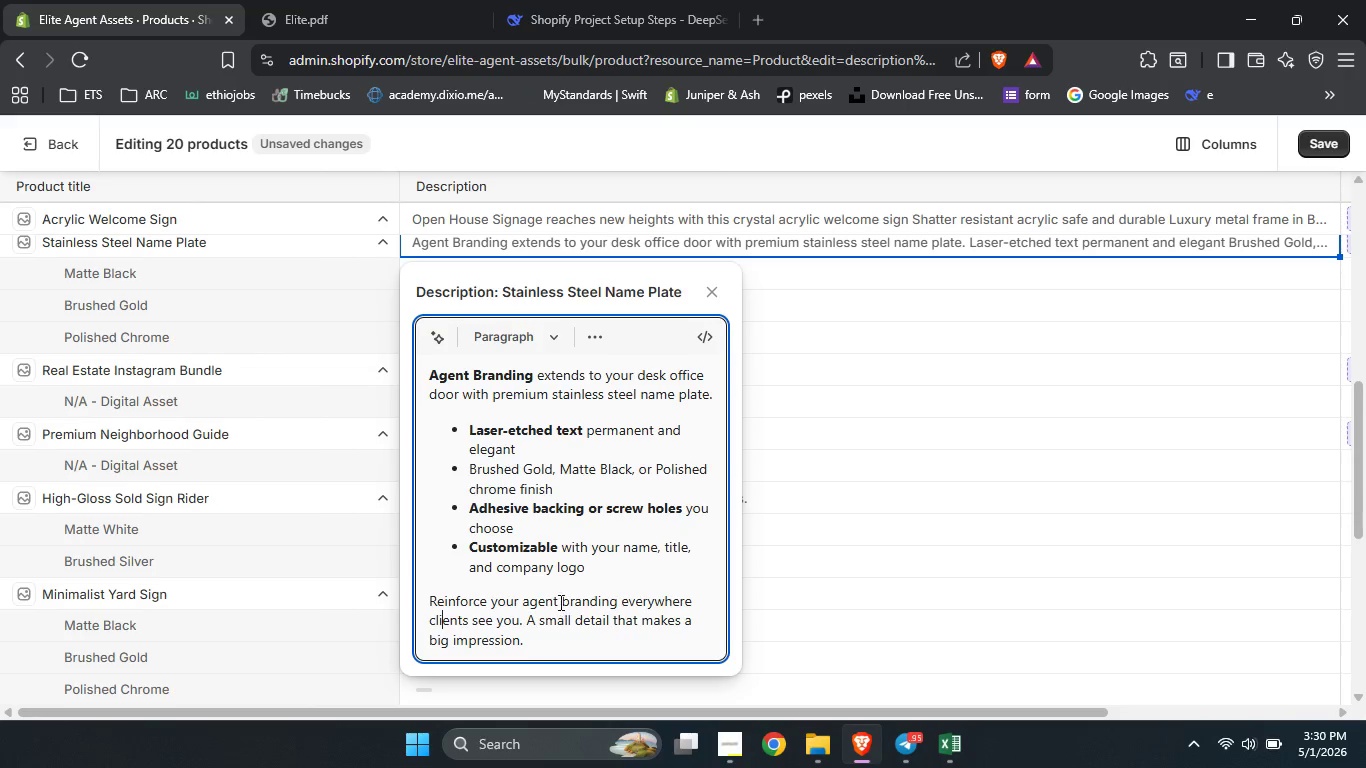 
left_click_drag(start_coordinate=[521, 598], to_coordinate=[619, 604])
 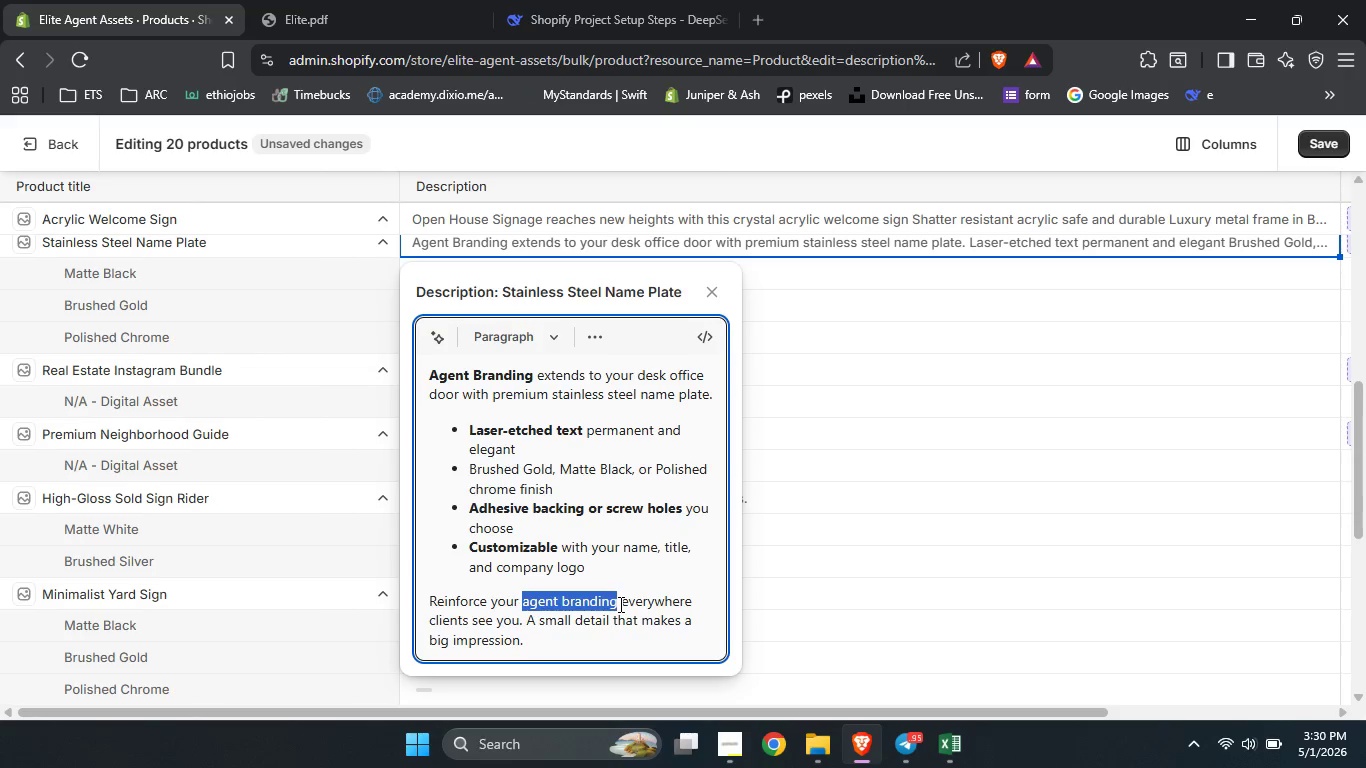 
key(Control+B)
 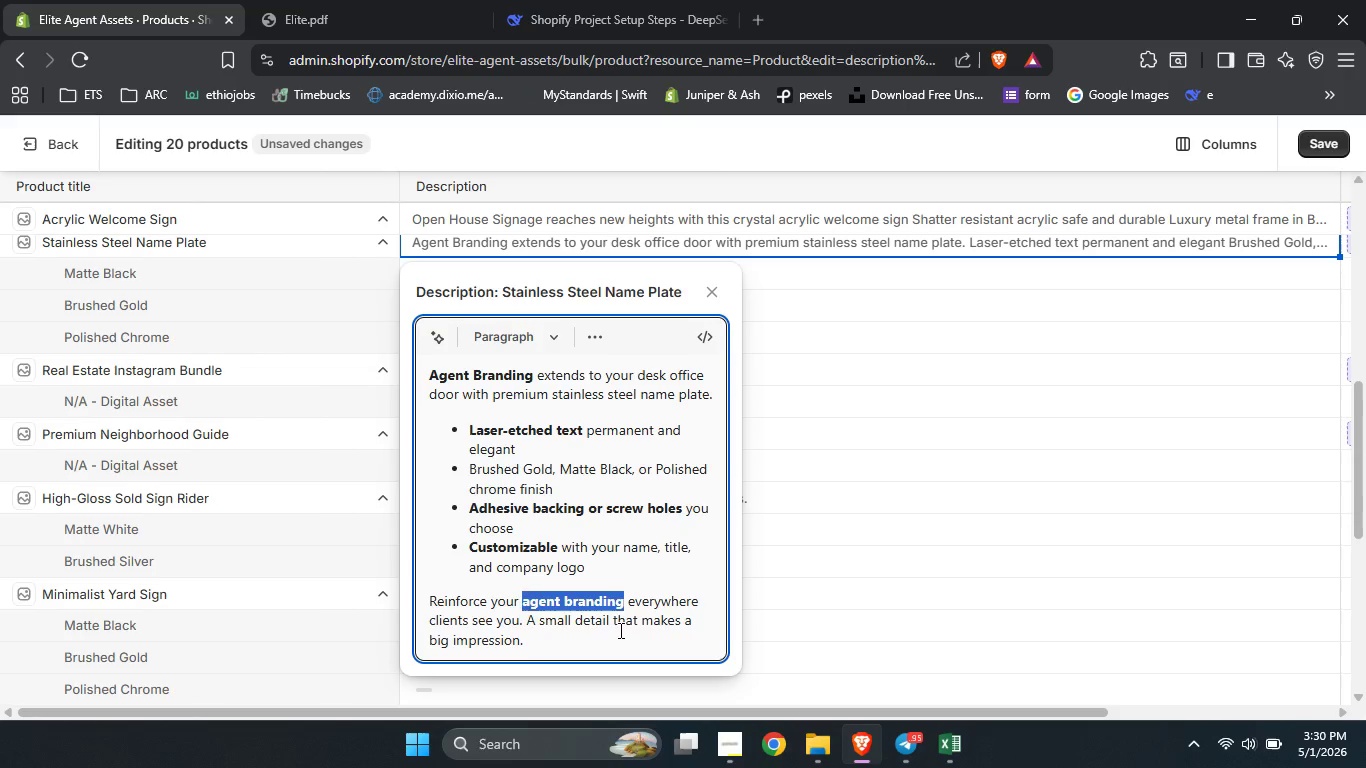 
left_click([619, 630])
 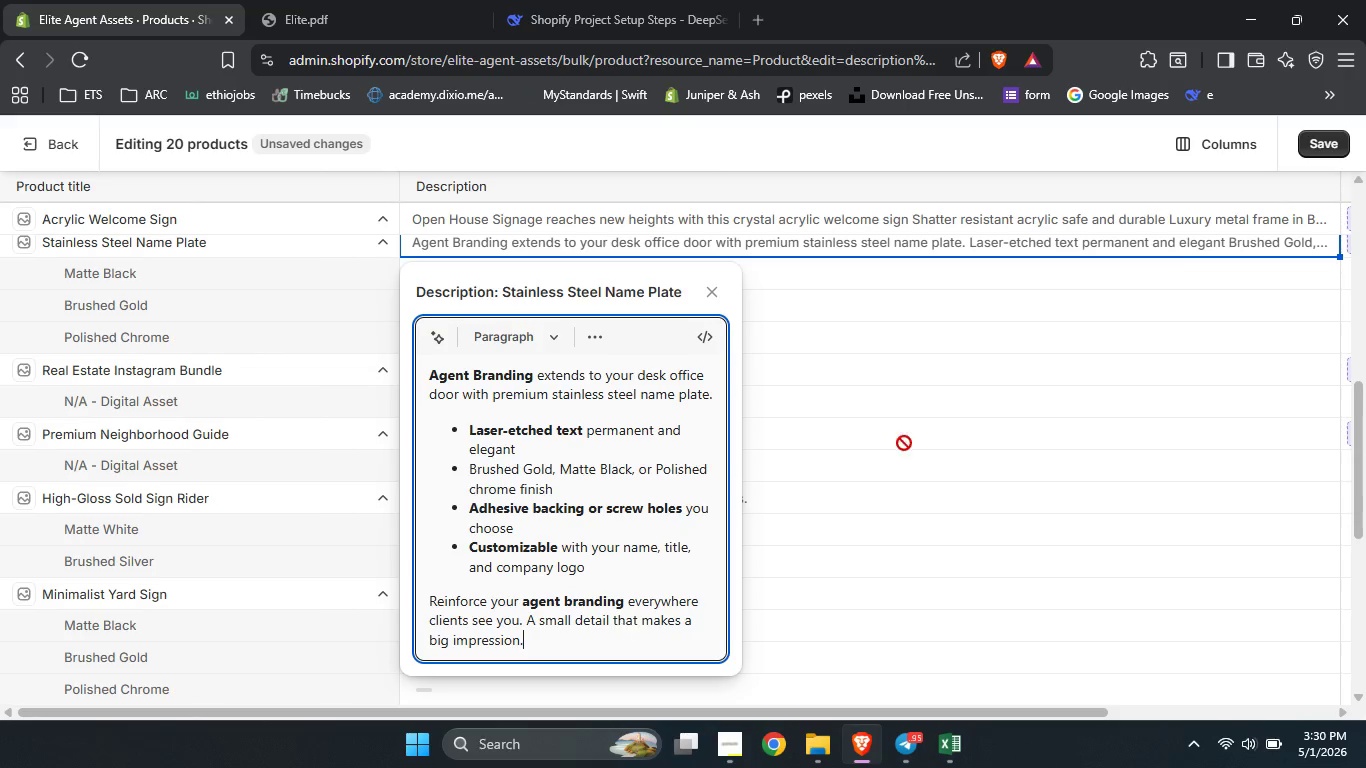 
left_click([1106, 300])
 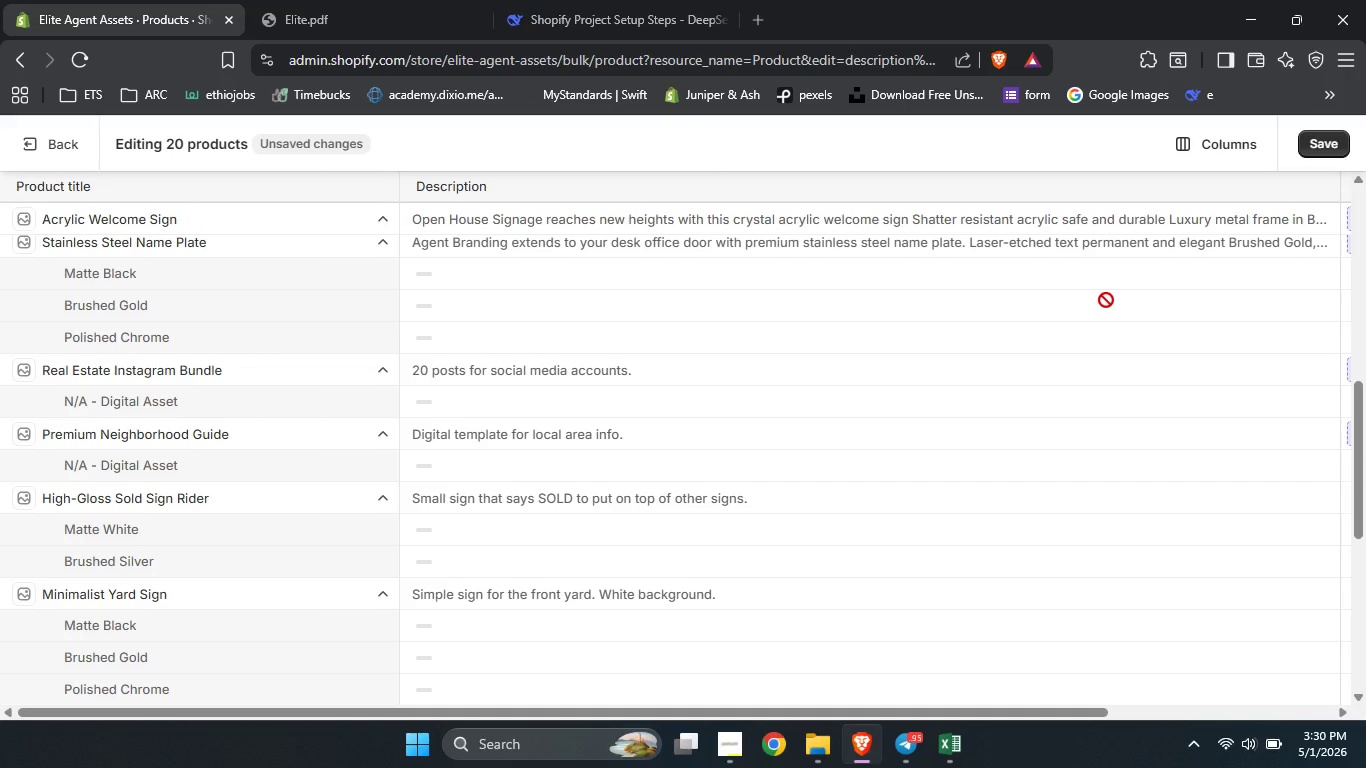 
wait(8.83)
 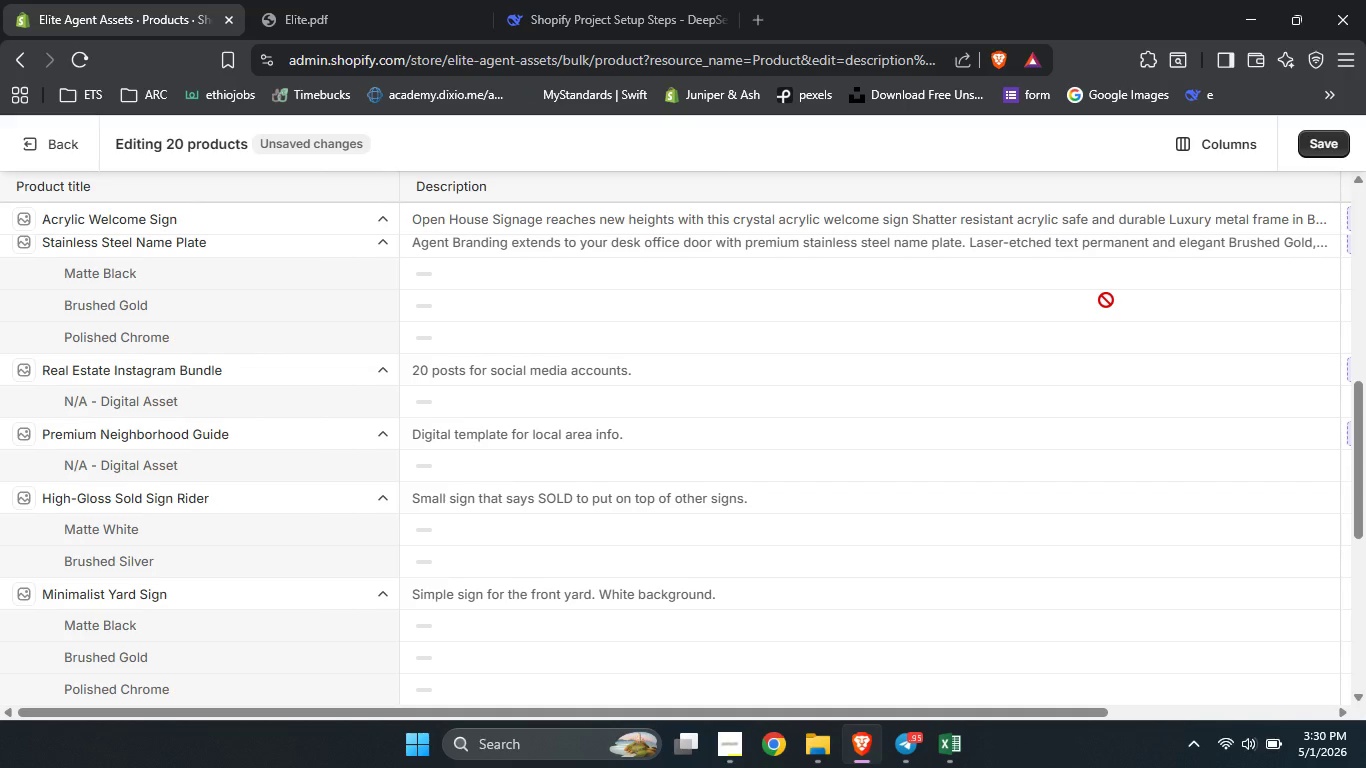 
left_click([533, 372])
 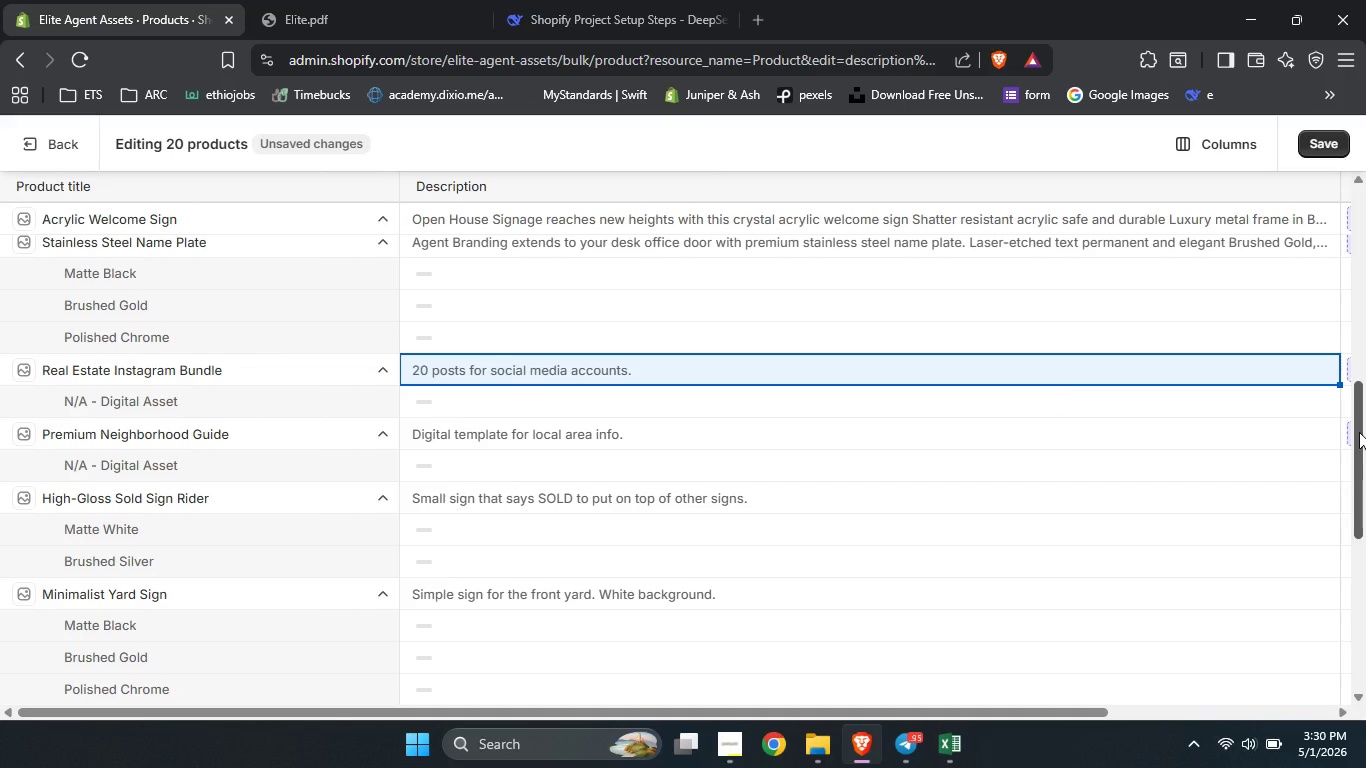 
left_click_drag(start_coordinate=[1359, 432], to_coordinate=[1361, 469])
 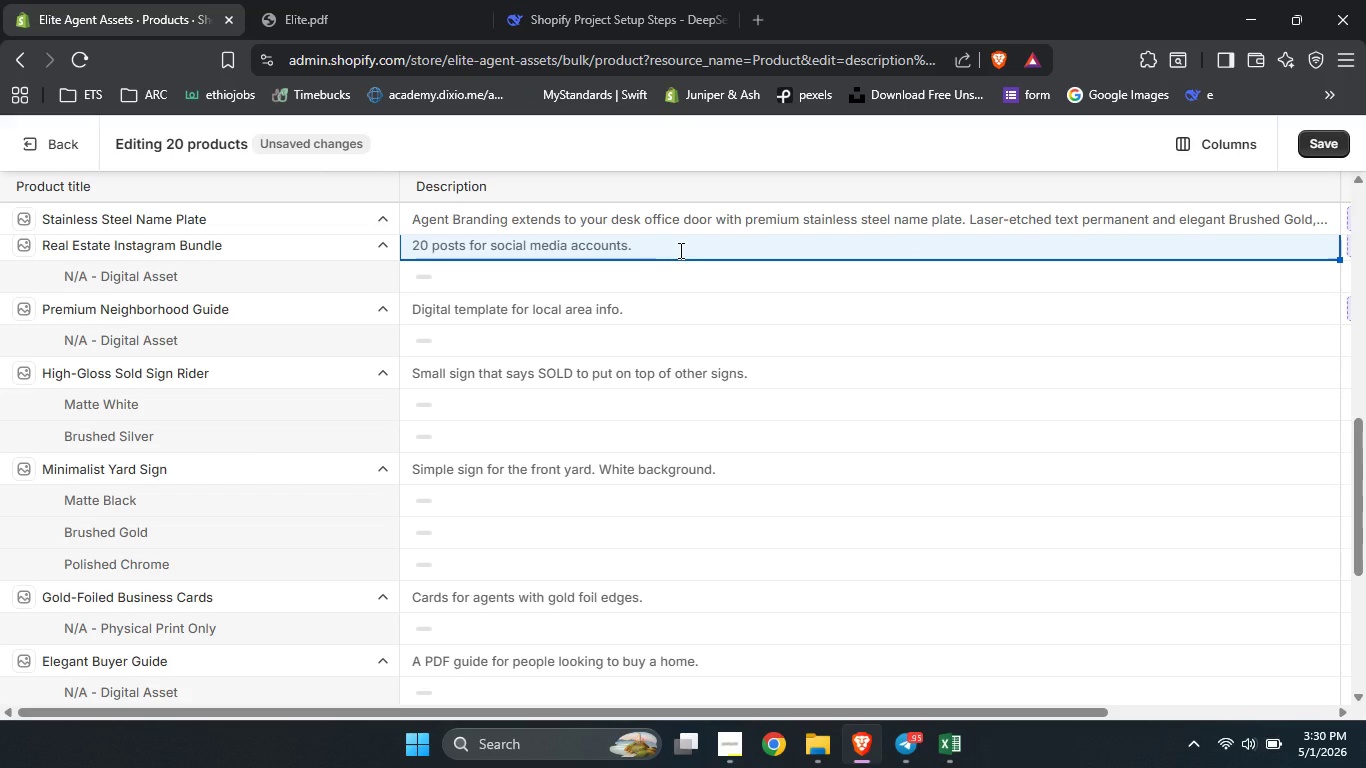 
double_click([679, 250])
 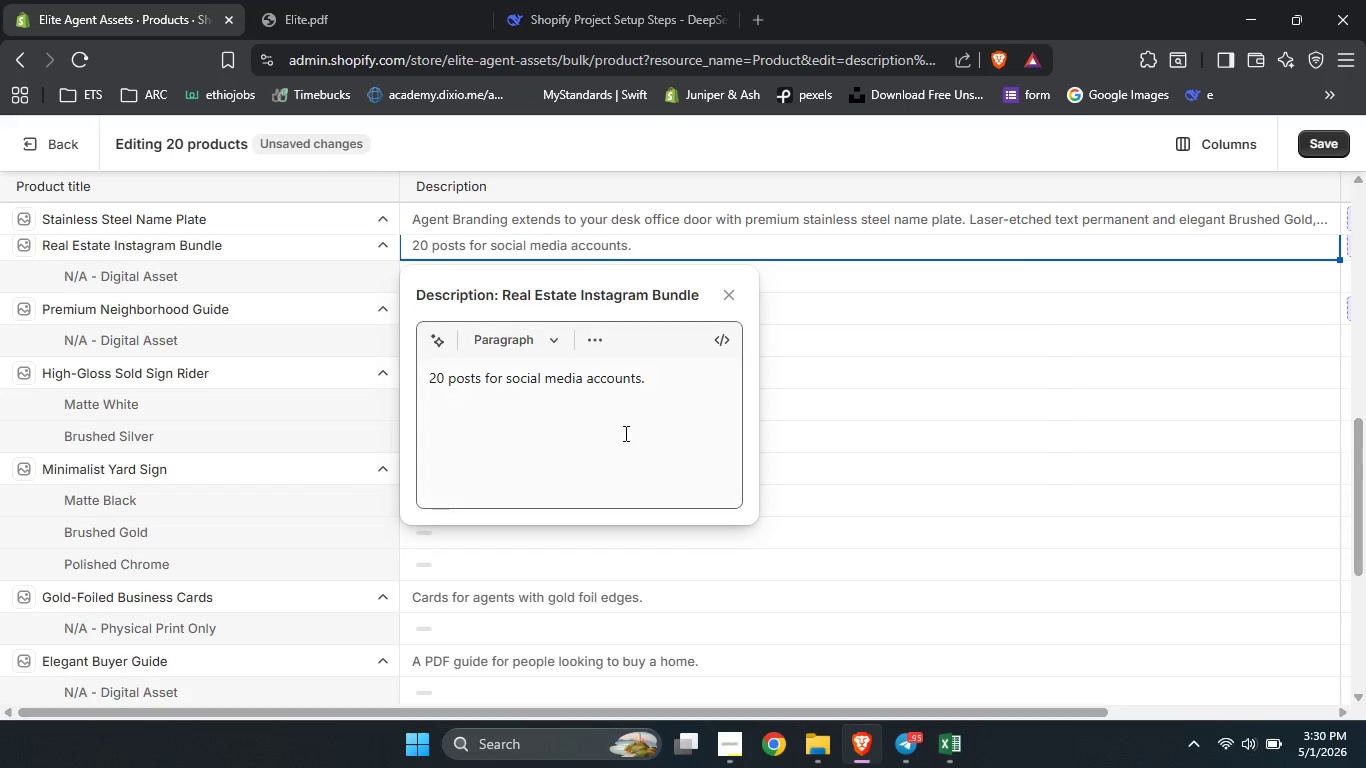 
left_click([621, 449])
 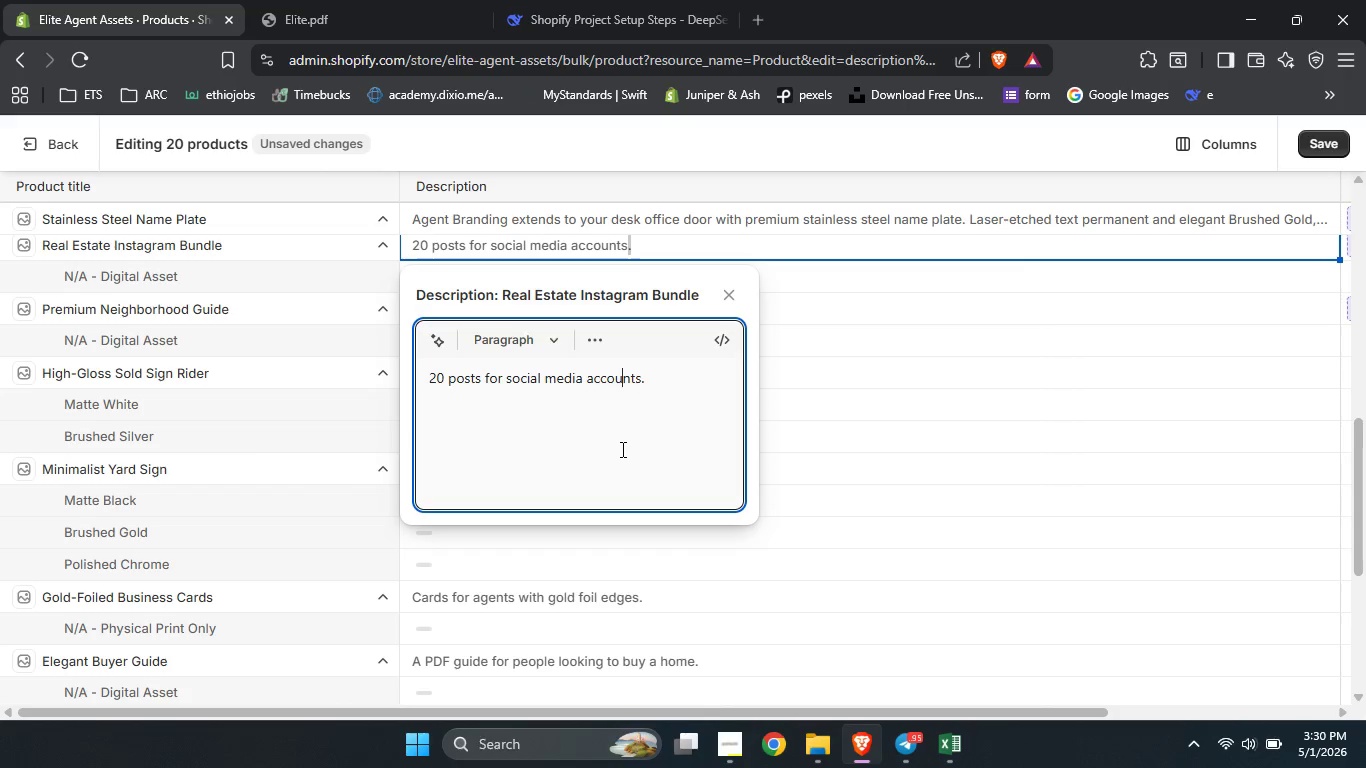 
key(Control+A)
 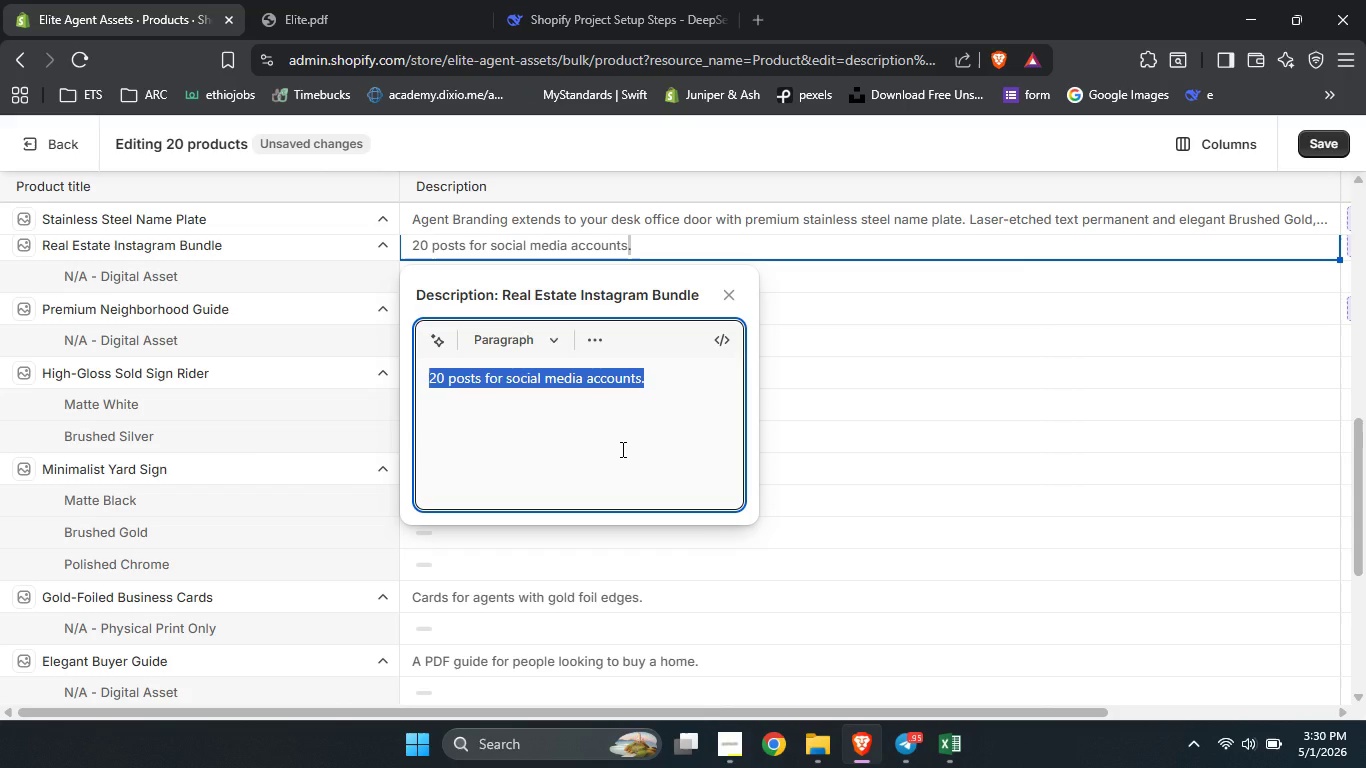 
type(Real Estaete )
key(Backspace)
key(Backspace)
type( )
key(Backspace)
key(Backspace)
key(Backspace)
key(Backspace)
type(ate Marketing on socila )
key(Backspace)
key(Backspace)
key(Backspace)
key(Backspace)
type(ial media has never n)
key(Backspace)
type(been simpler - get 20 readu)
key(Backspace)
type(y to use ins)
key(Backspace)
key(Backspace)
key(Backspace)
type(Instagam posts.)
 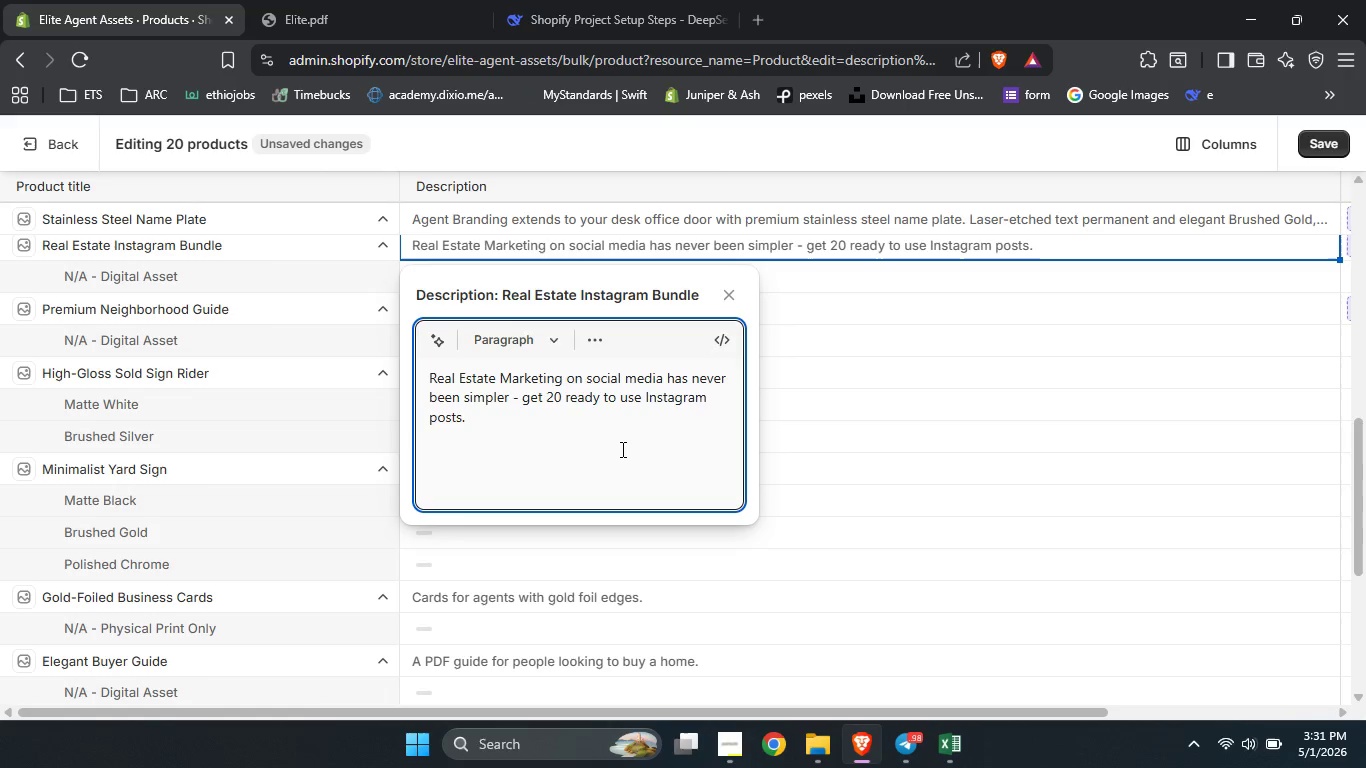 
key(Enter)
 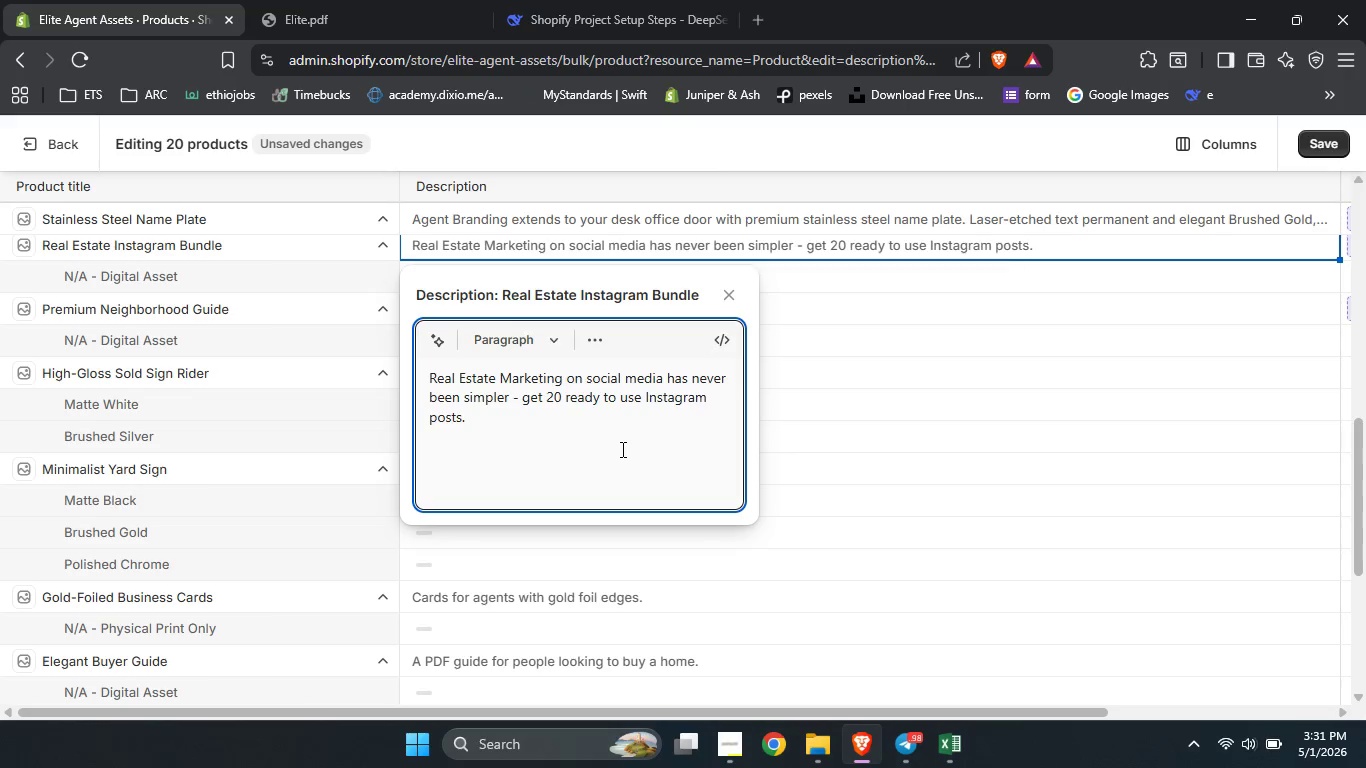 
hold_key(key=ShiftLeft, duration=0.55)
 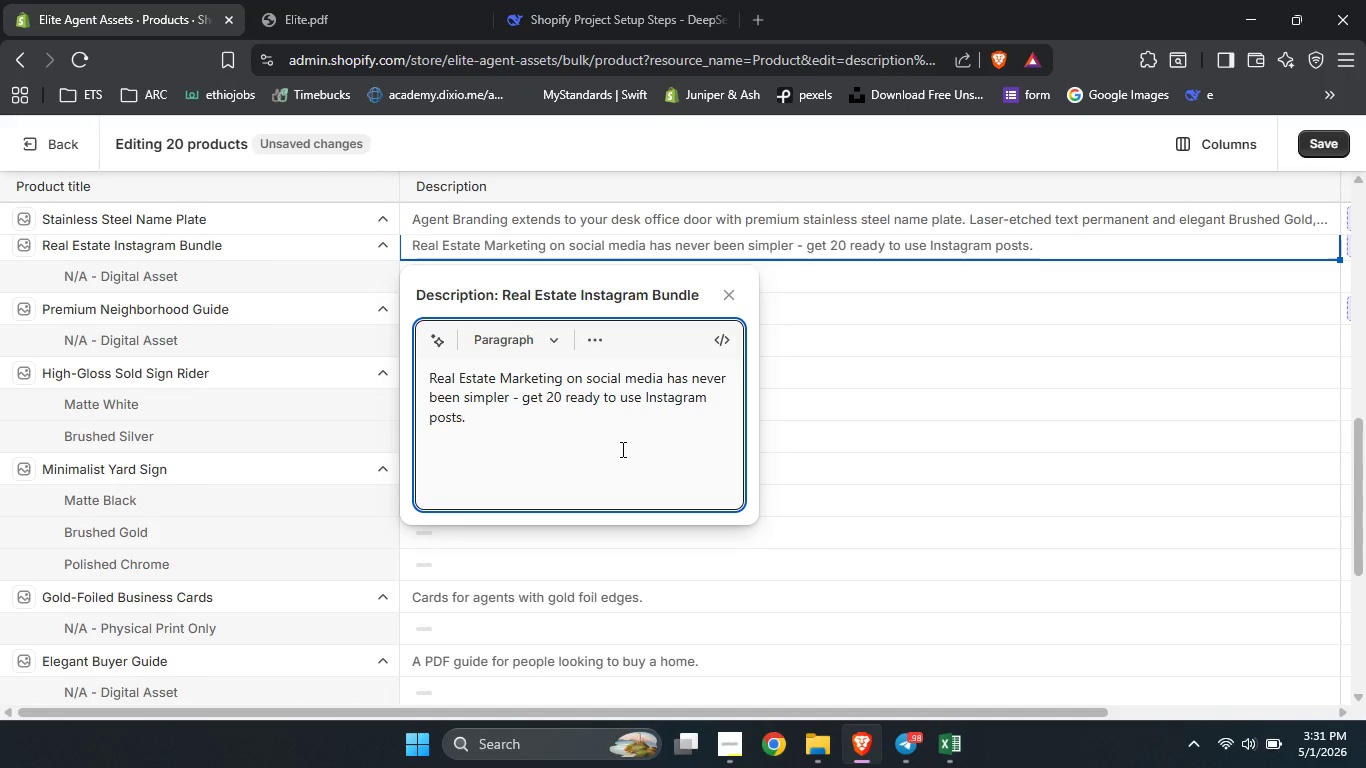 
type(10 buyer )
 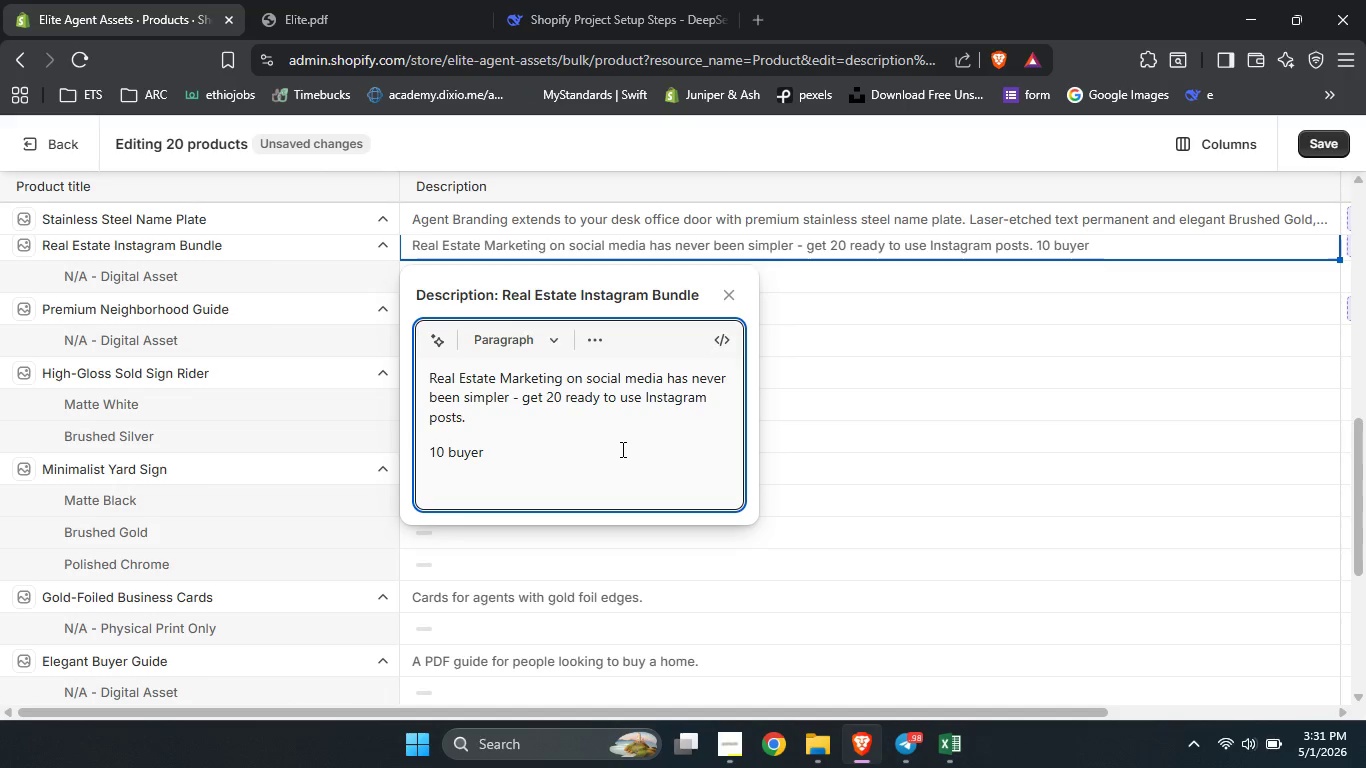 
type(focused + 10 sellers )
key(Backspace)
key(Backspace)
type( )
 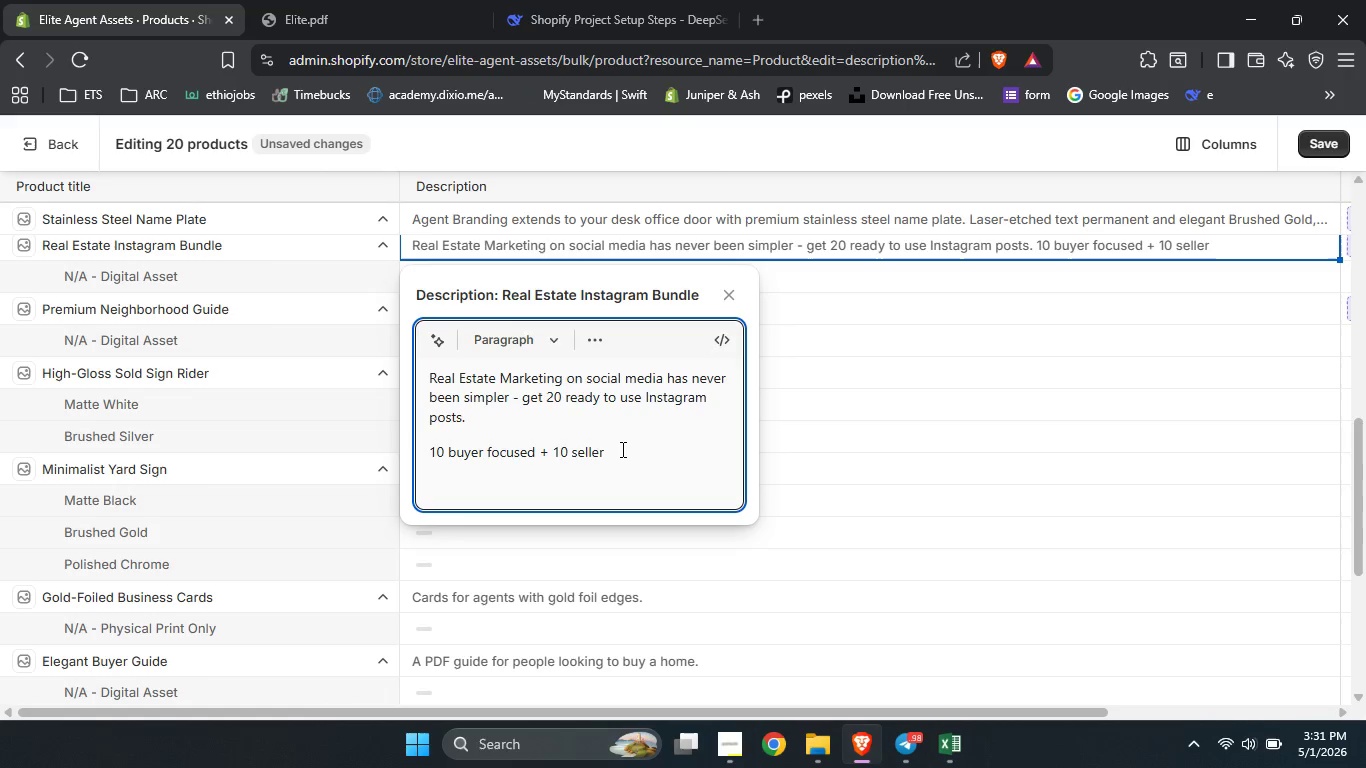 
type(focused designer)
key(Backspace)
type(s)
key(Backspace)
key(Backspace)
type(s)
 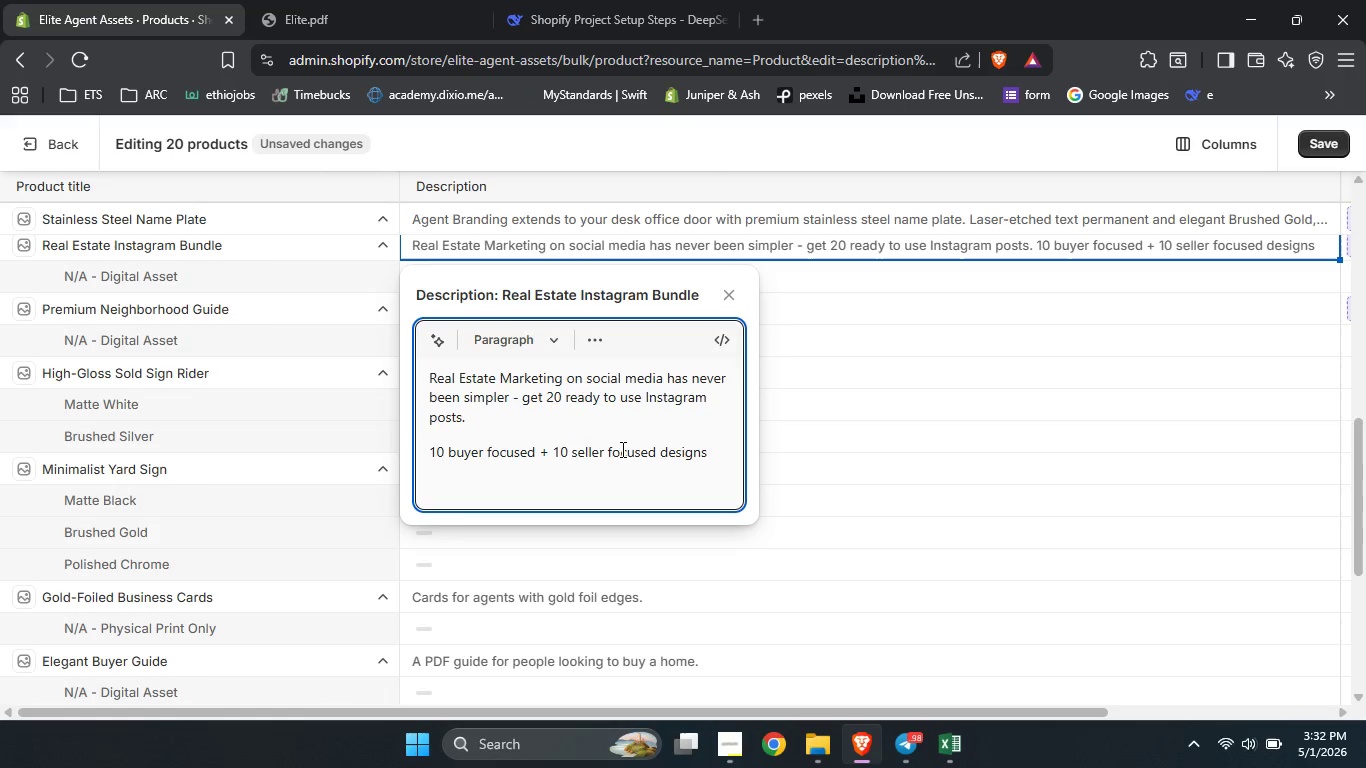 
key(Enter)
 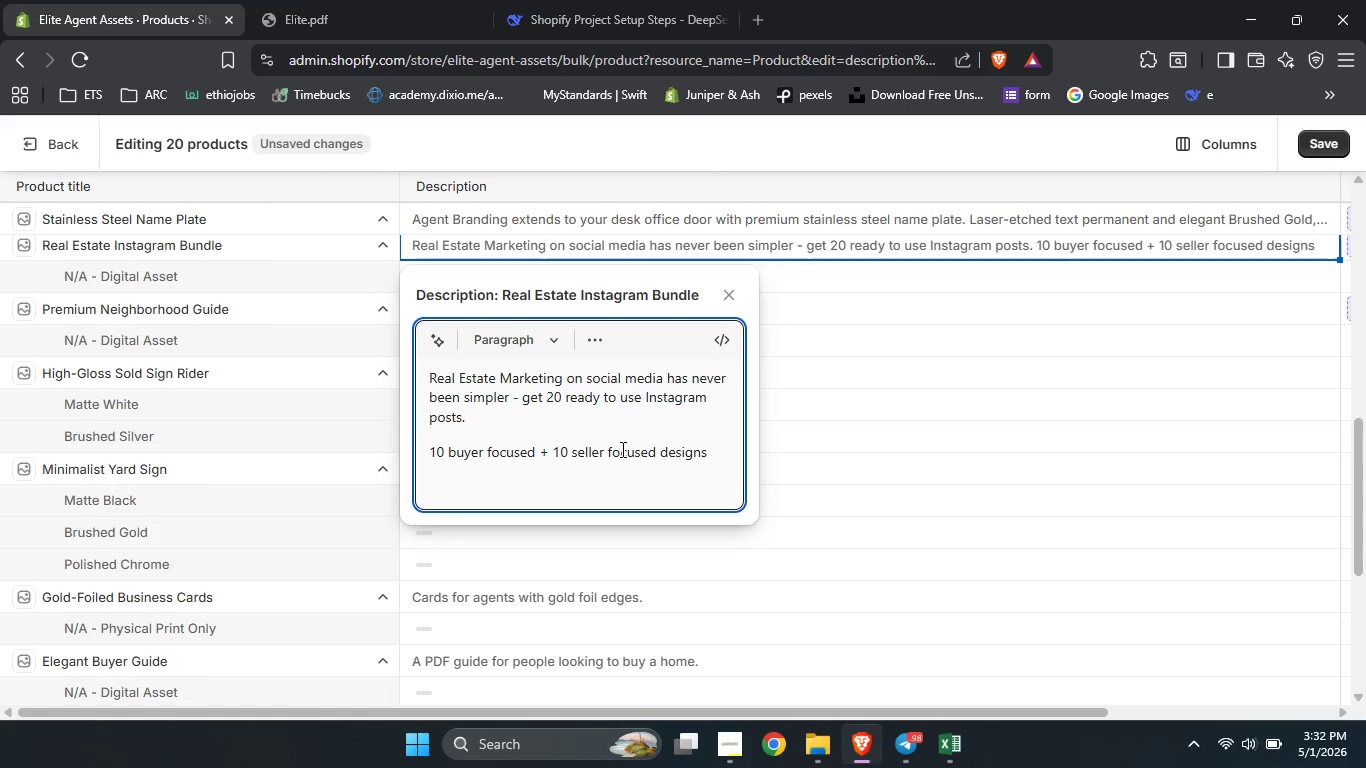 
wait(8.09)
 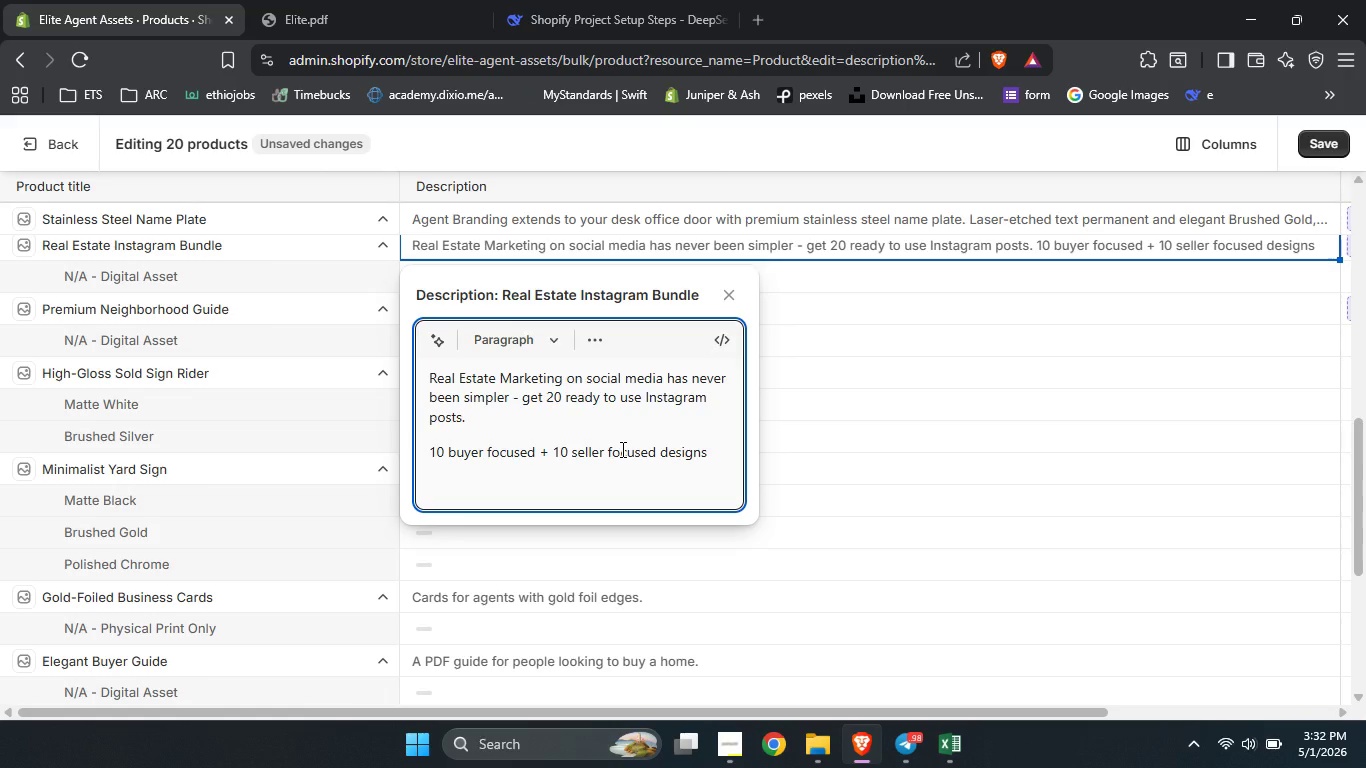 
type(Ci)
key(Backspace)
type(ustomizable colors and fonts r)
key(Backspace)
type(to match your brans)
key(Backspace)
key(Backspace)
type(nd )
 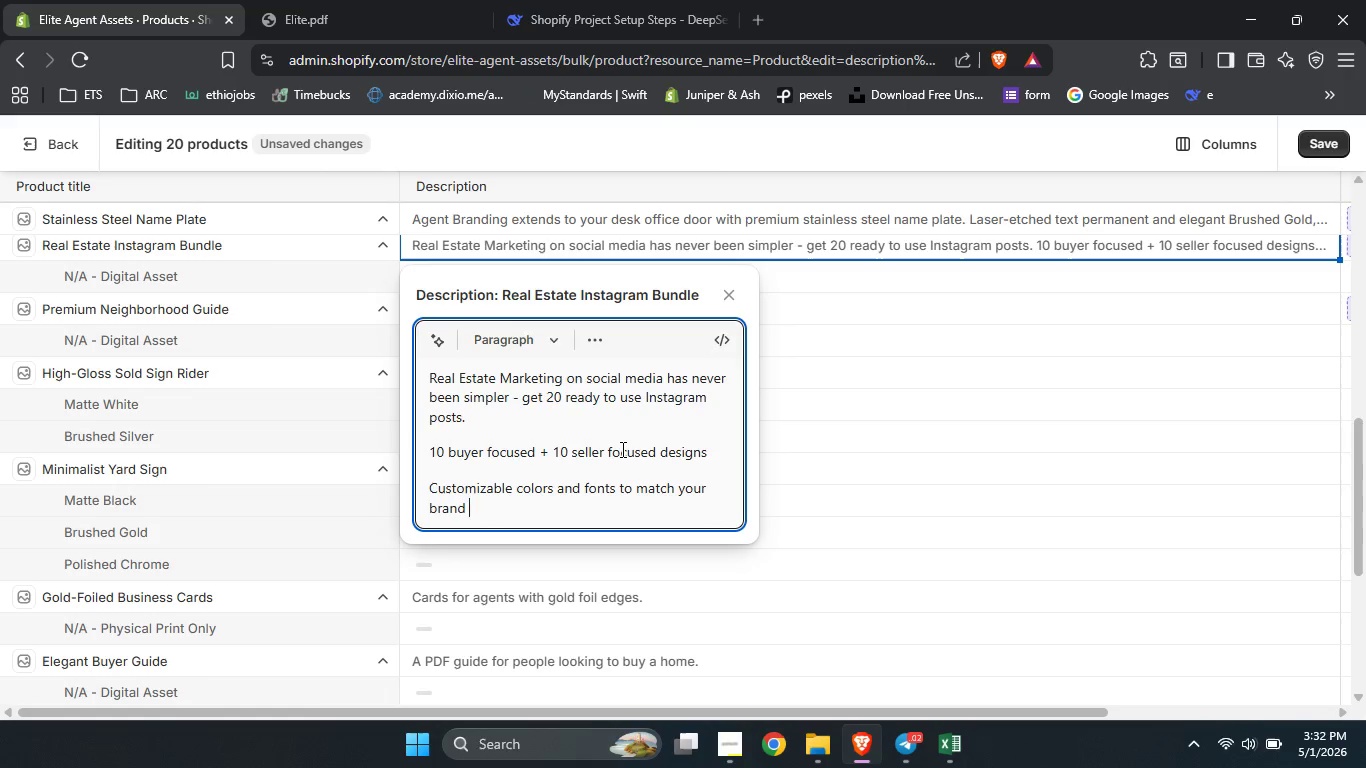 
key(Enter)
 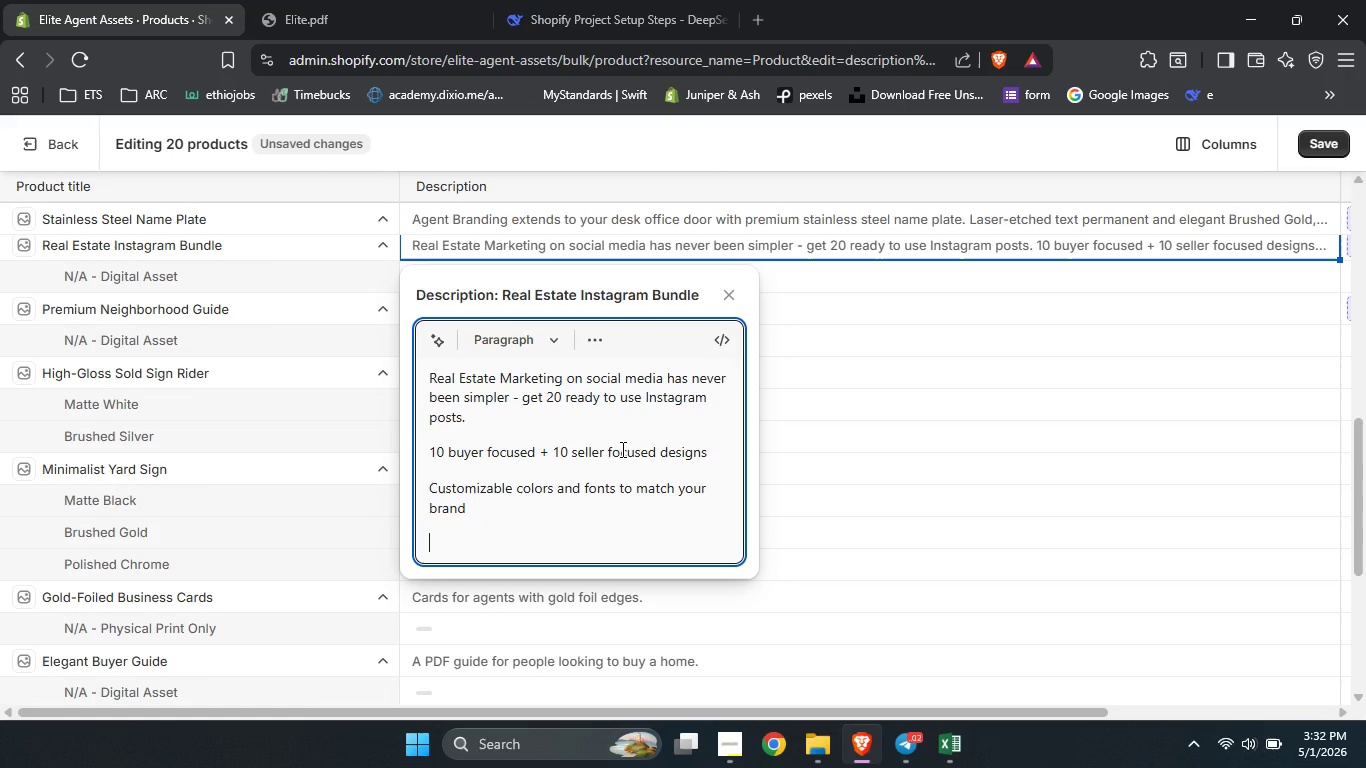 
type(High resolution ca)
key(Backspace)
key(Backspace)
type(Canva templates no design skills needed)
 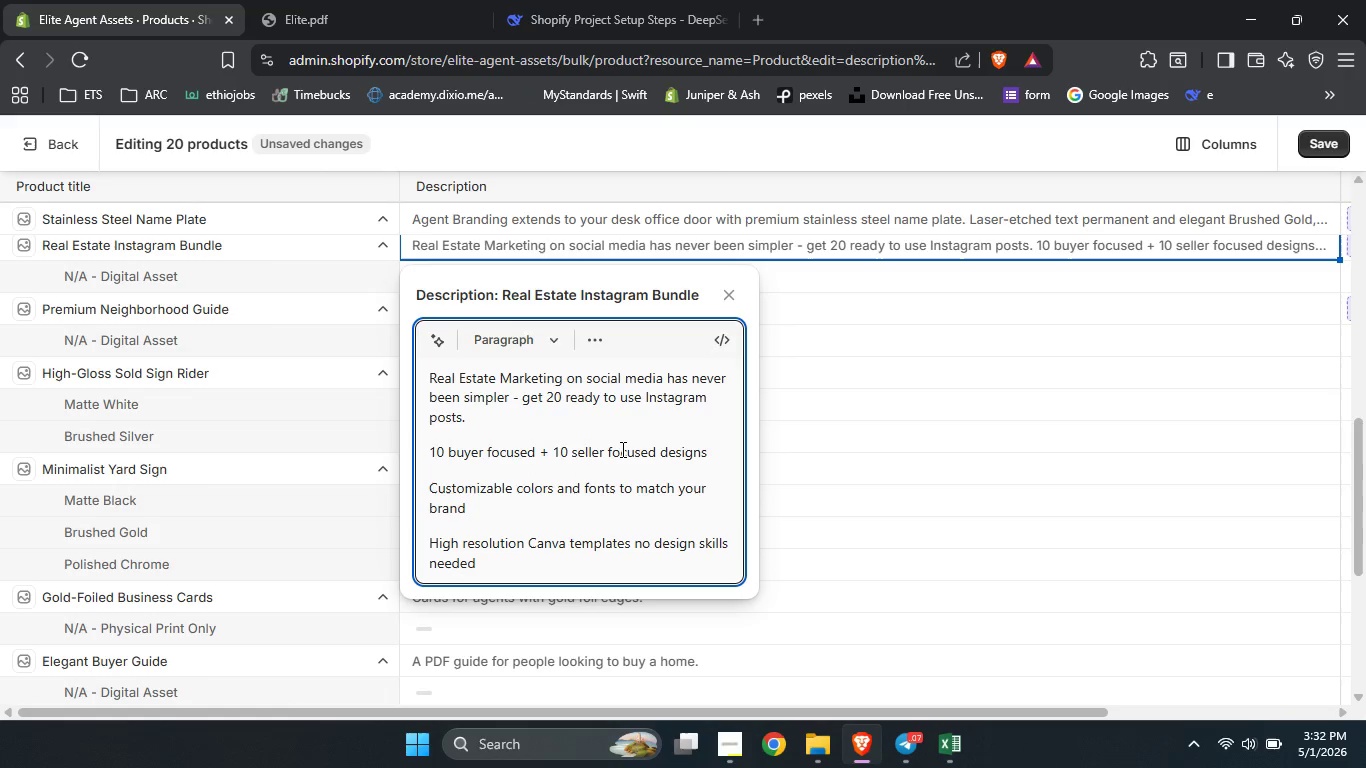 
key(Enter)
 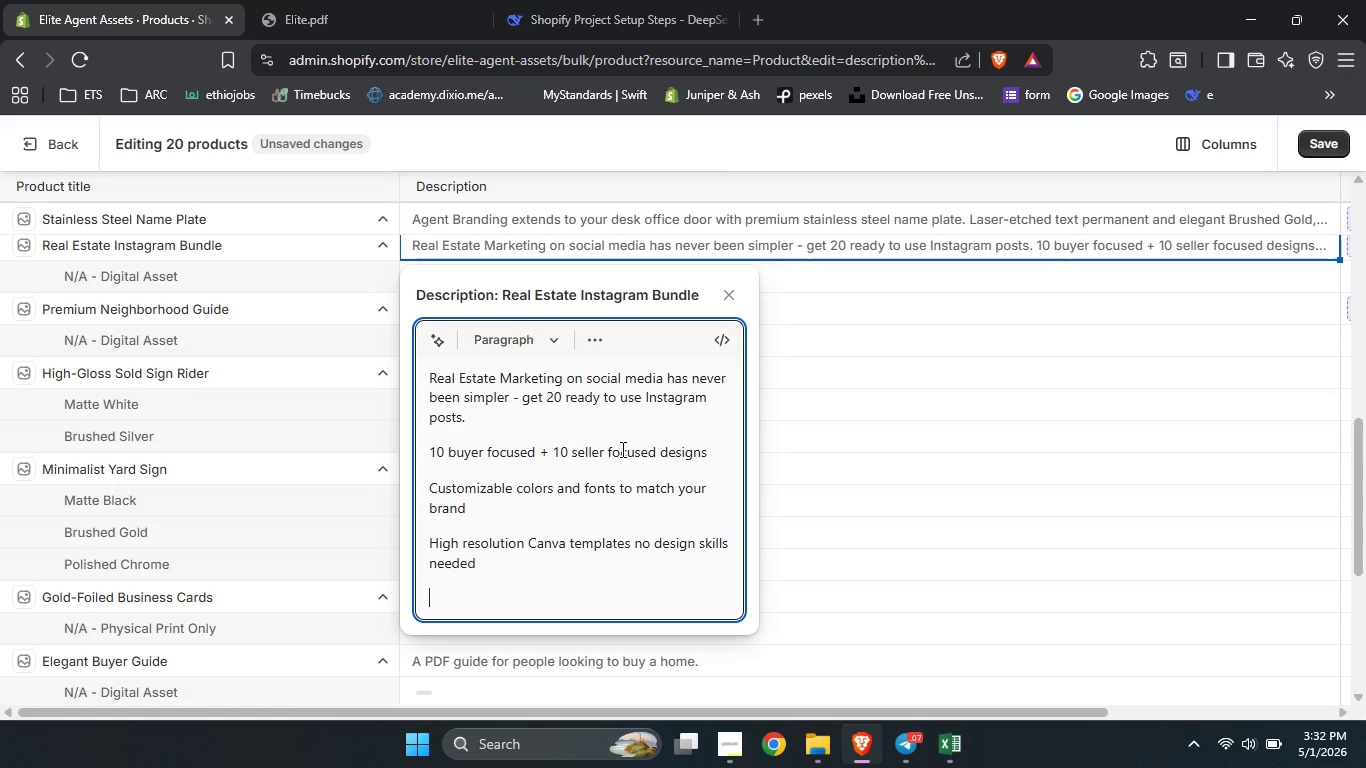 
type(Included)
key(Backspace)
type(s pos)
key(Backspace)
type(t )
key(Backspace)
key(Backspace)
type(st captions and hashtag sets)
 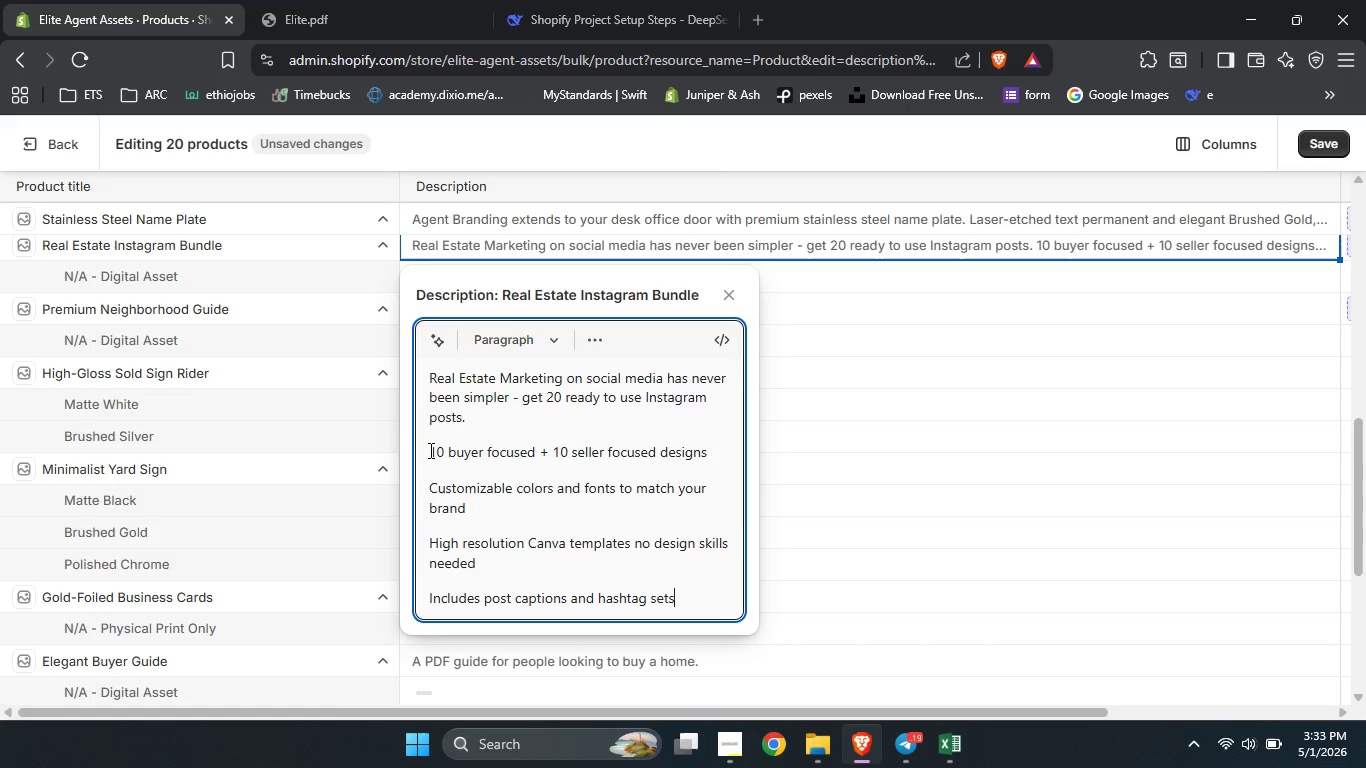 
wait(5.64)
 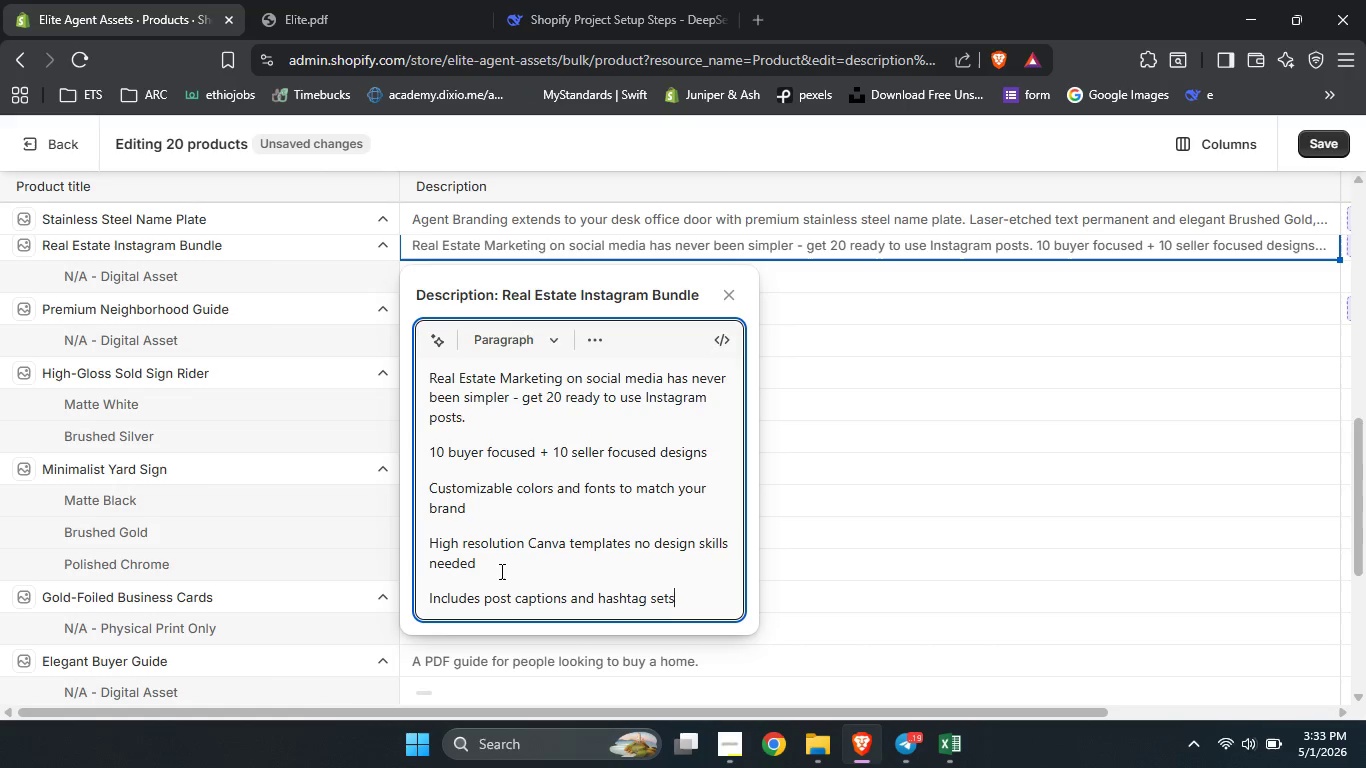 
left_click([429, 450])
 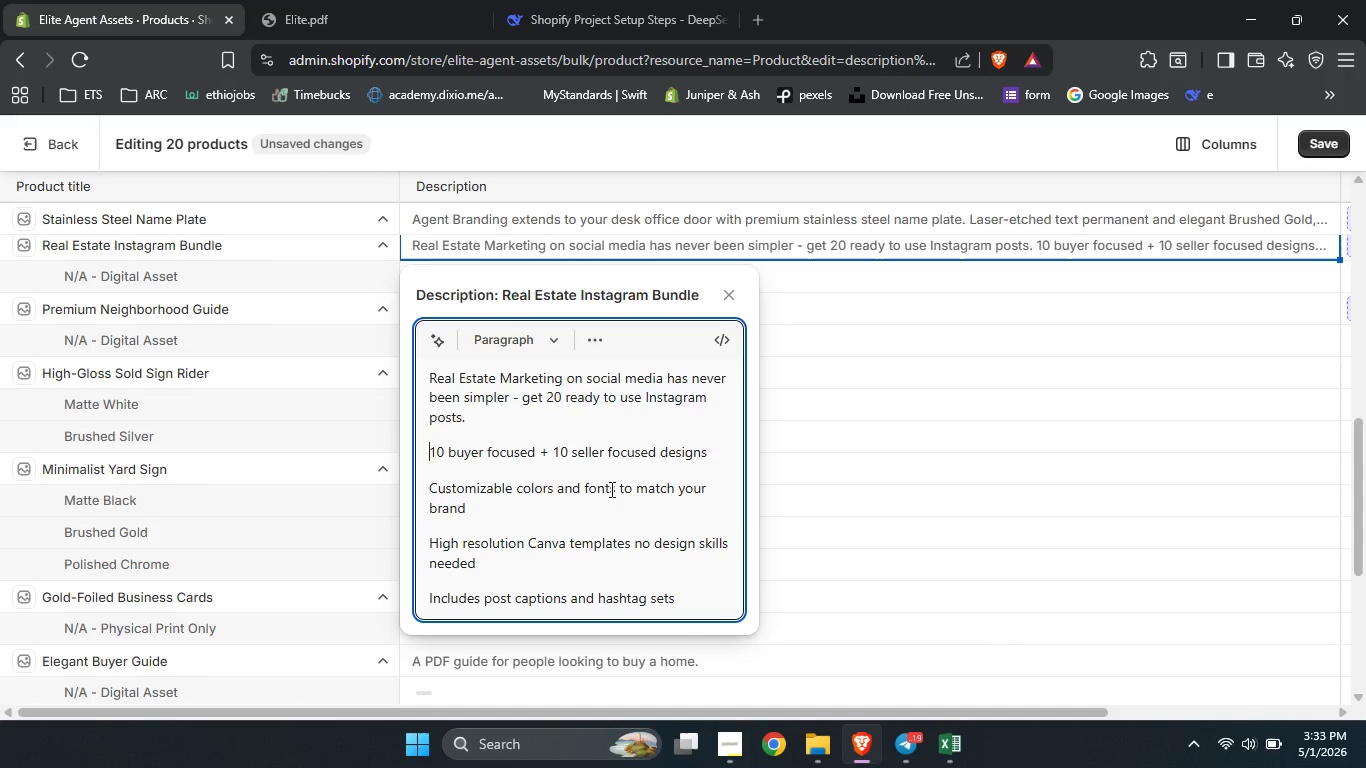 
left_click_drag(start_coordinate=[614, 489], to_coordinate=[430, 490])
 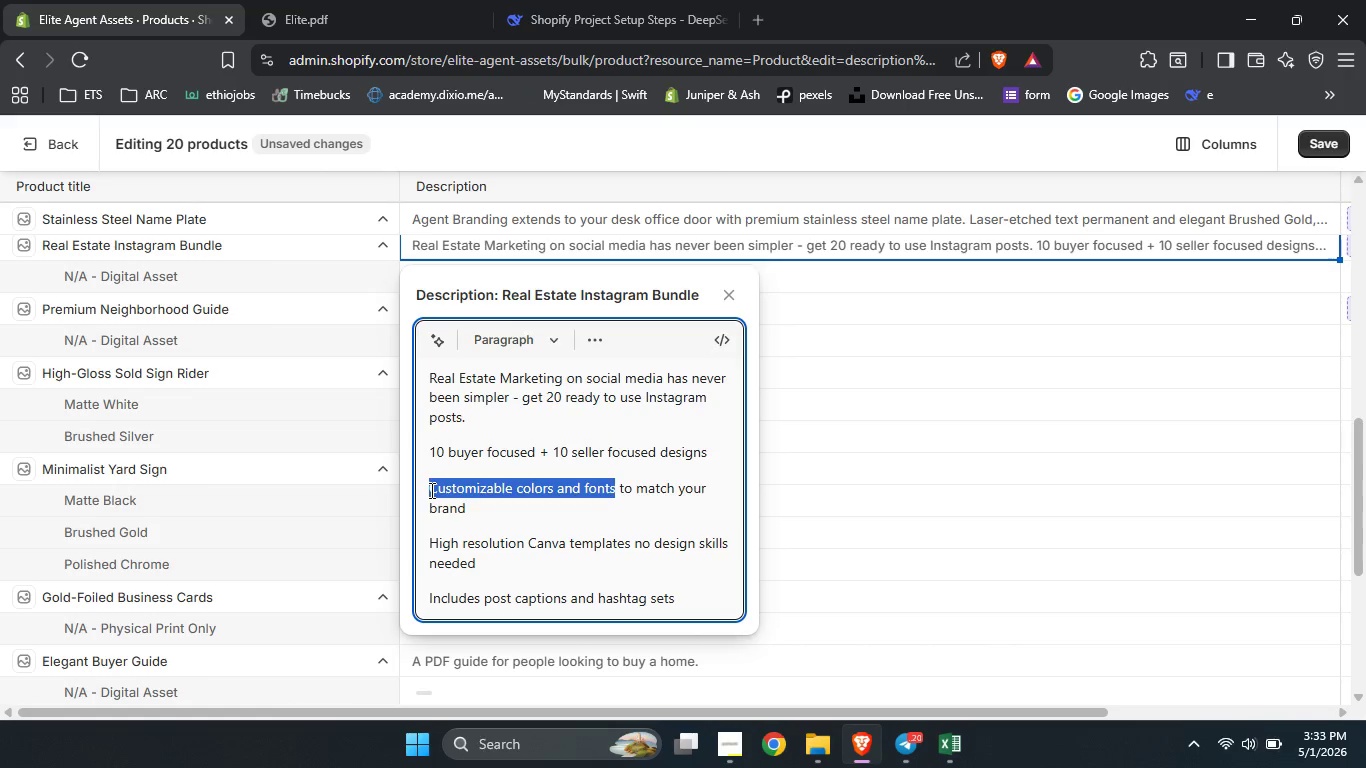 
key(Control+B)
 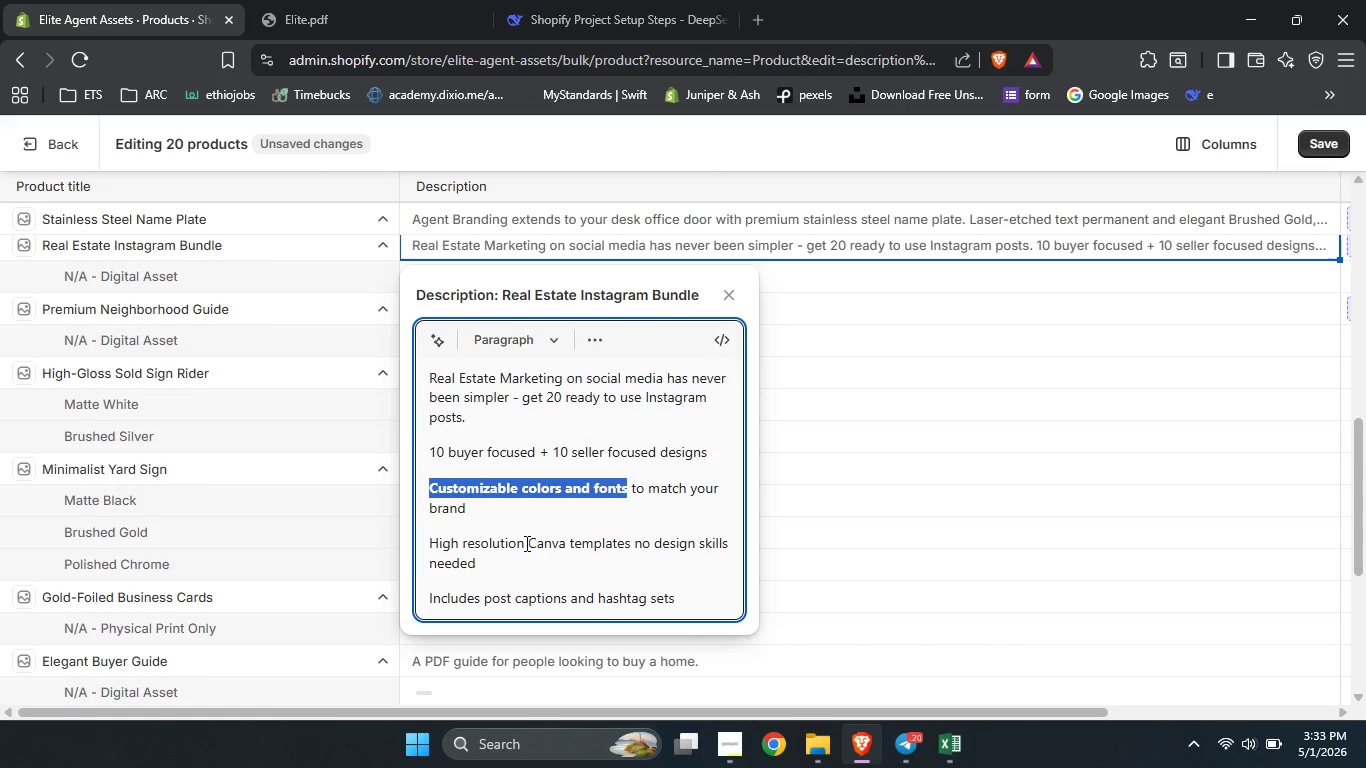 
left_click_drag(start_coordinate=[525, 543], to_coordinate=[433, 545])
 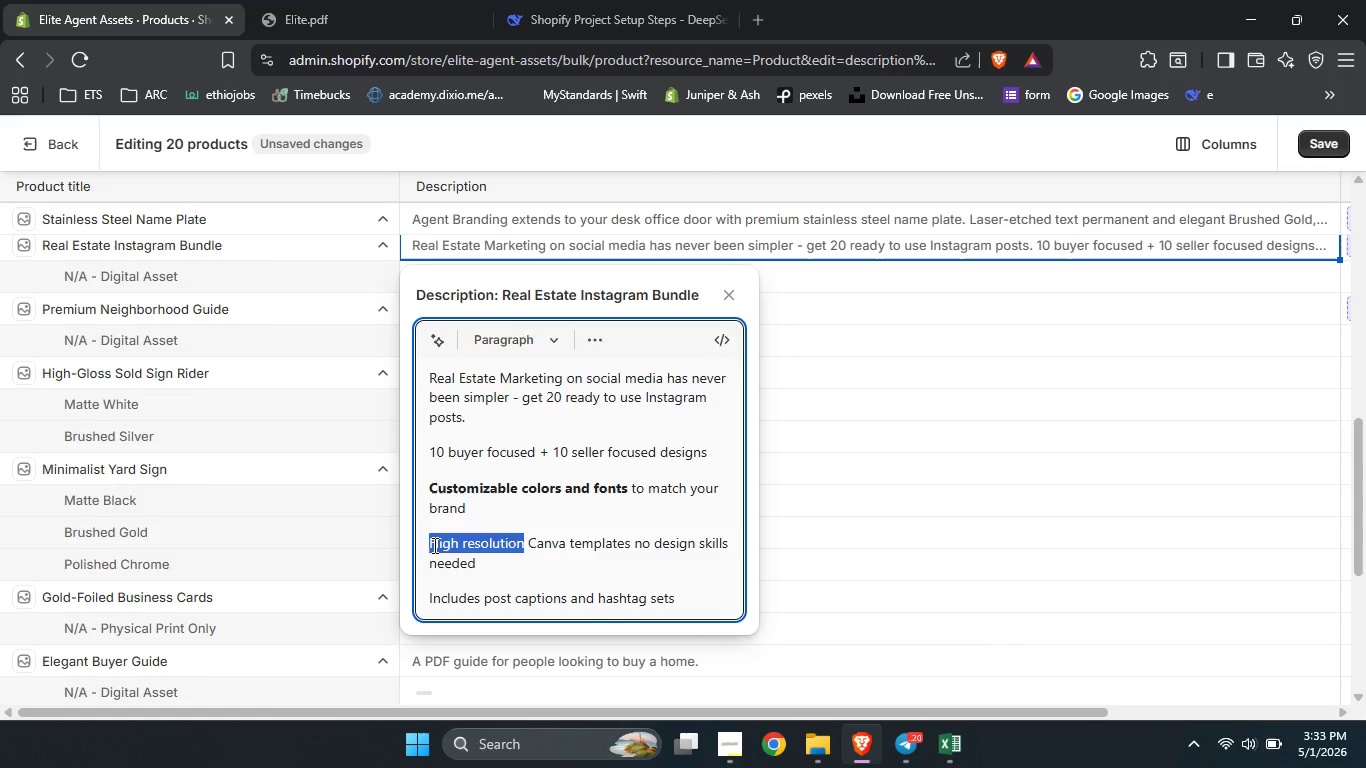 
key(Control+B)
 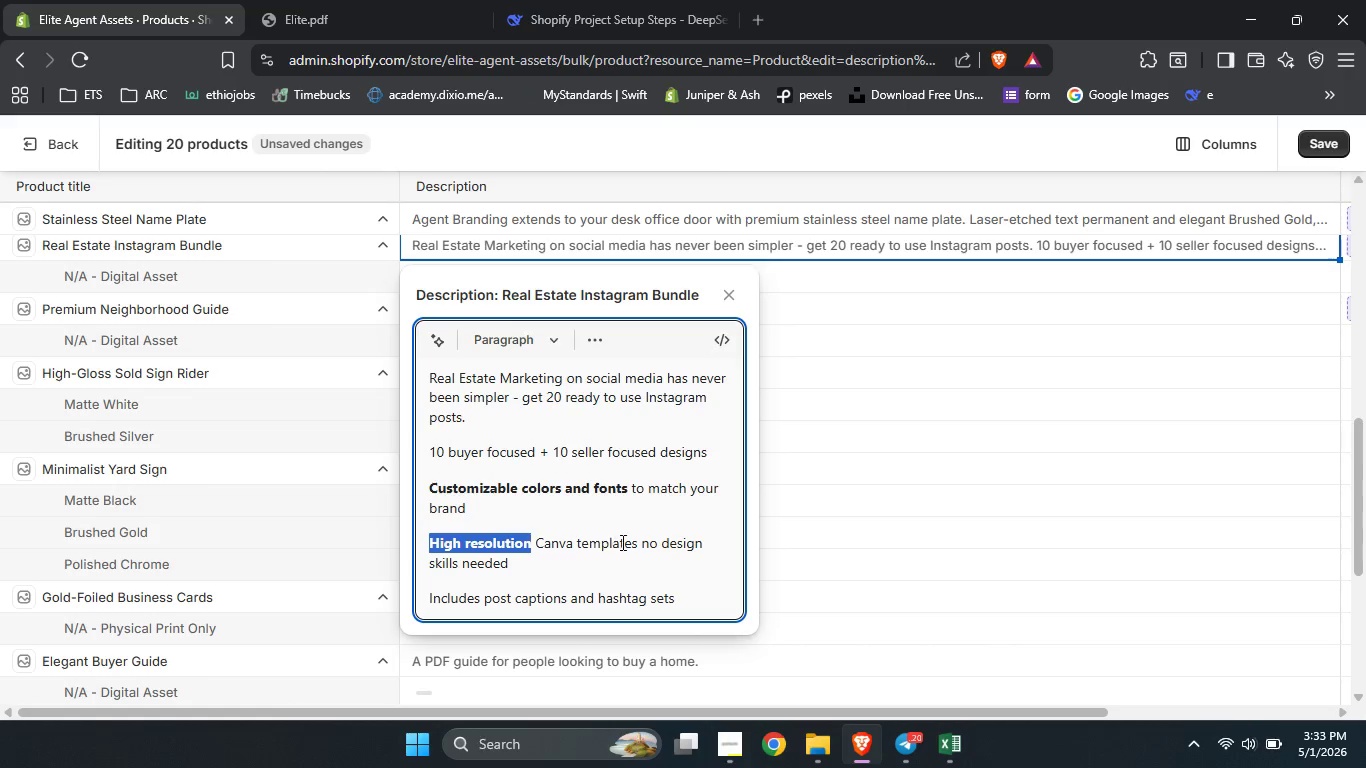 
left_click_drag(start_coordinate=[636, 542], to_coordinate=[538, 544])
 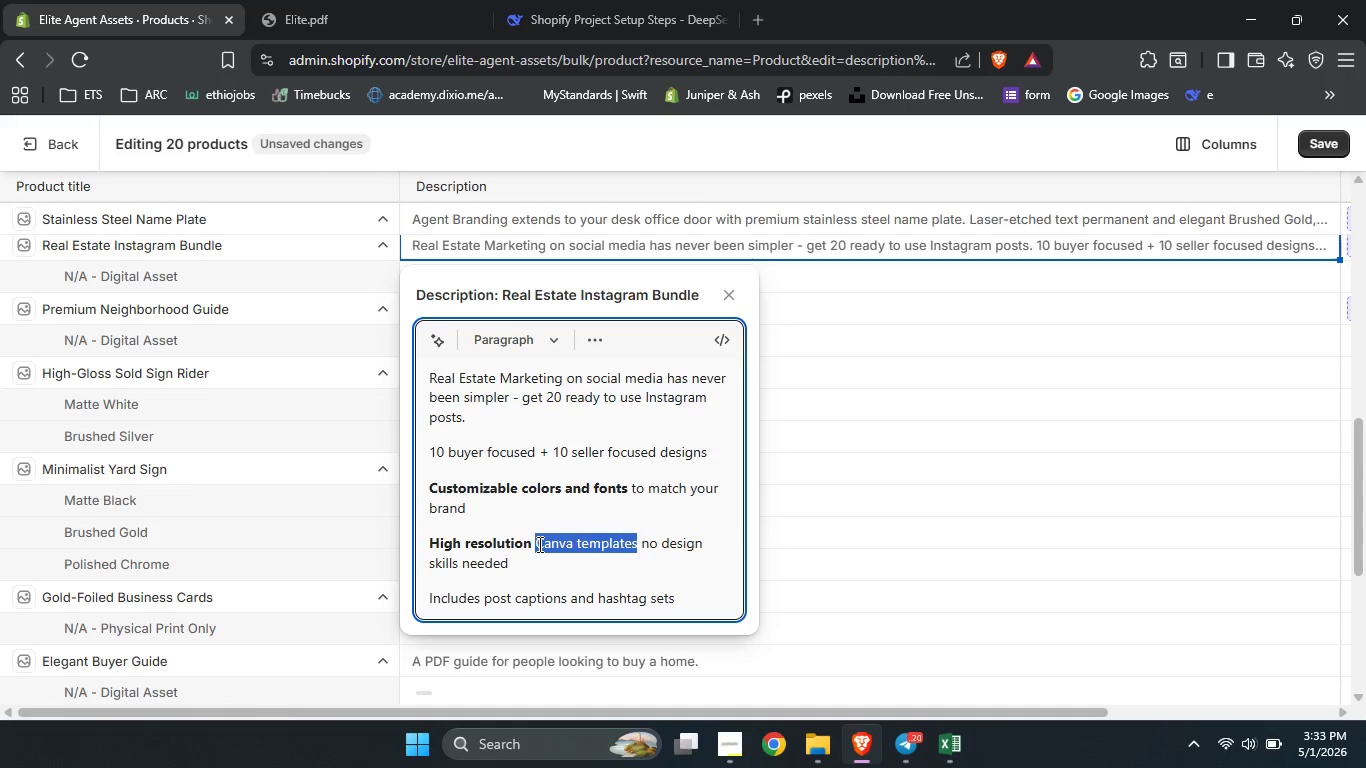 
key(Control+B)
 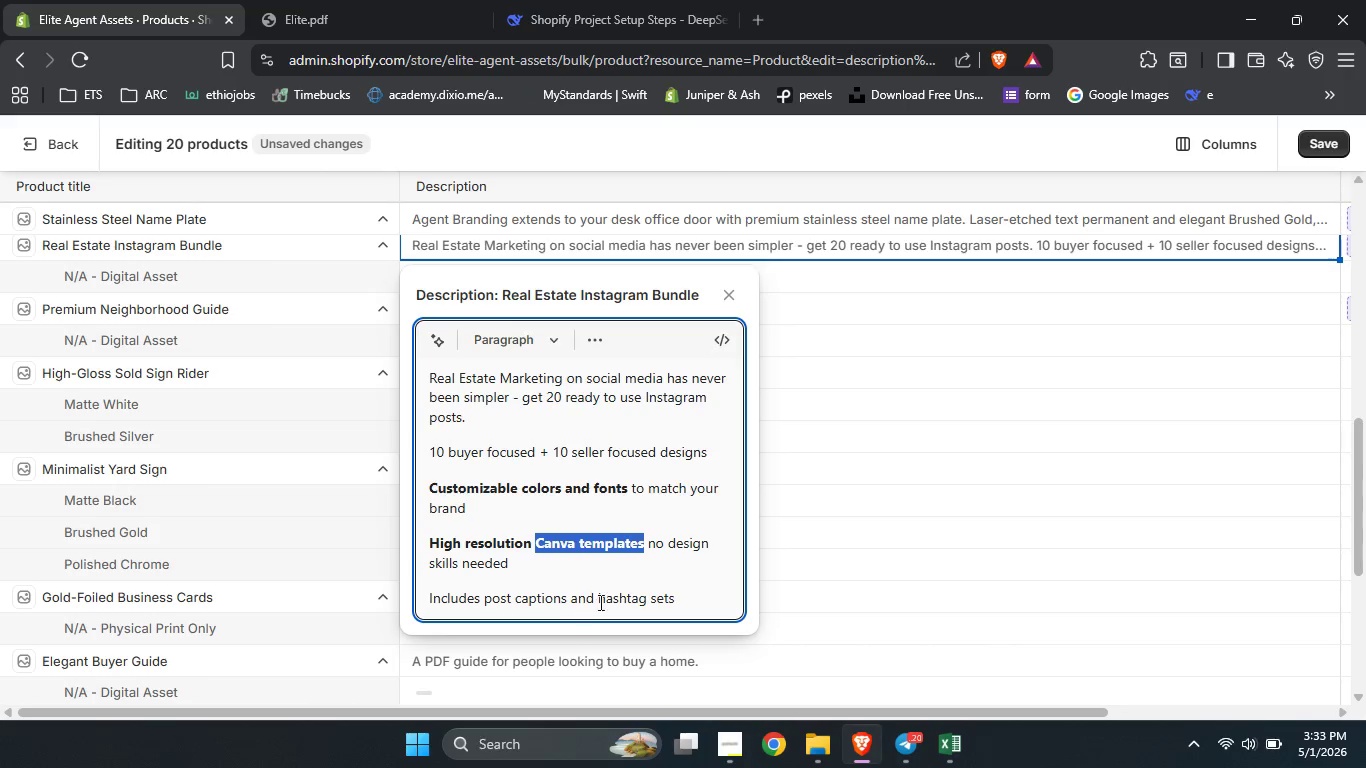 
left_click_drag(start_coordinate=[679, 596], to_coordinate=[419, 599])
 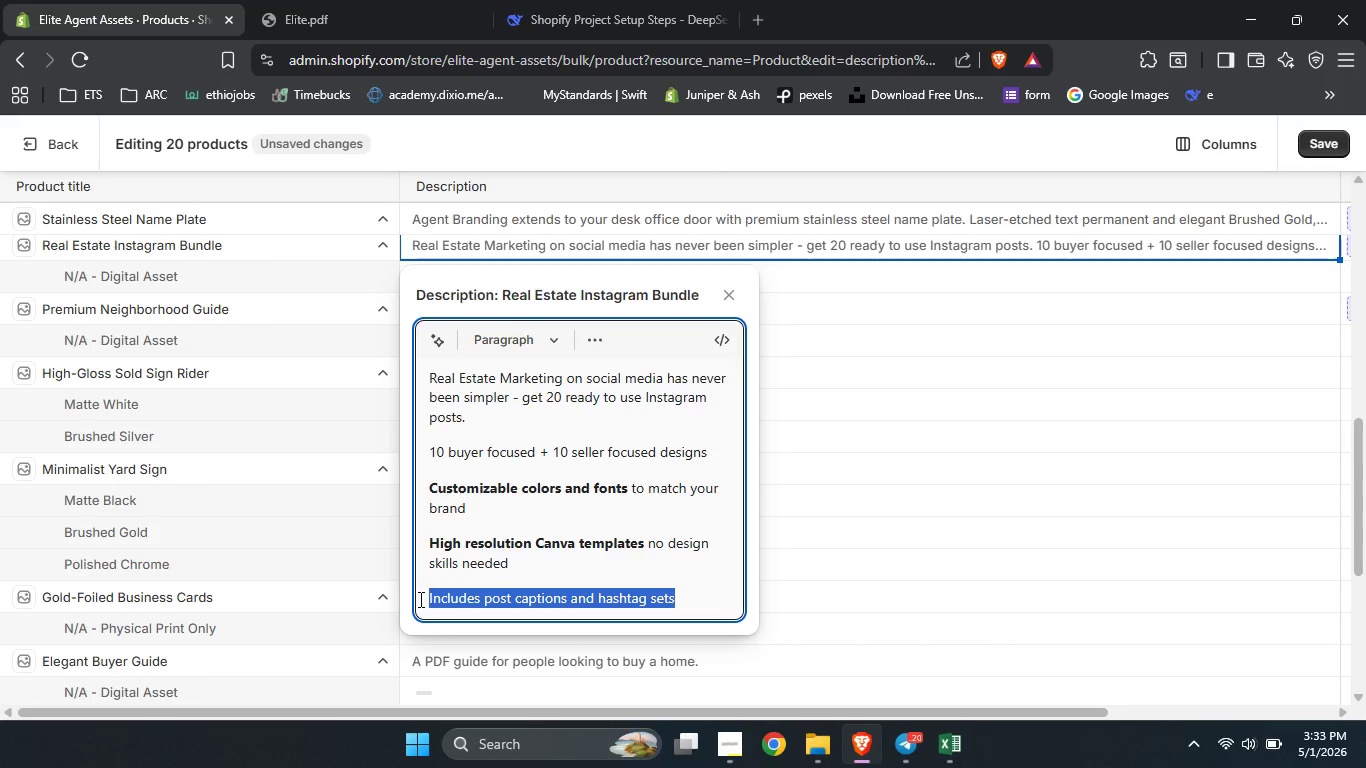 
key(Control+B)
 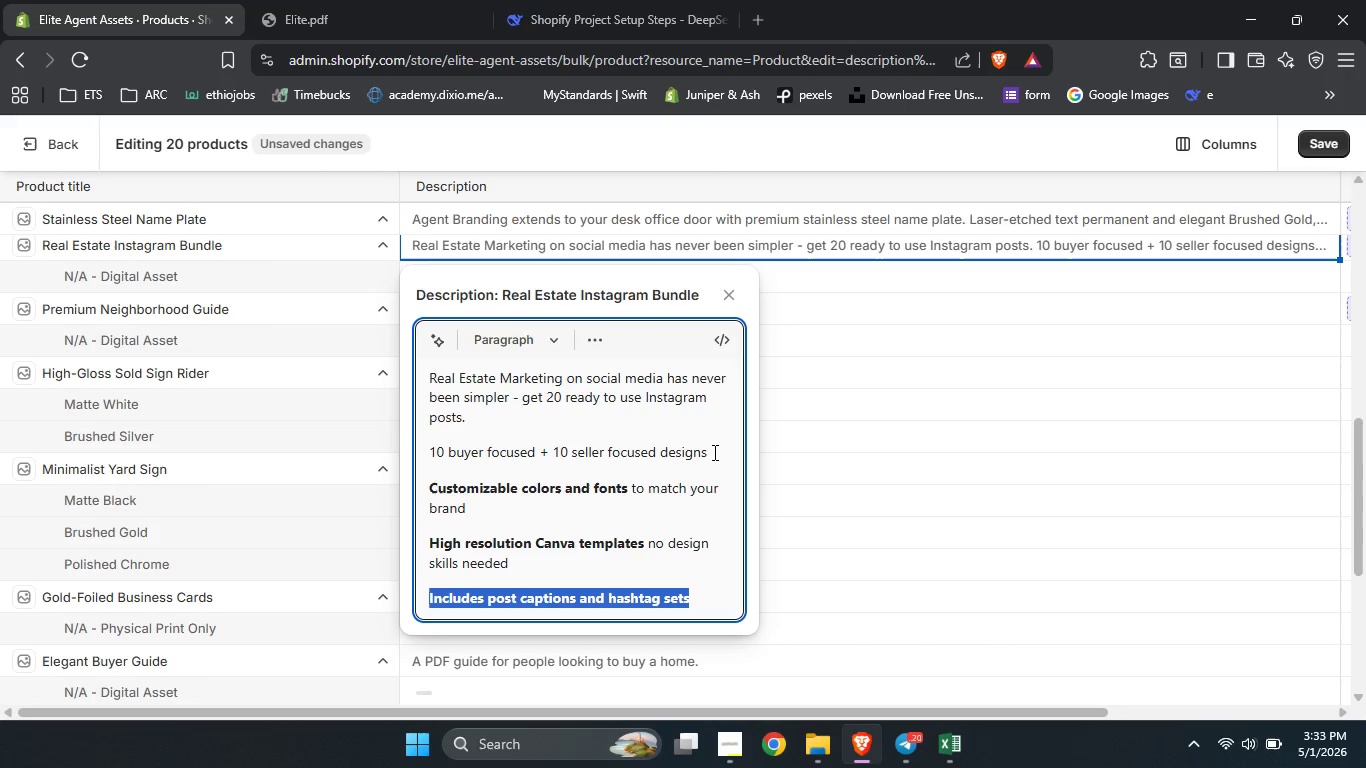 
left_click_drag(start_coordinate=[718, 452], to_coordinate=[430, 435])
 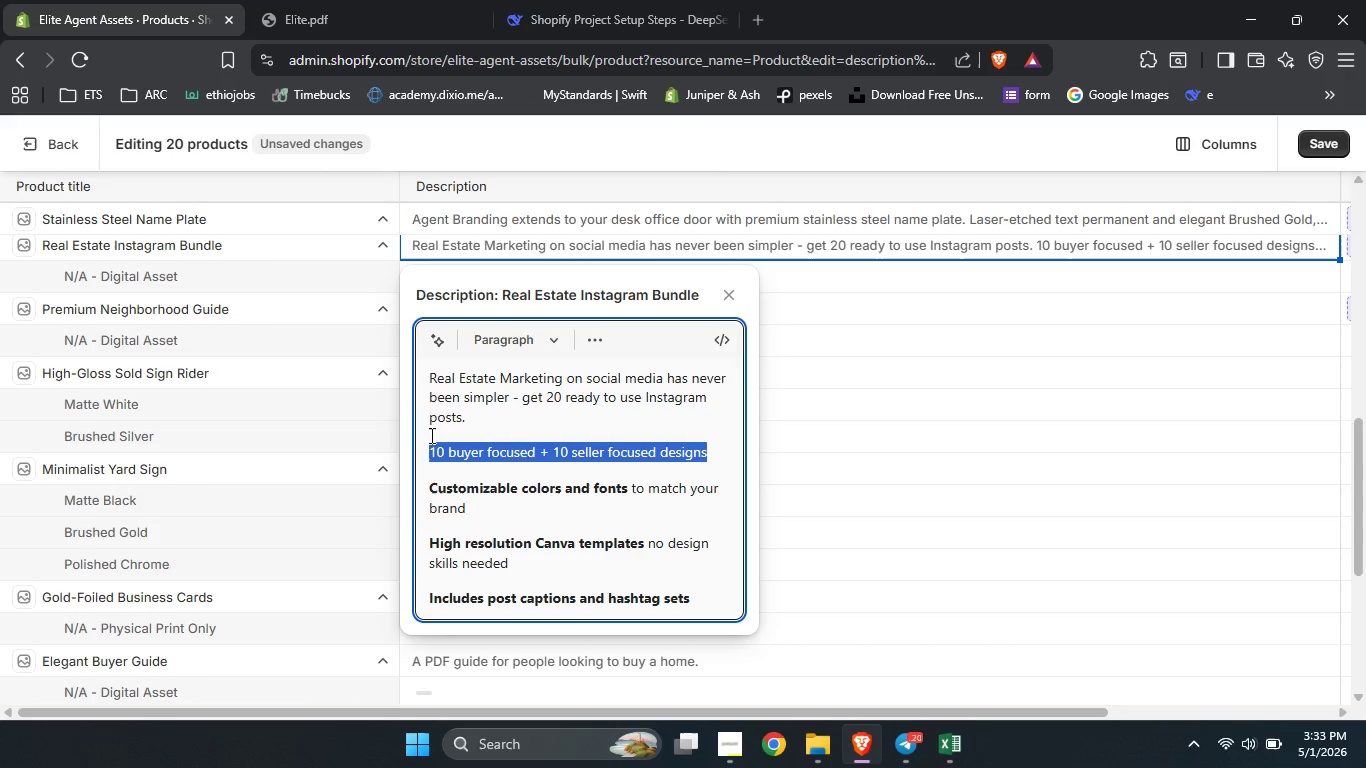 
key(Control+B)
 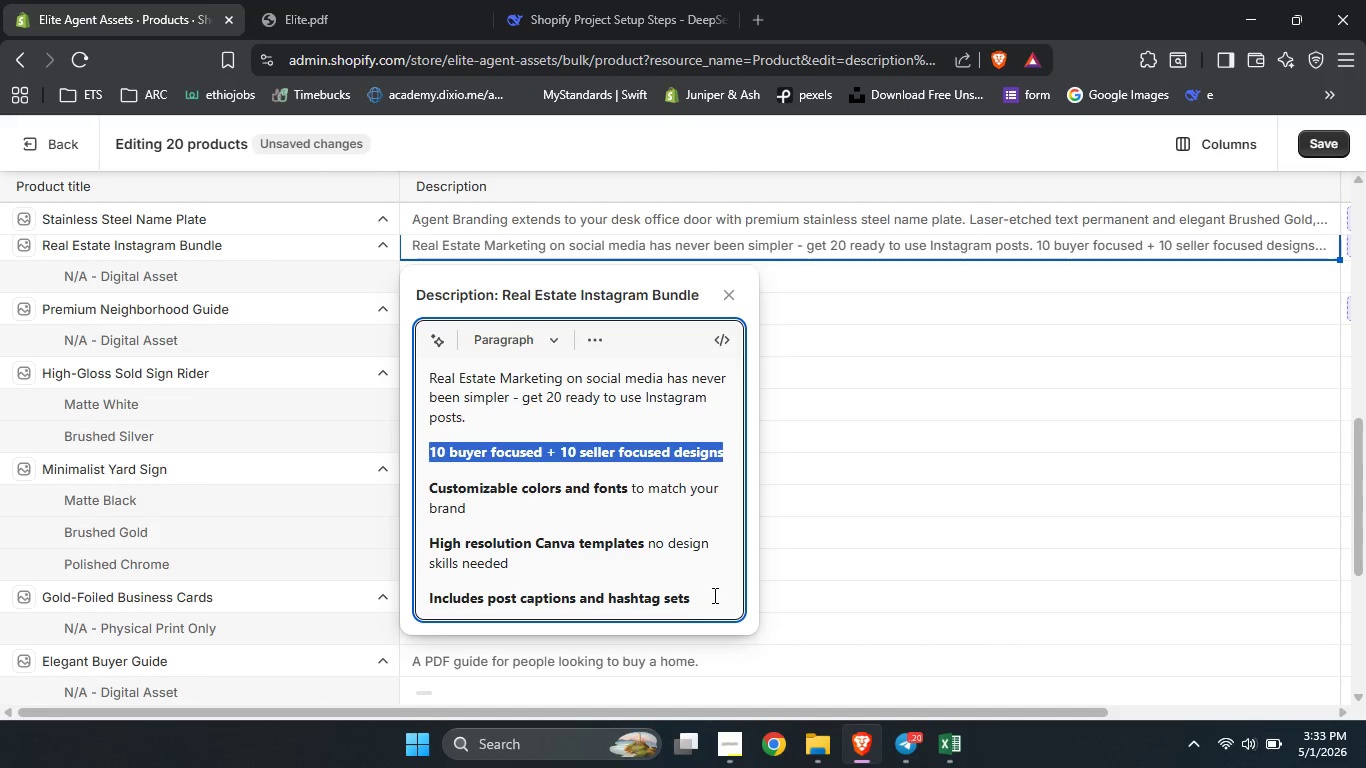 
left_click_drag(start_coordinate=[715, 597], to_coordinate=[428, 455])
 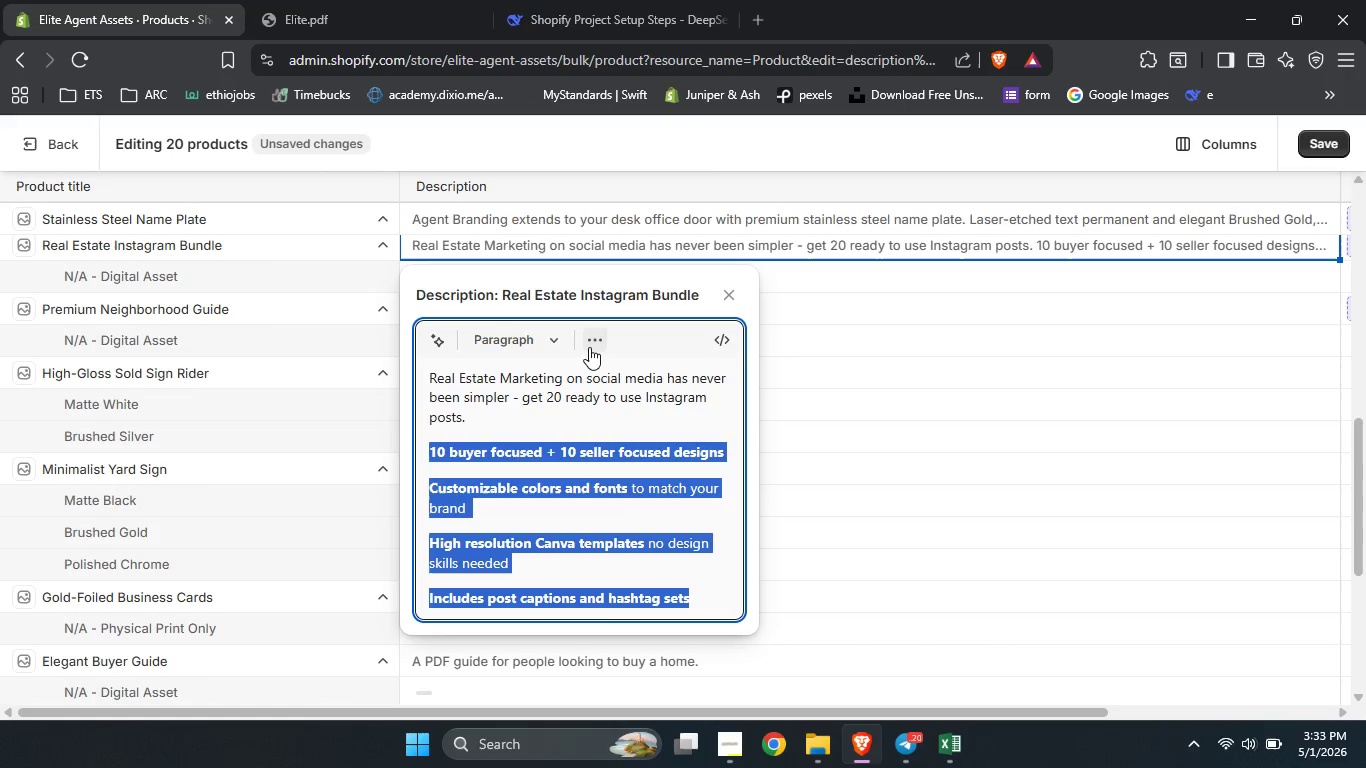 
left_click([599, 336])
 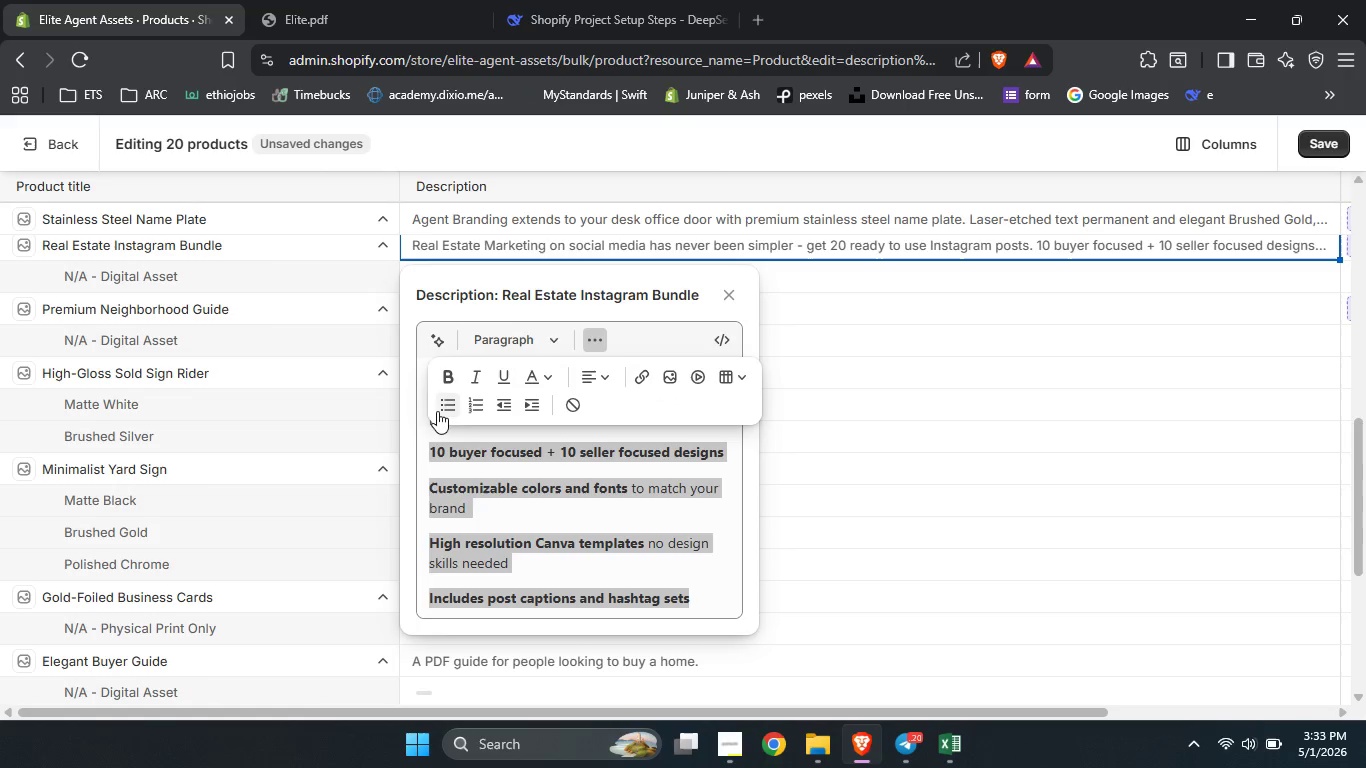 
left_click([440, 406])
 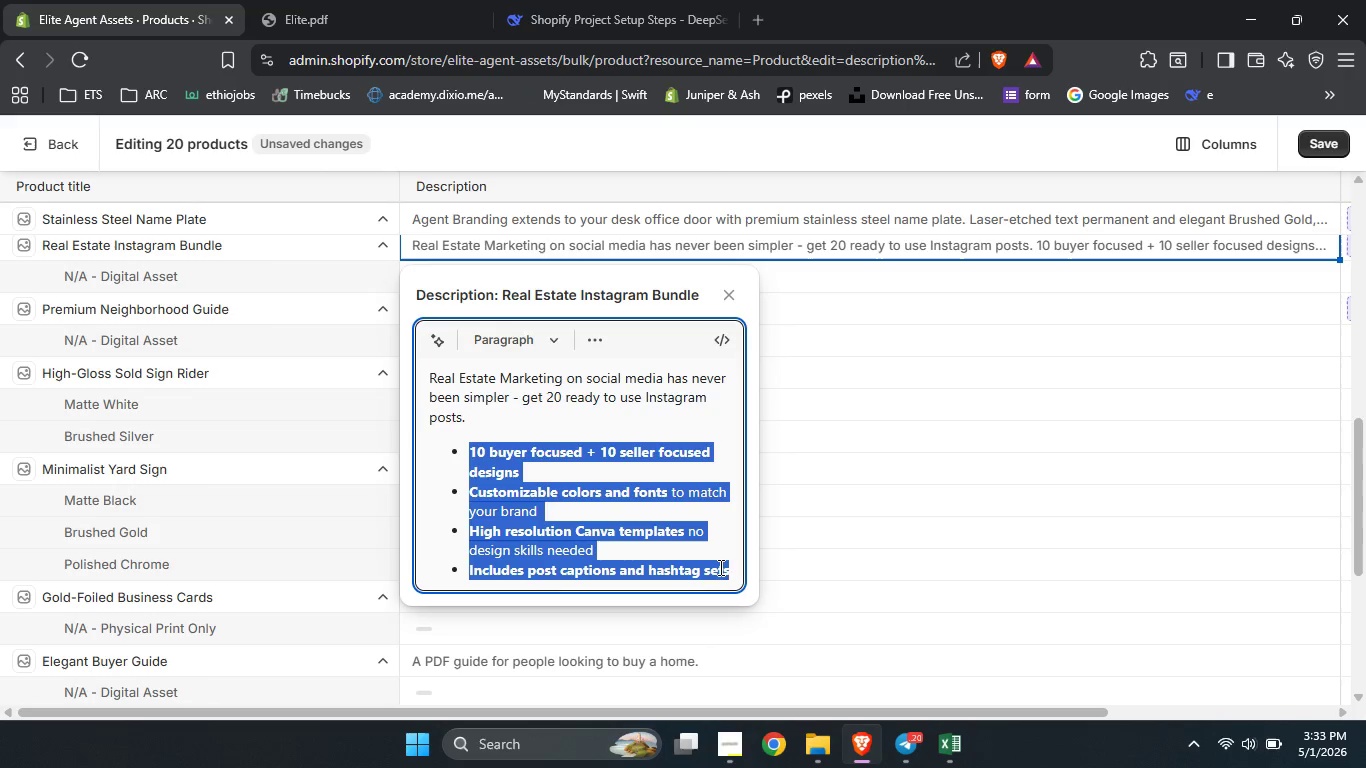 
left_click([719, 555])
 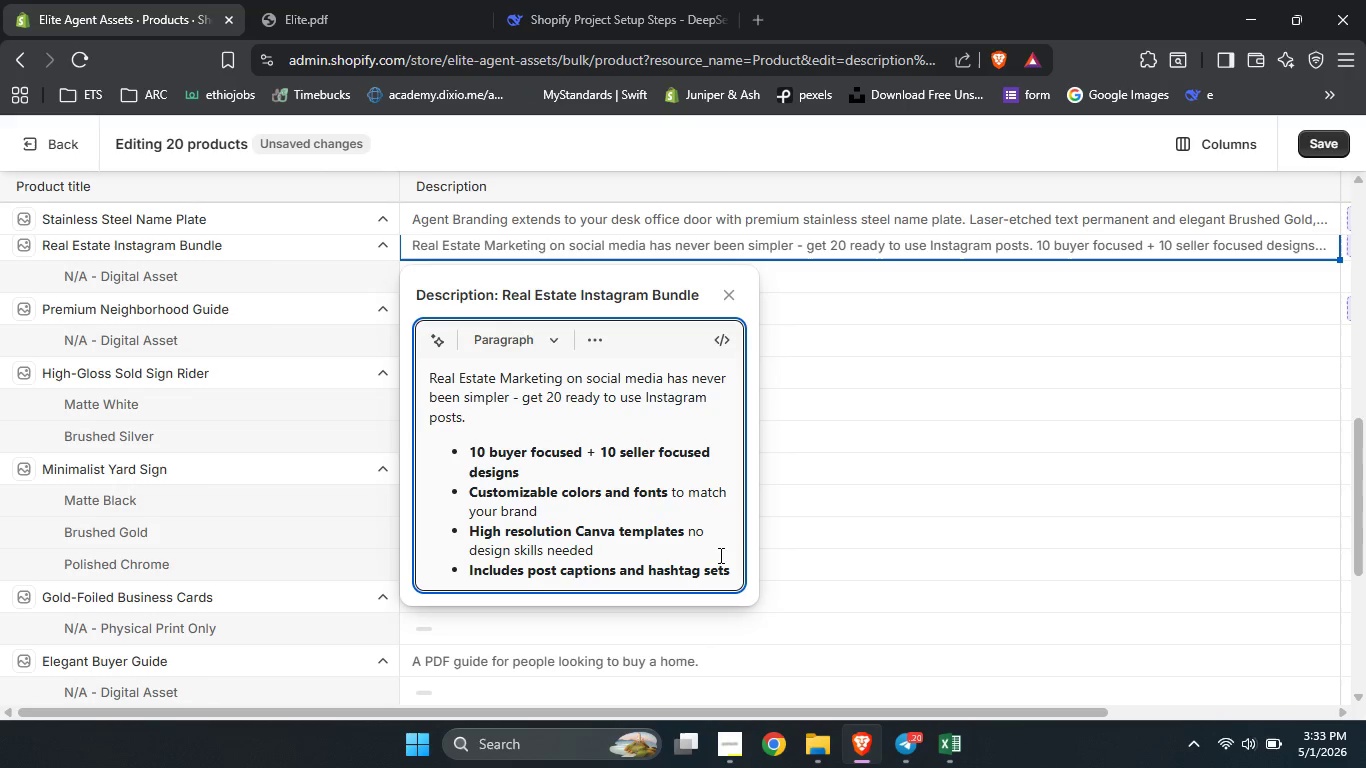 
key(ArrowDown)
 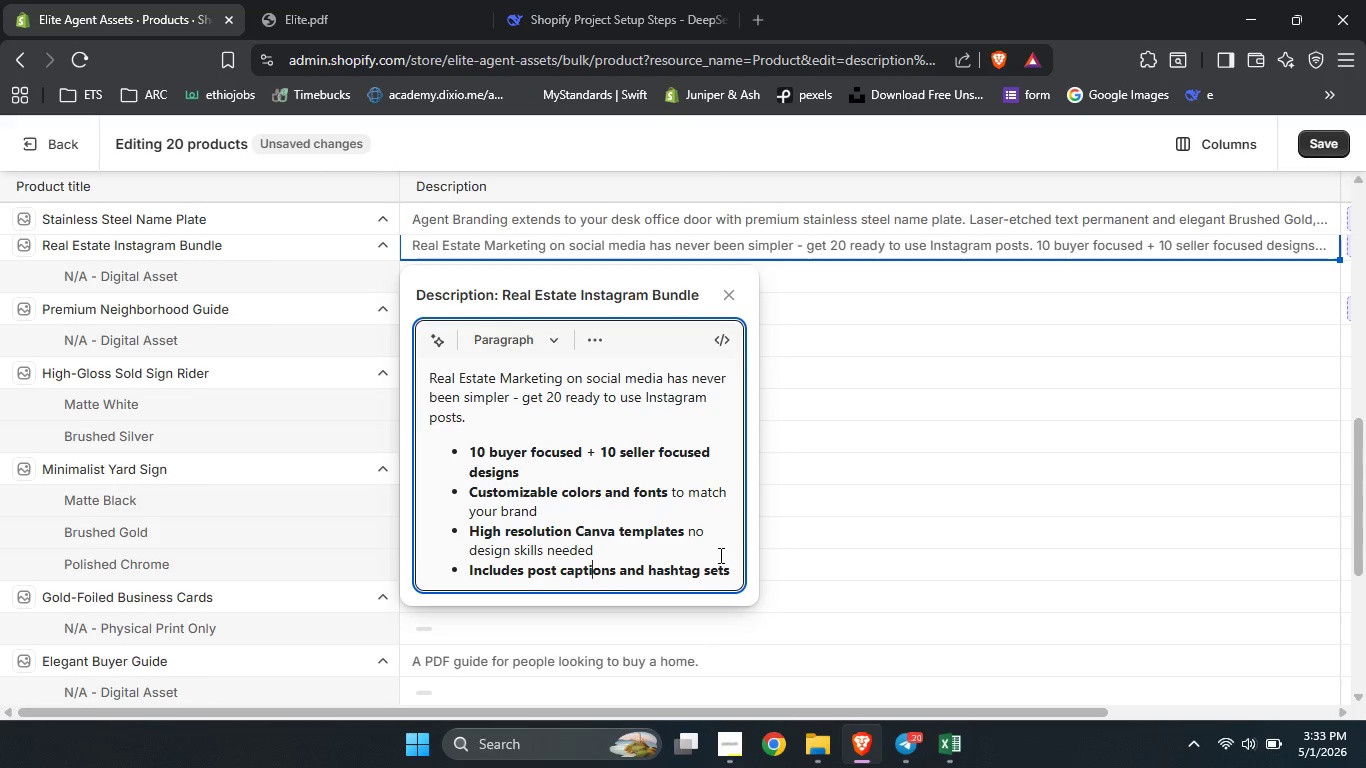 
key(ArrowRight)
 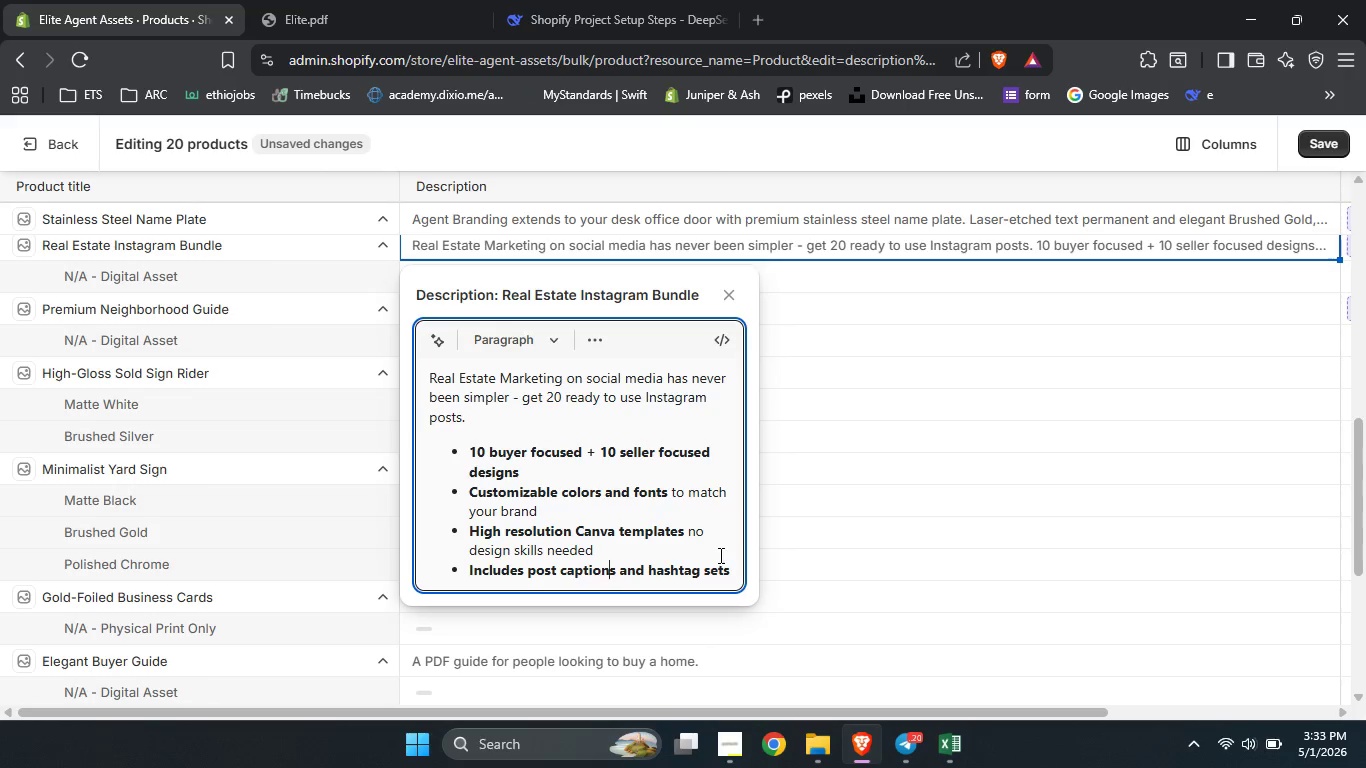 
hold_key(key=ArrowRight, duration=1.06)
 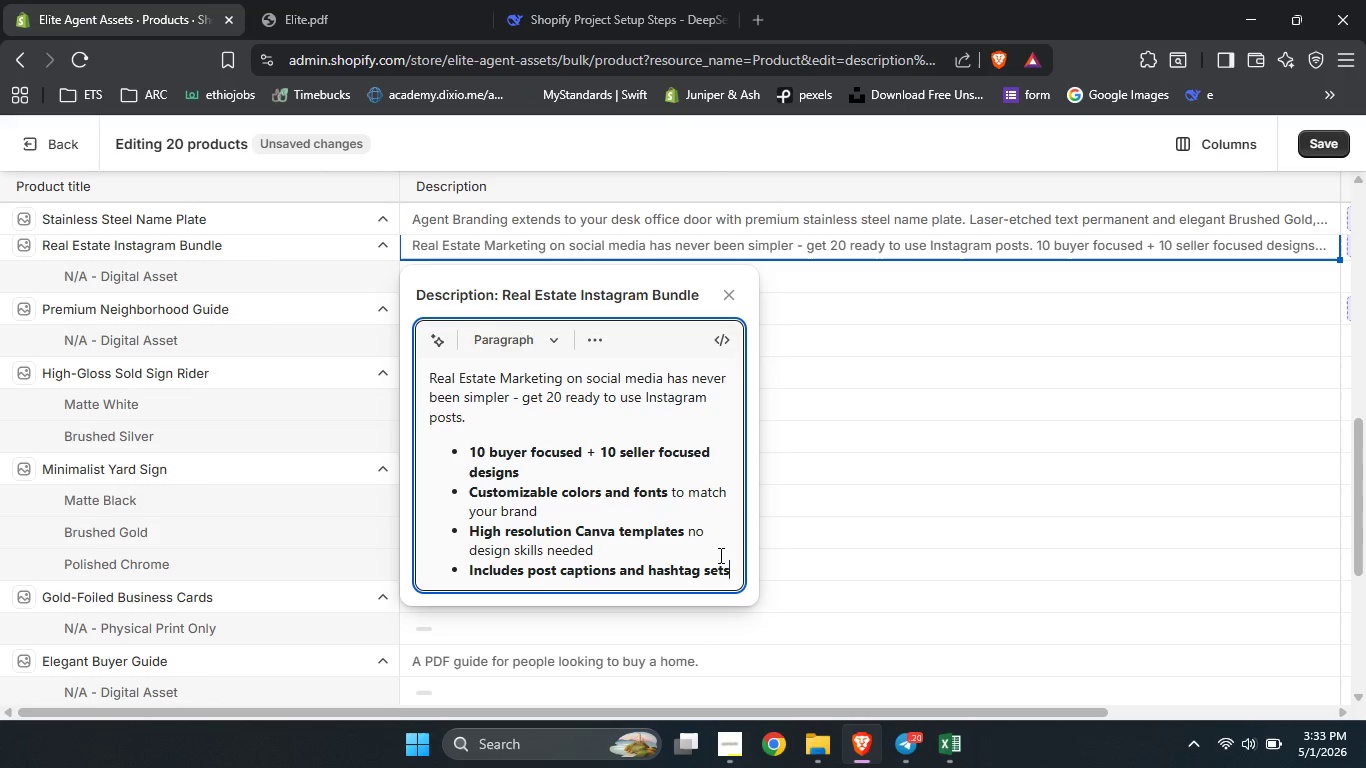 
key(ArrowRight)
 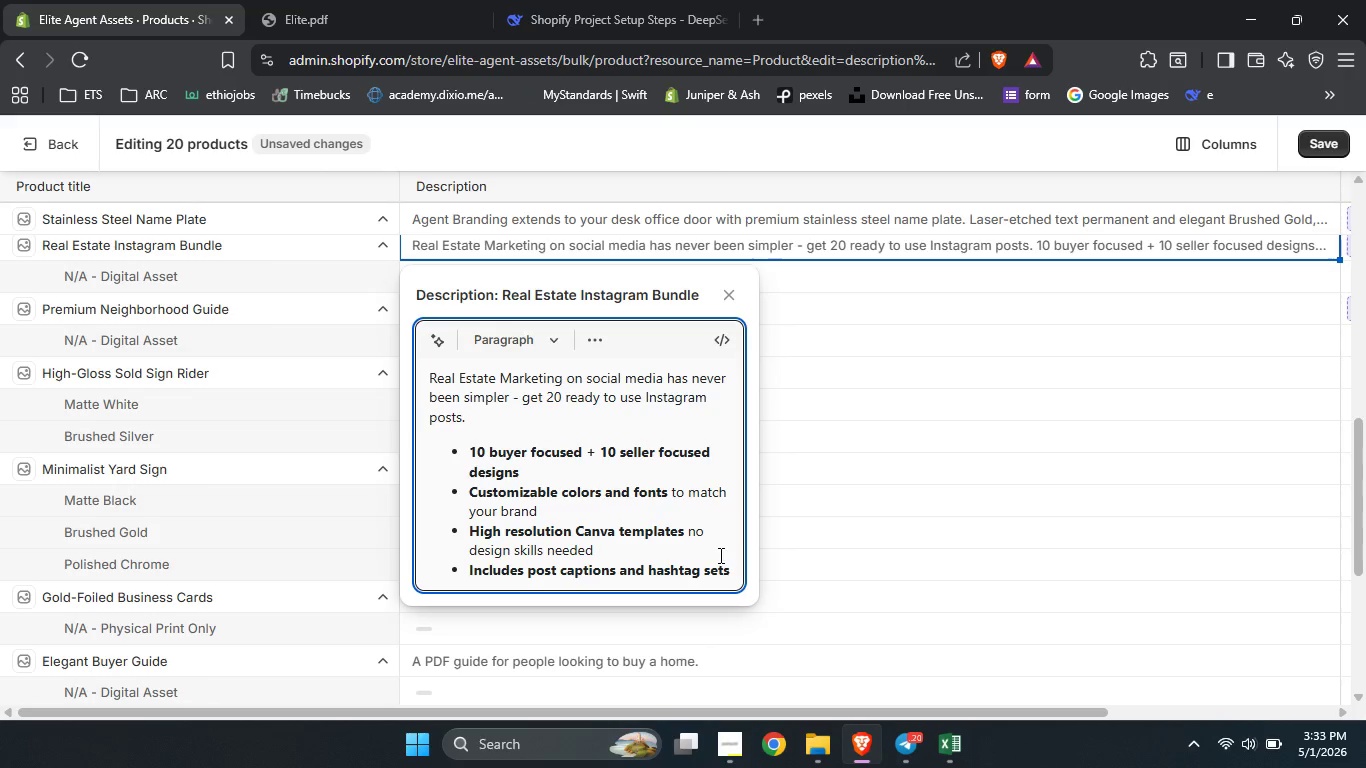 
key(Enter)
 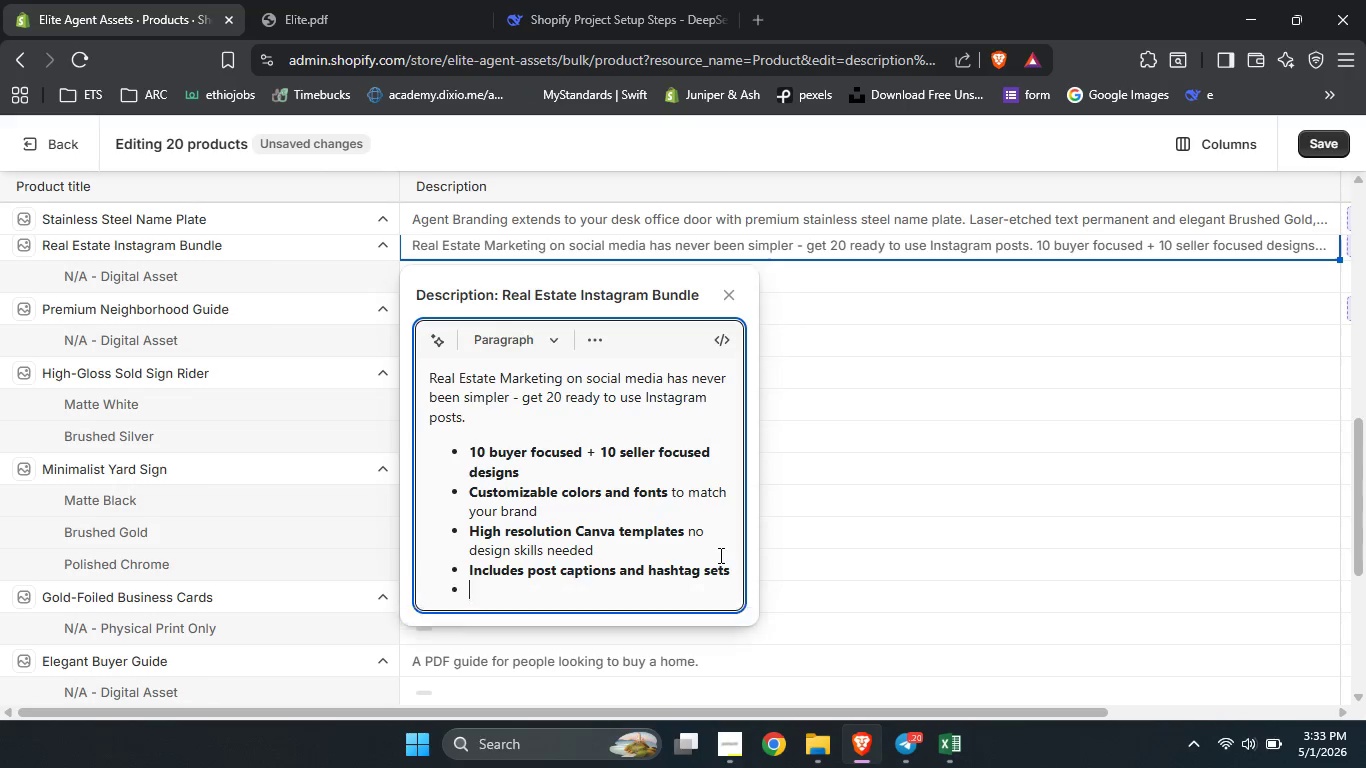 
key(Enter)
 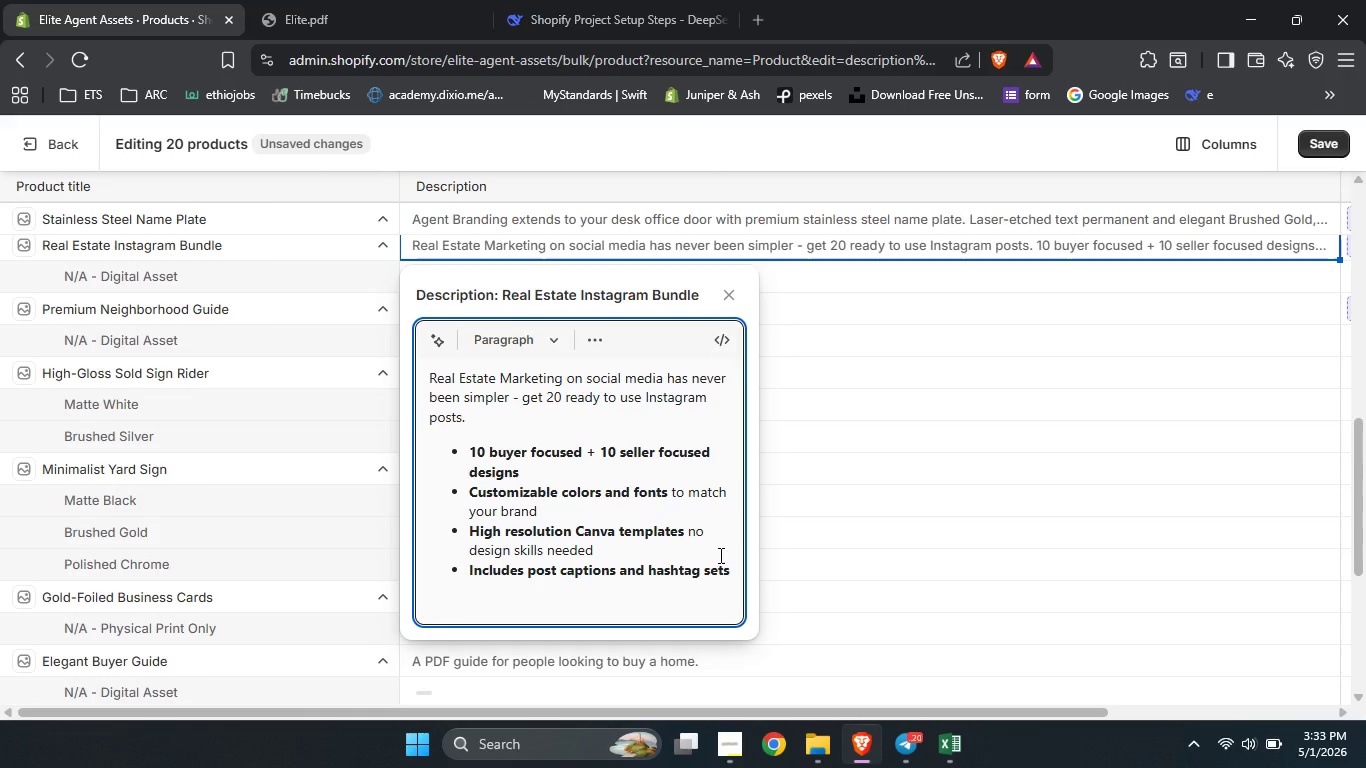 
hold_key(key=CapsLock, duration=0.67)
 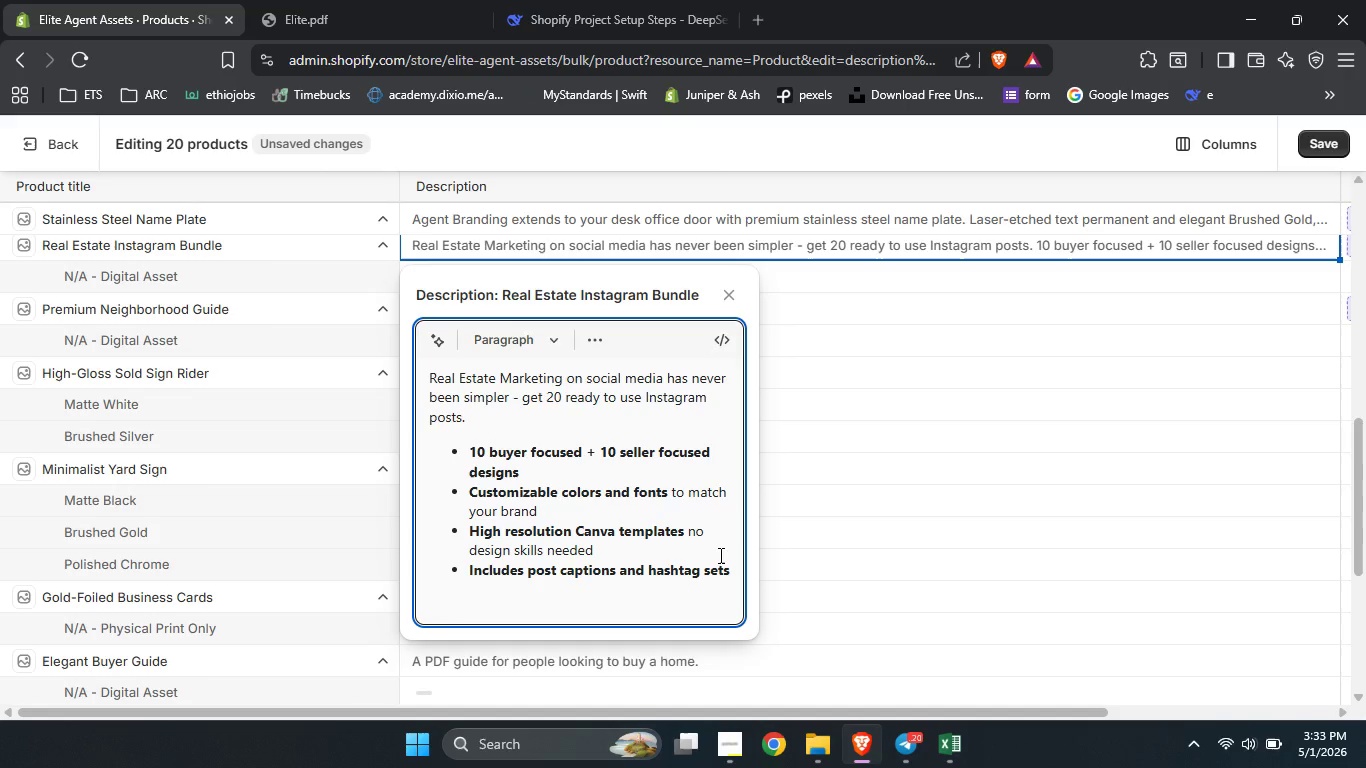 
type(Consistent )
 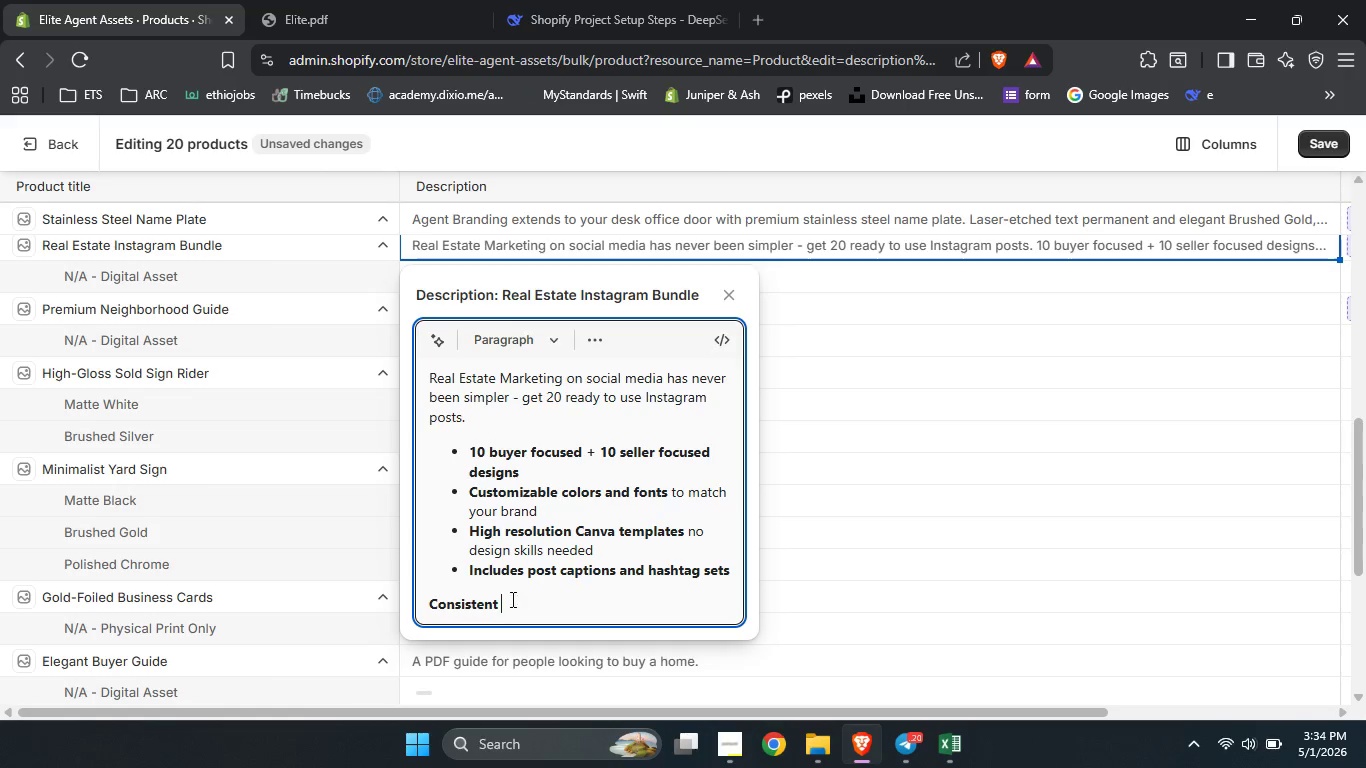 
double_click([472, 609])
 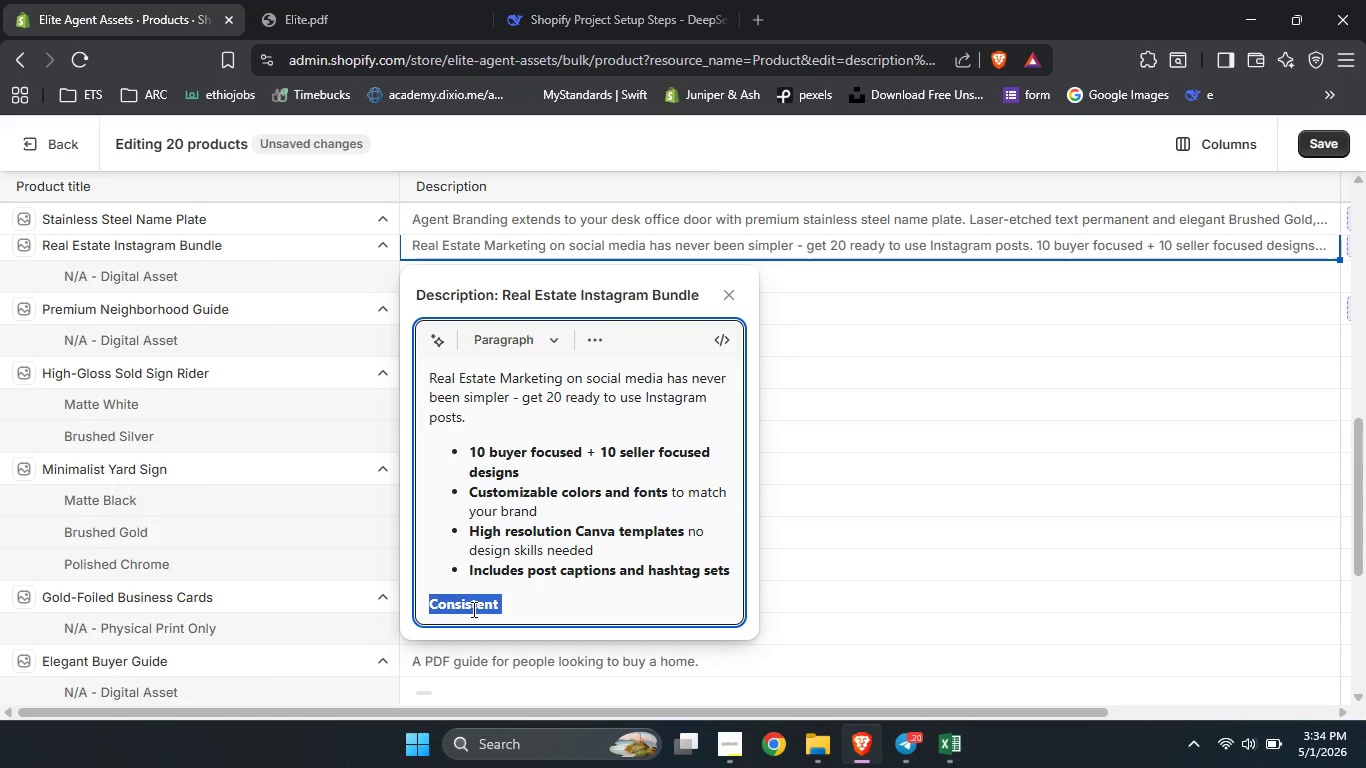 
key(Control+B)
 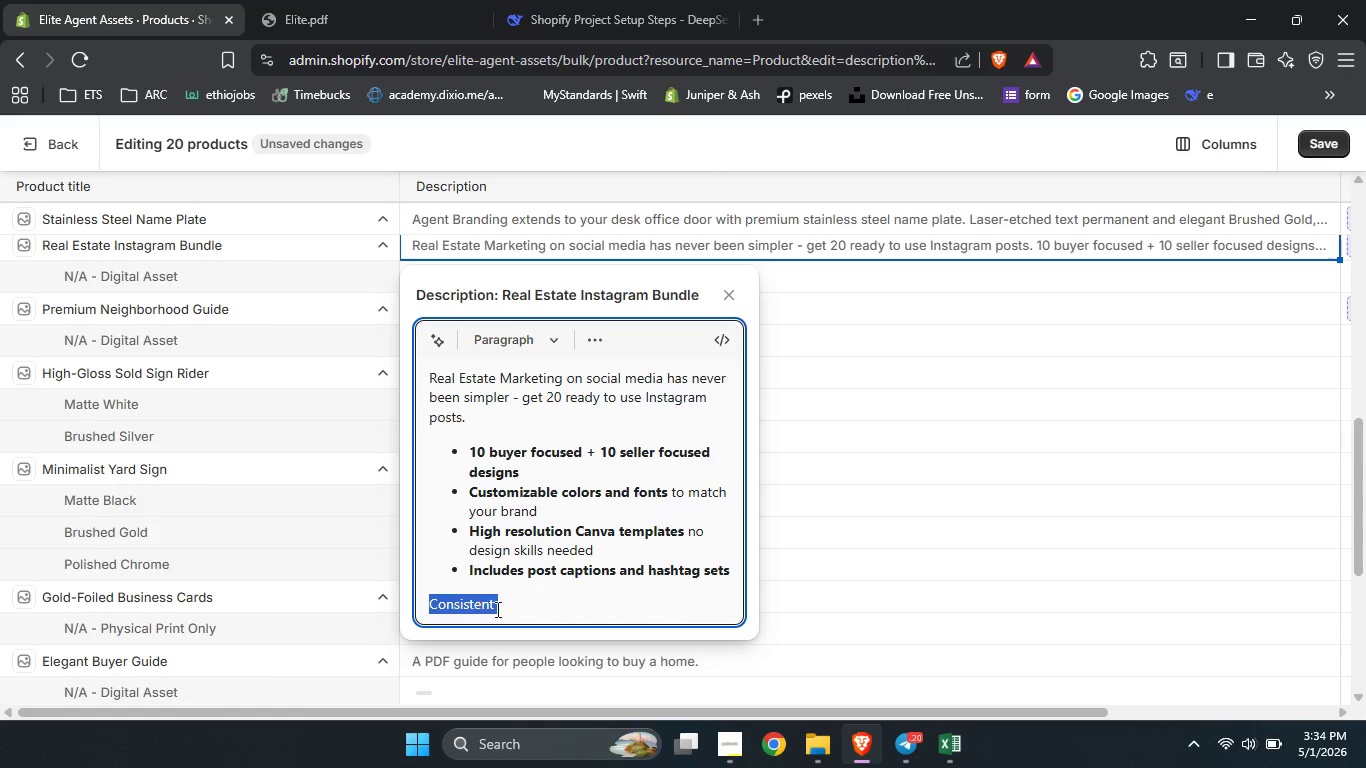 
left_click([517, 609])
 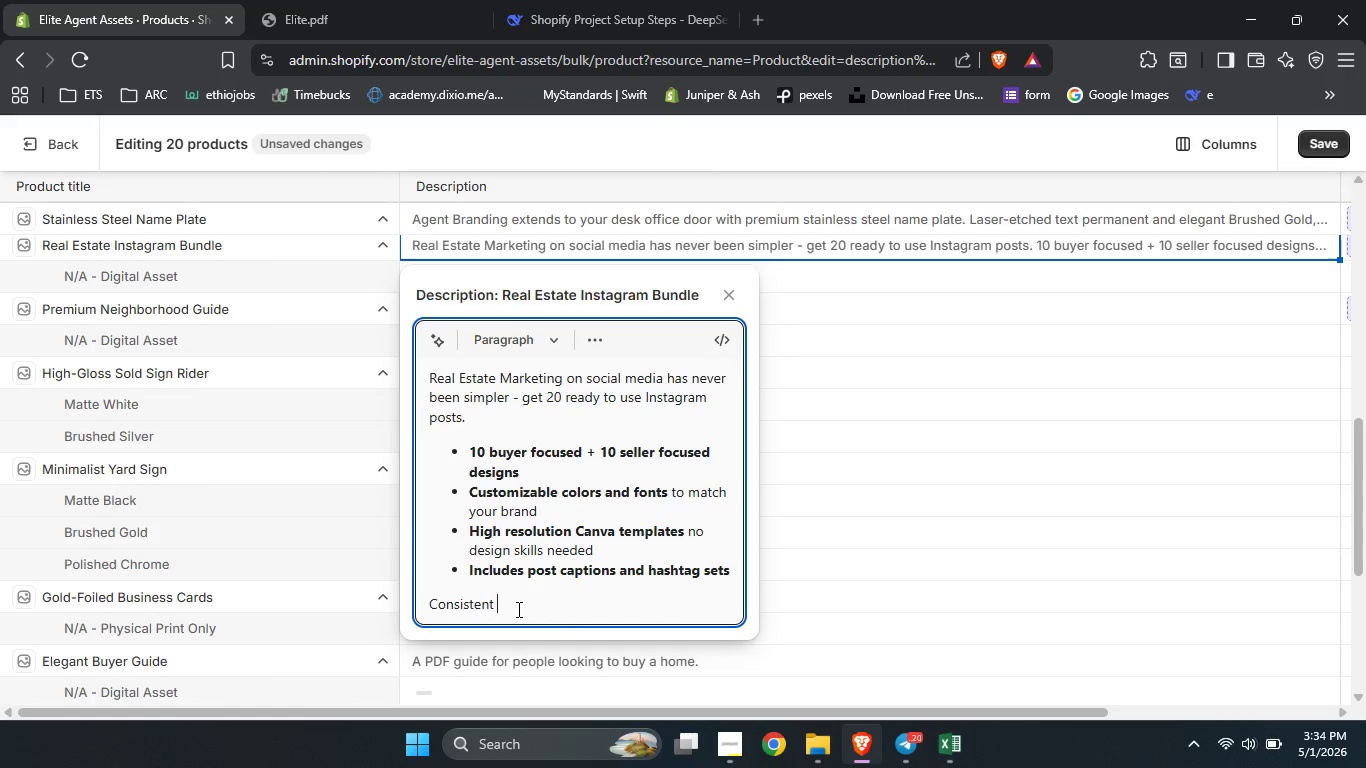 
type(real estate na)
key(Backspace)
key(Backspace)
type(marketing on Instagram build )
key(Backspace)
type(s trust and leads )
key(Backspace)
type(. Start posting today and grow your followers)
 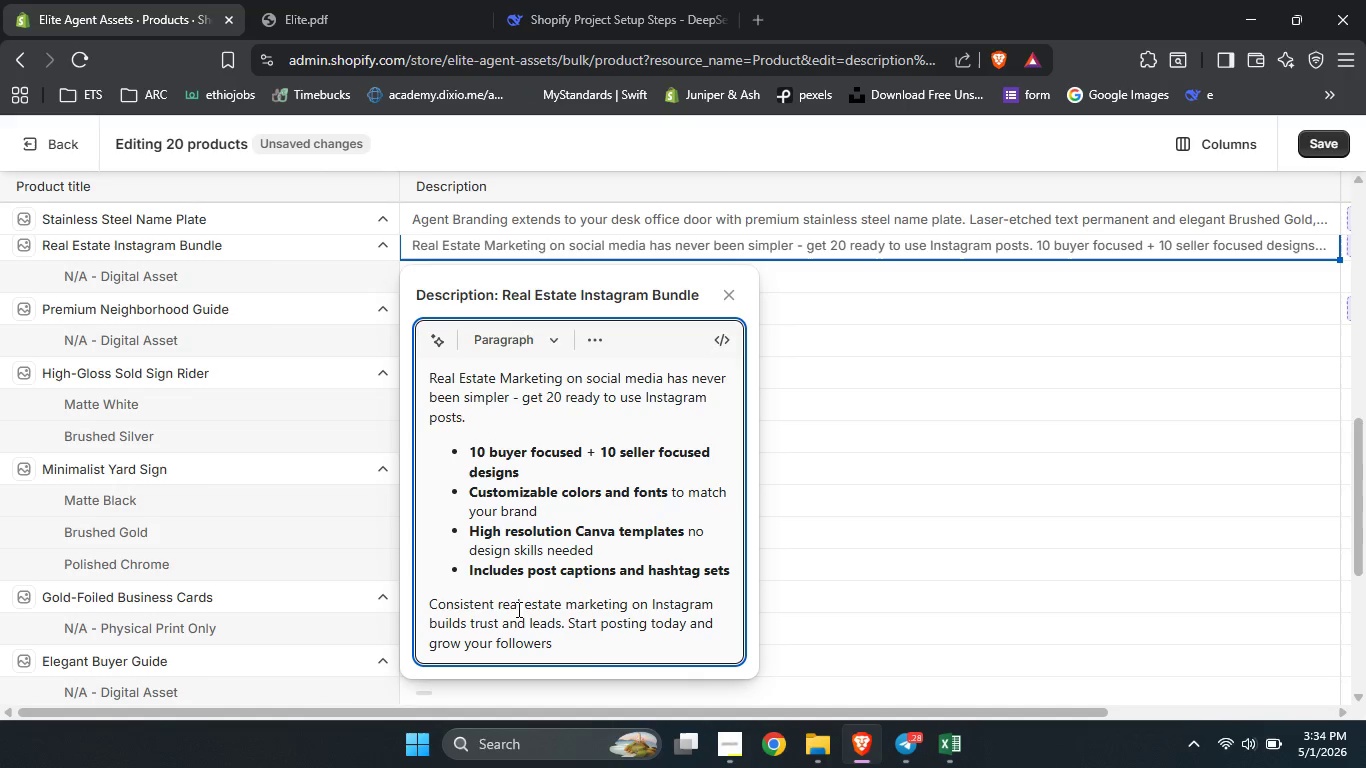 
key(Backspace)
key(Backspace)
key(Backspace)
type(ing.)
 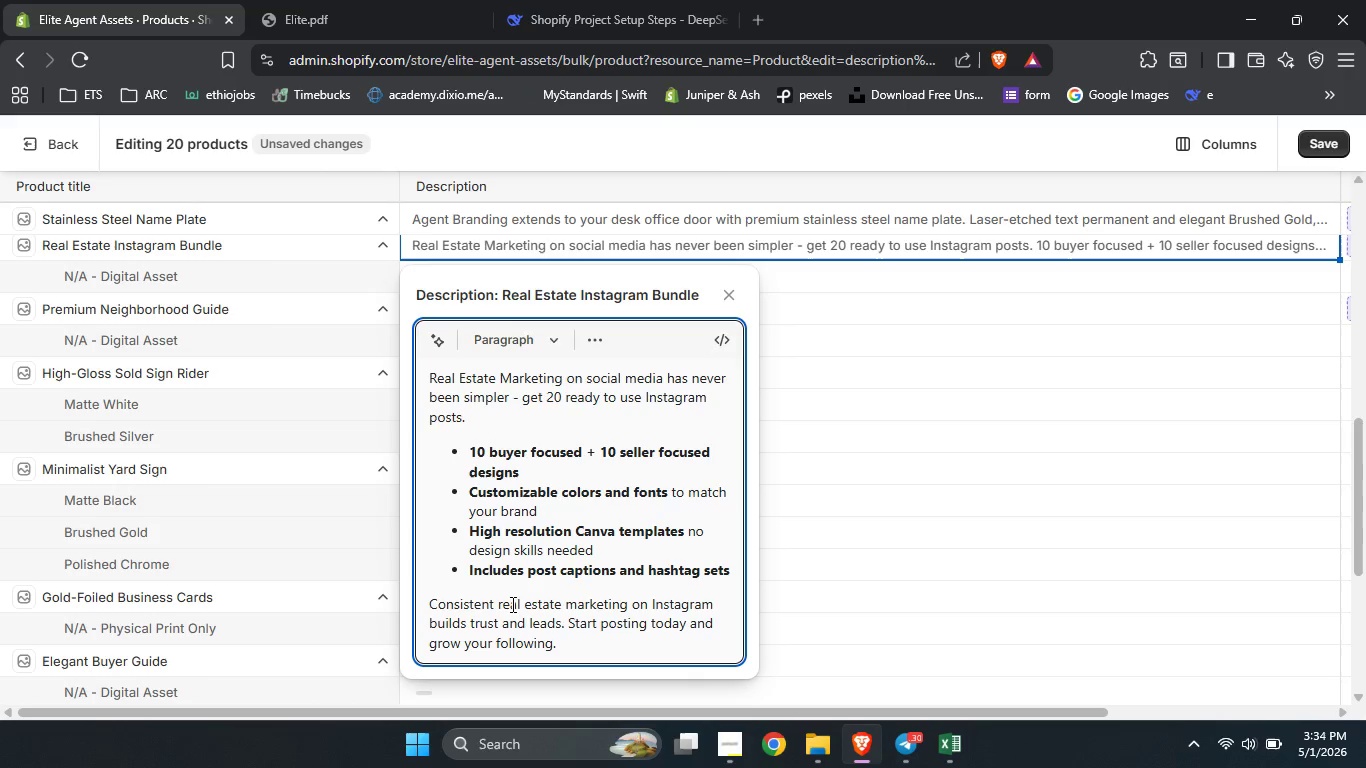 
wait(5.61)
 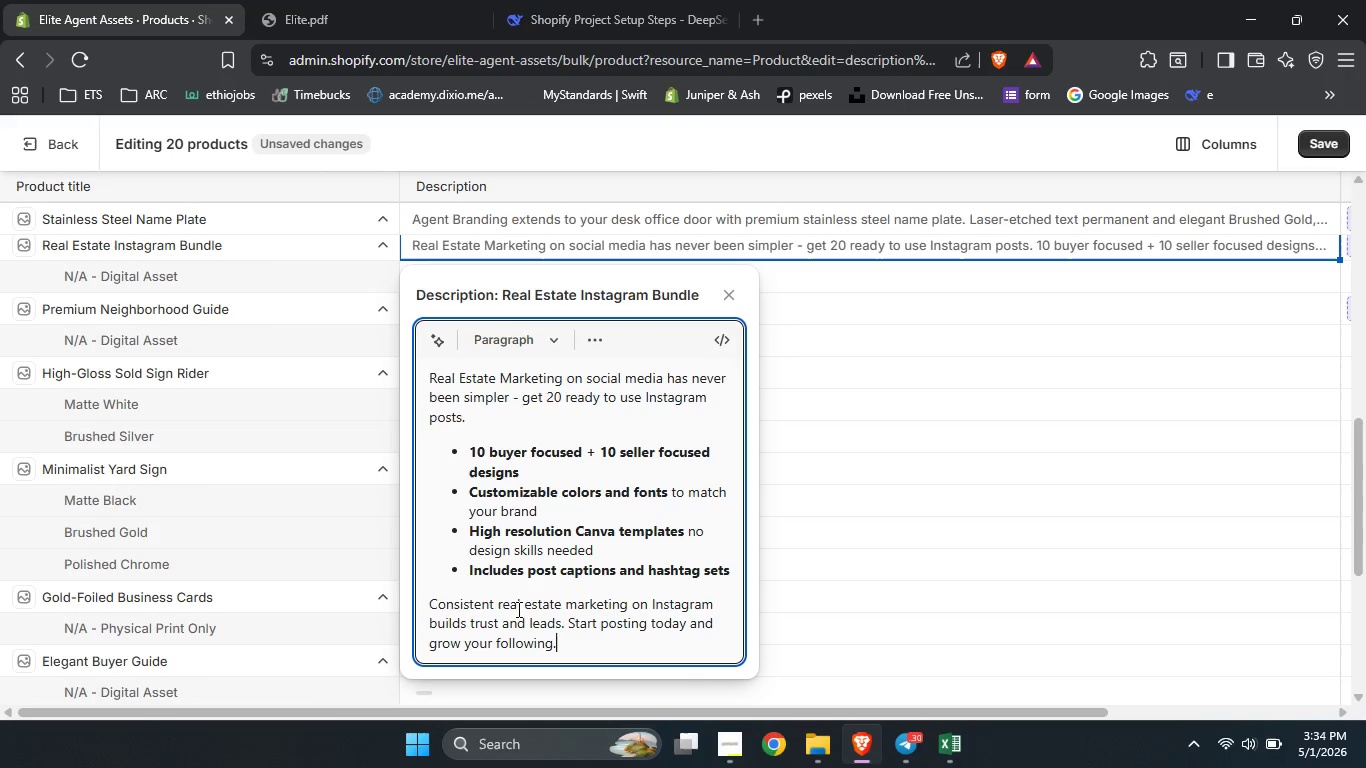 
left_click_drag(start_coordinate=[499, 603], to_coordinate=[624, 604])
 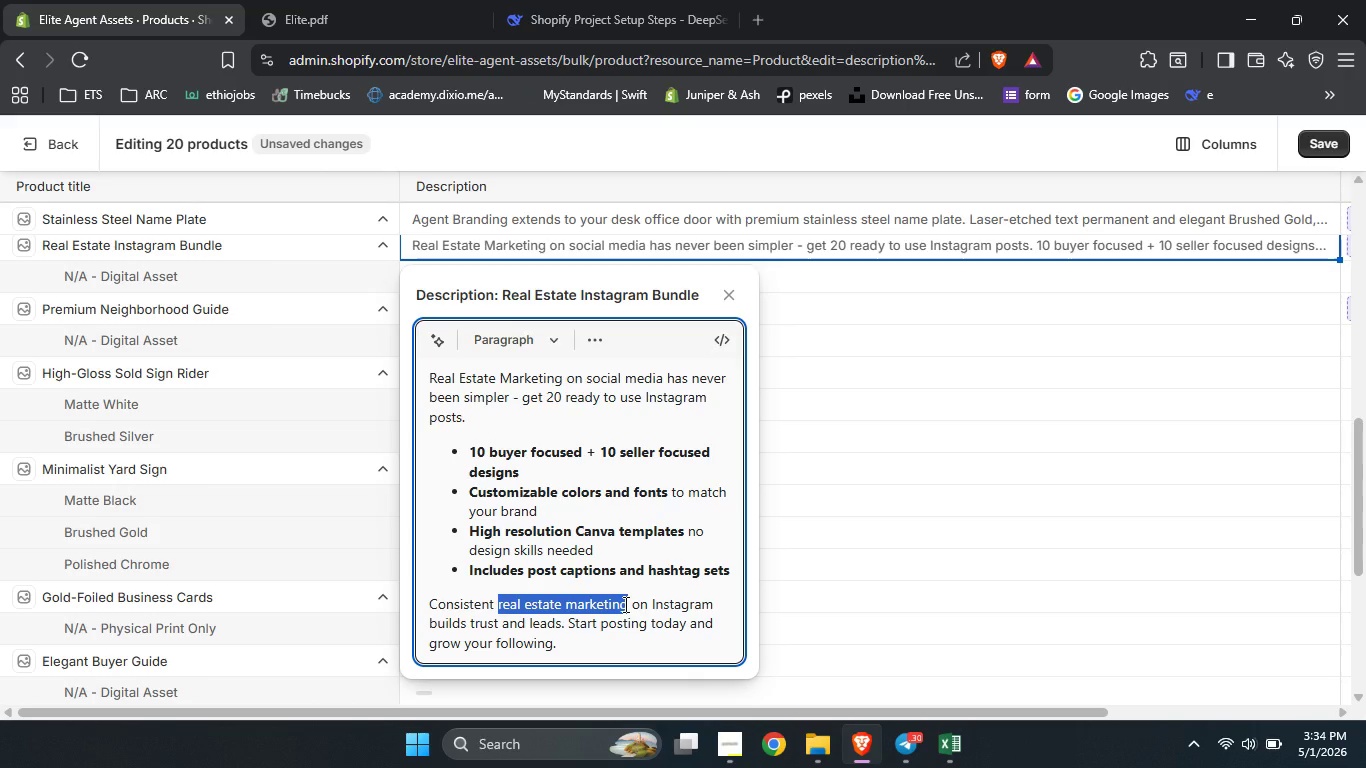 
key(Control+B)
 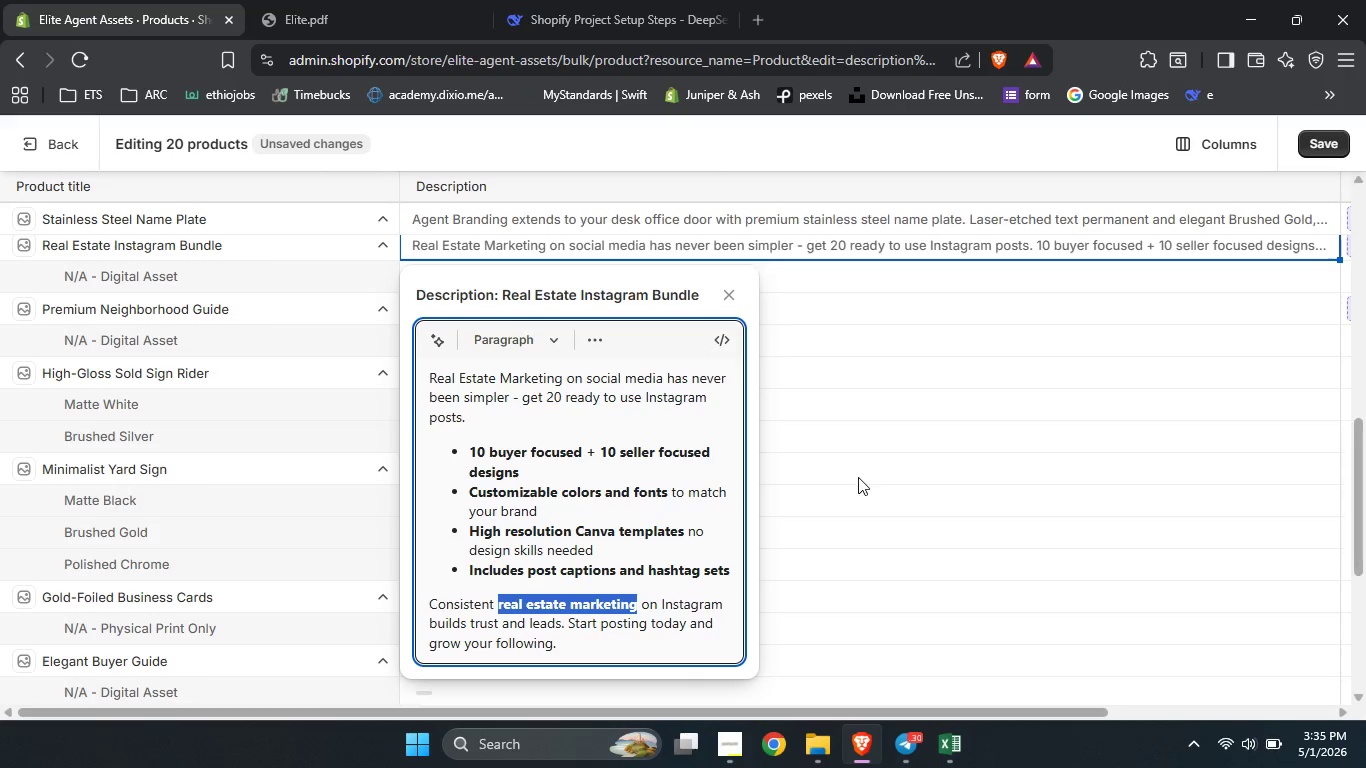 
left_click([858, 477])
 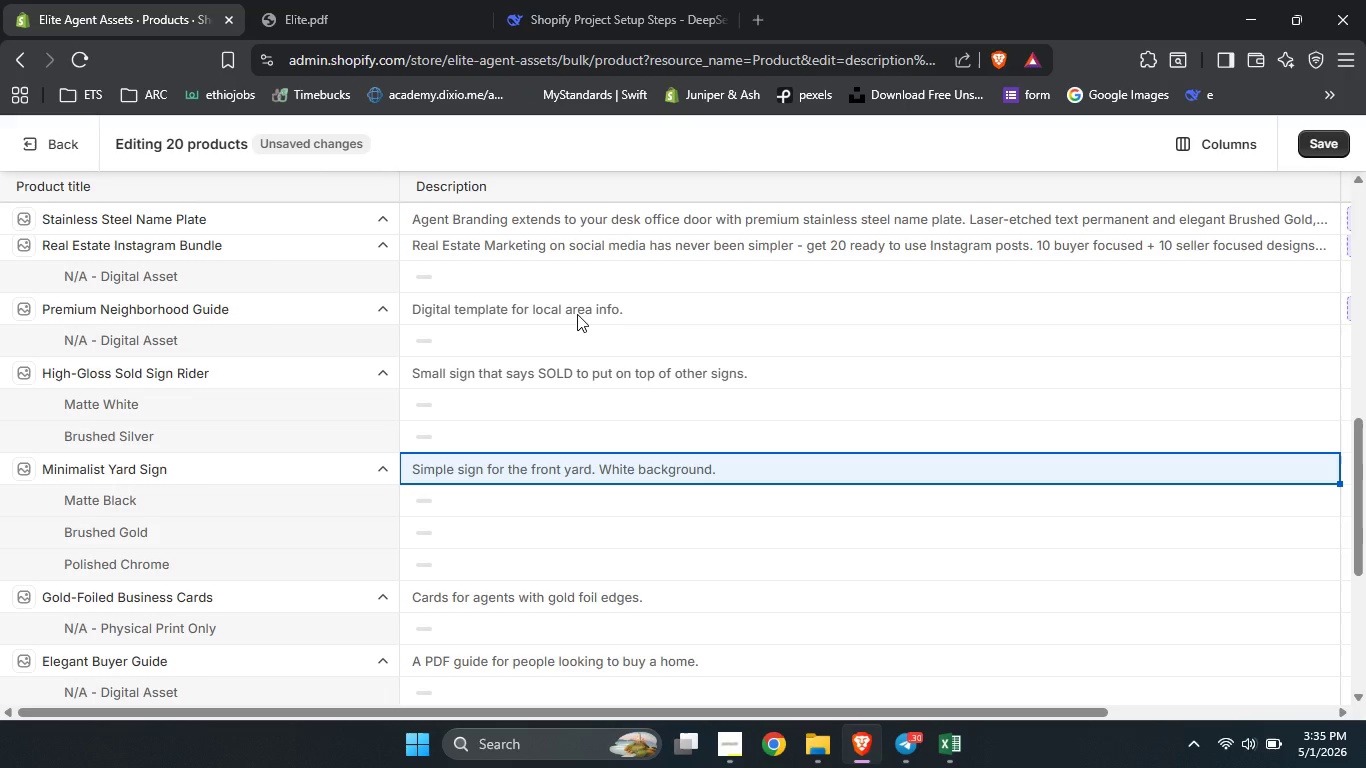 
double_click([577, 314])
 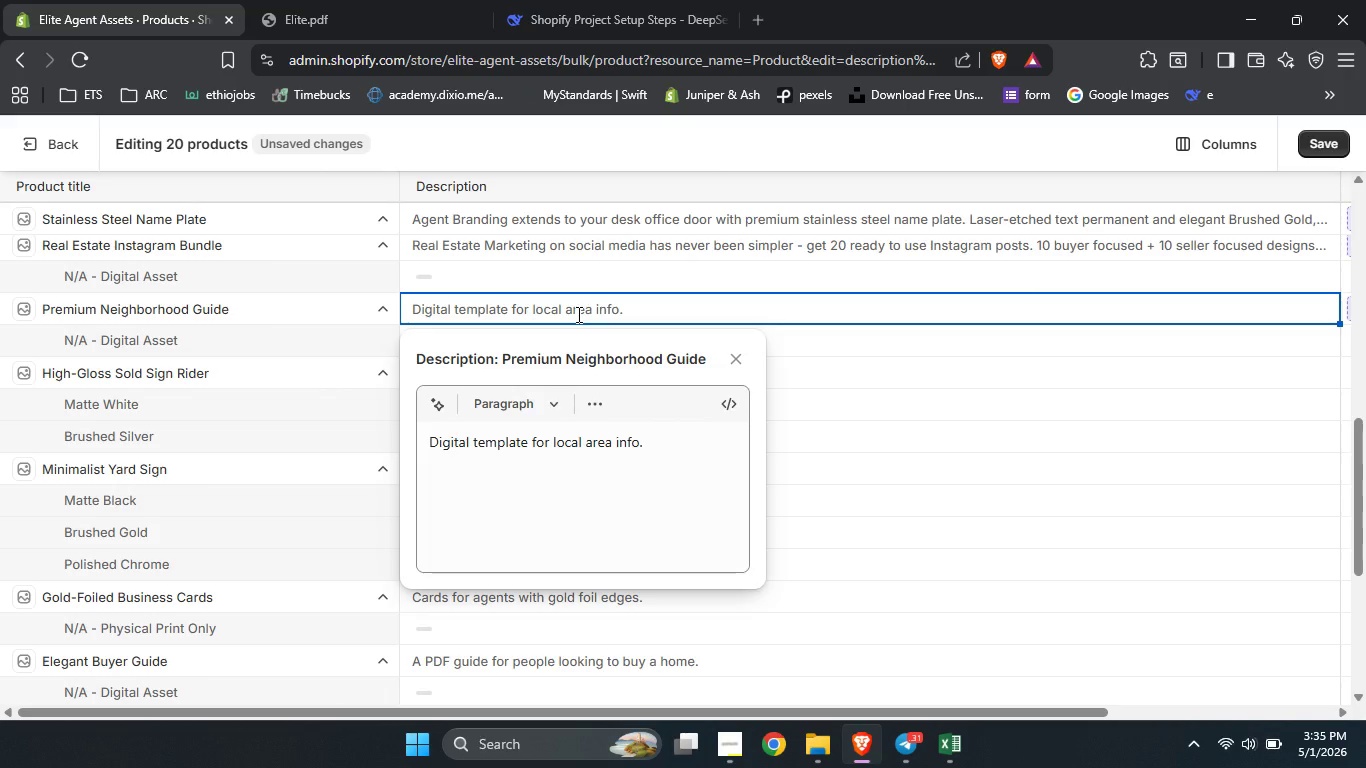 
wait(10.86)
 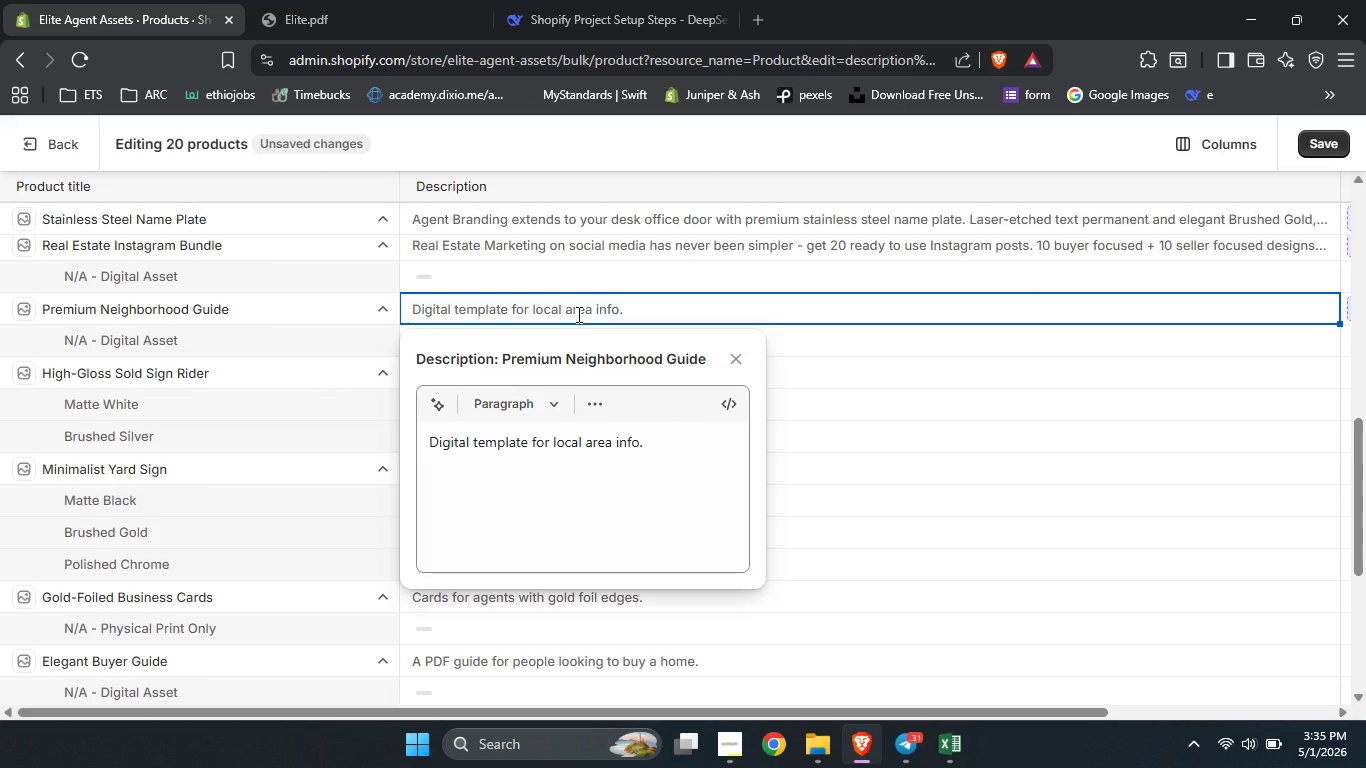 
left_click([555, 462])
 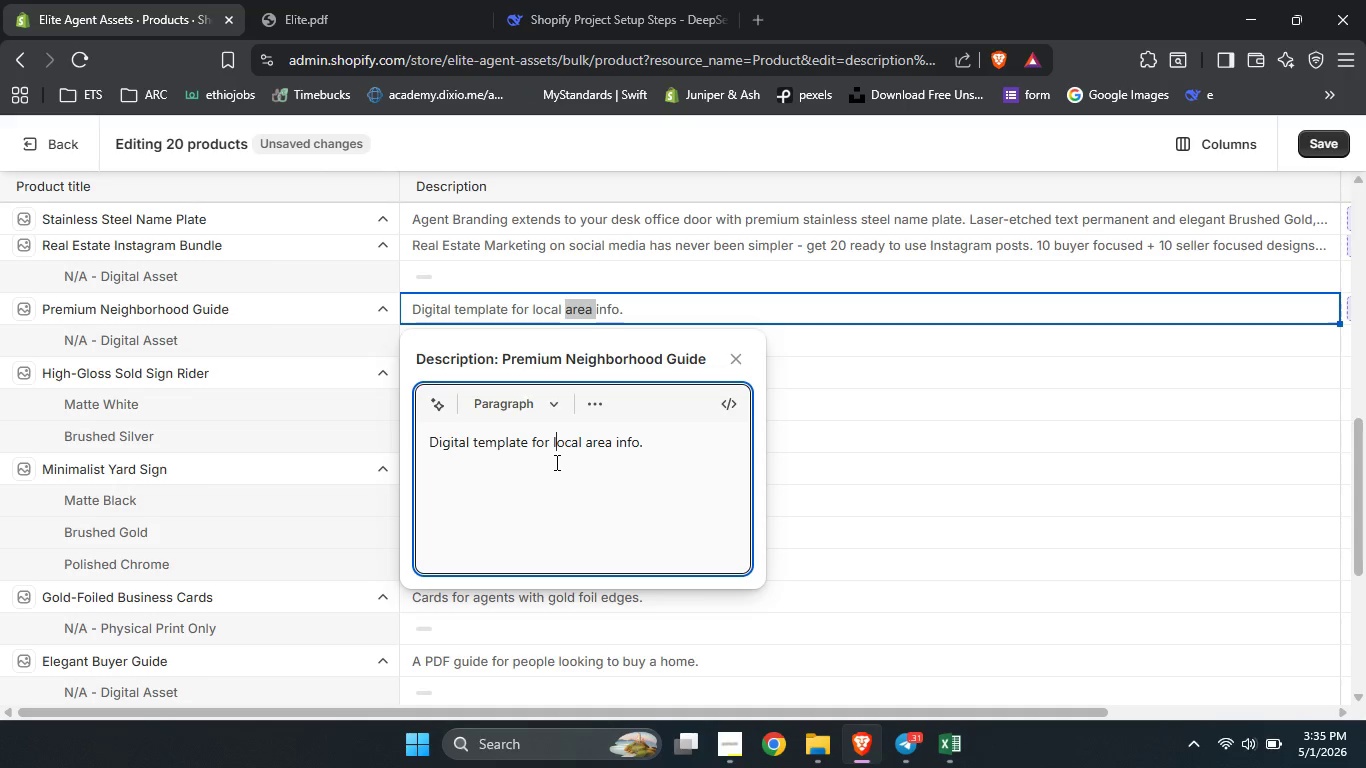 
key(Control+A)
 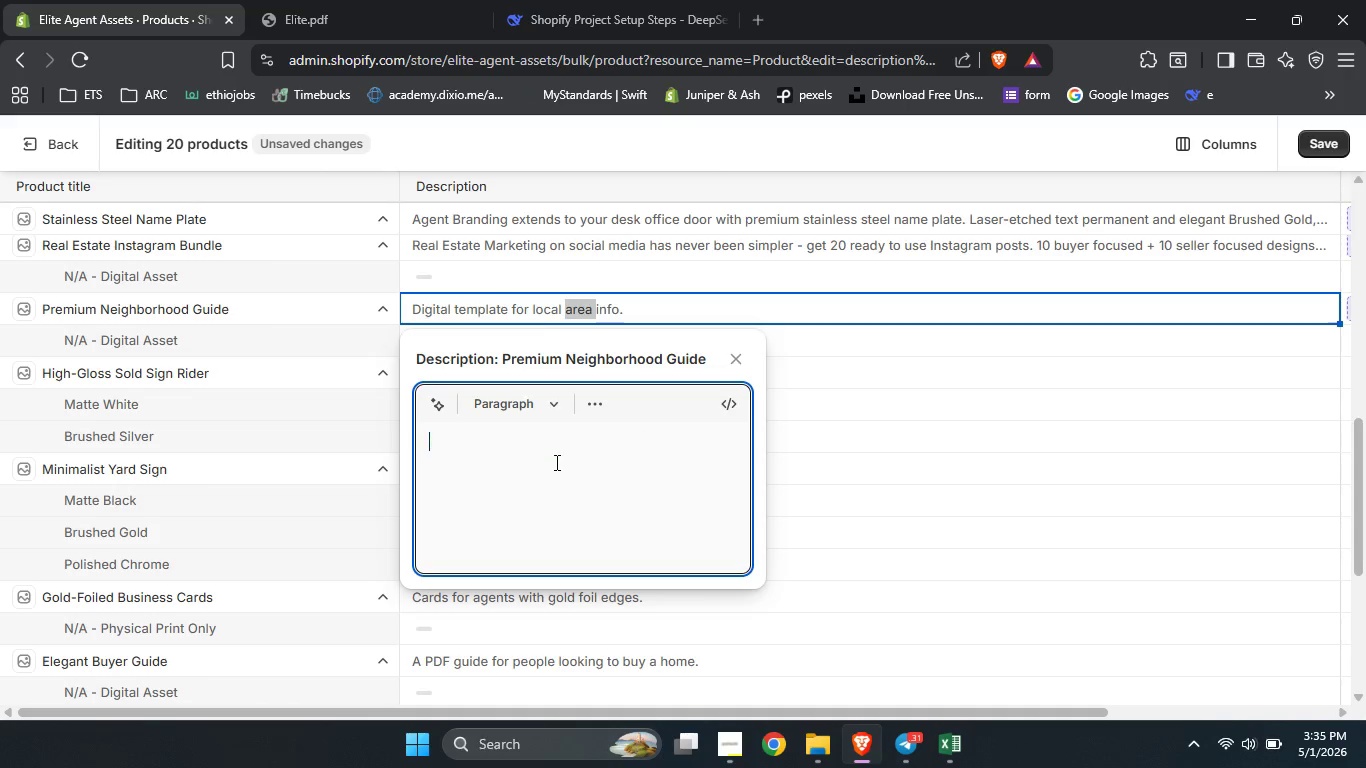 
key(Backspace)
type(real Estate )
 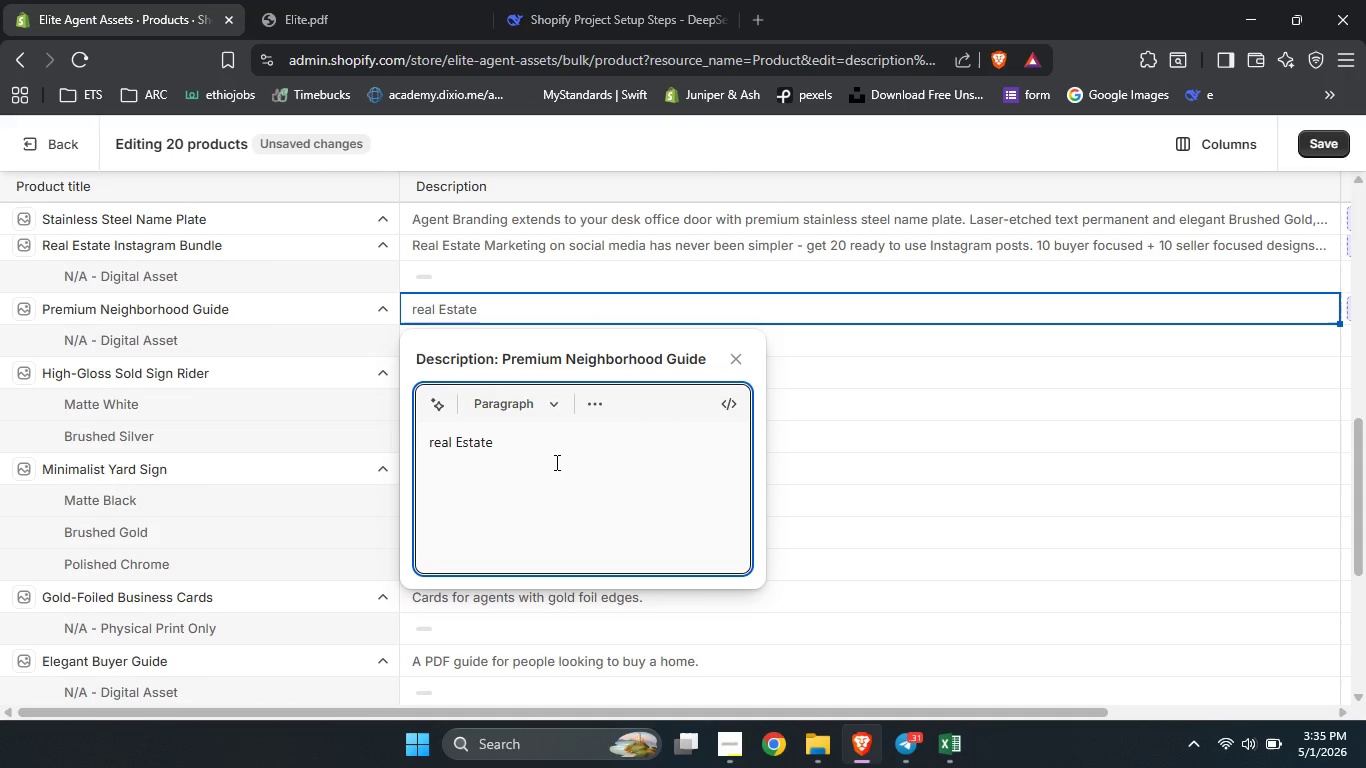 
 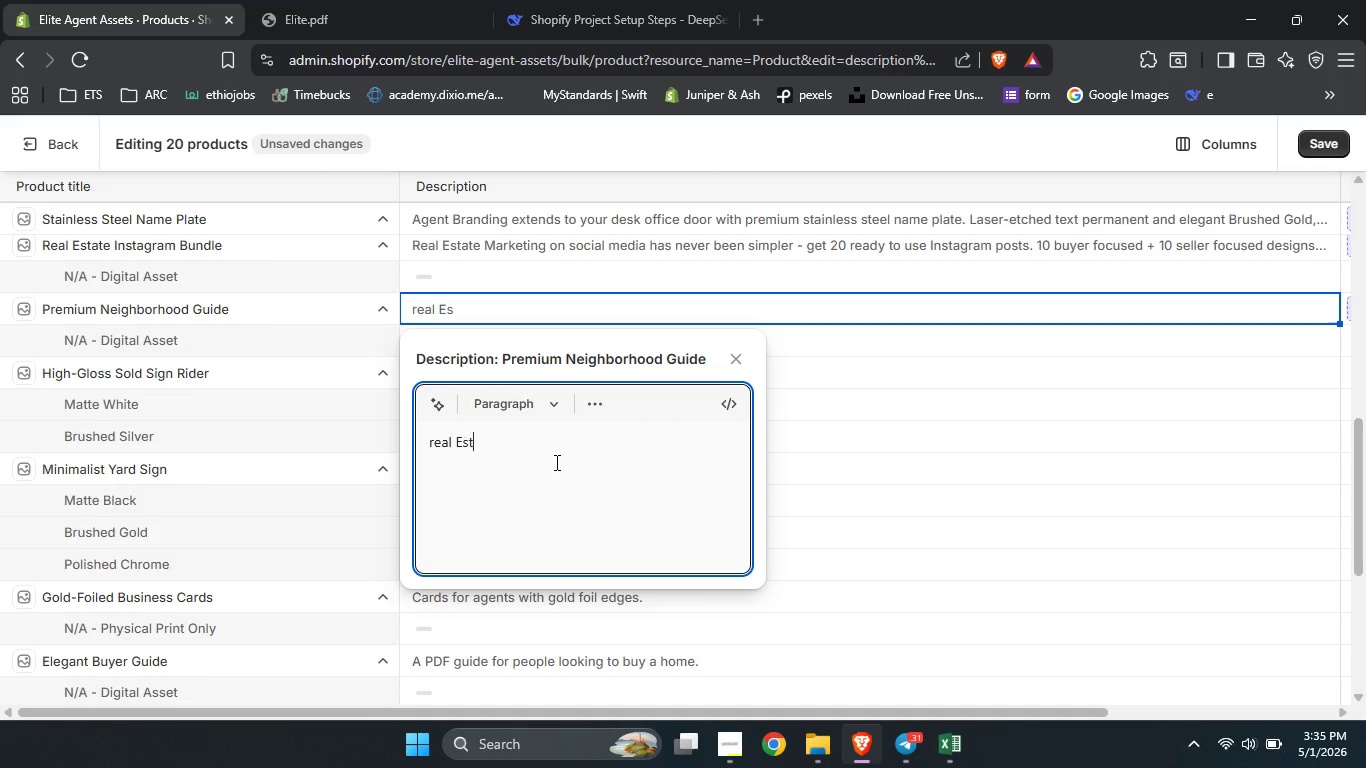 
hold_key(key=ShiftLeft, duration=0.56)
 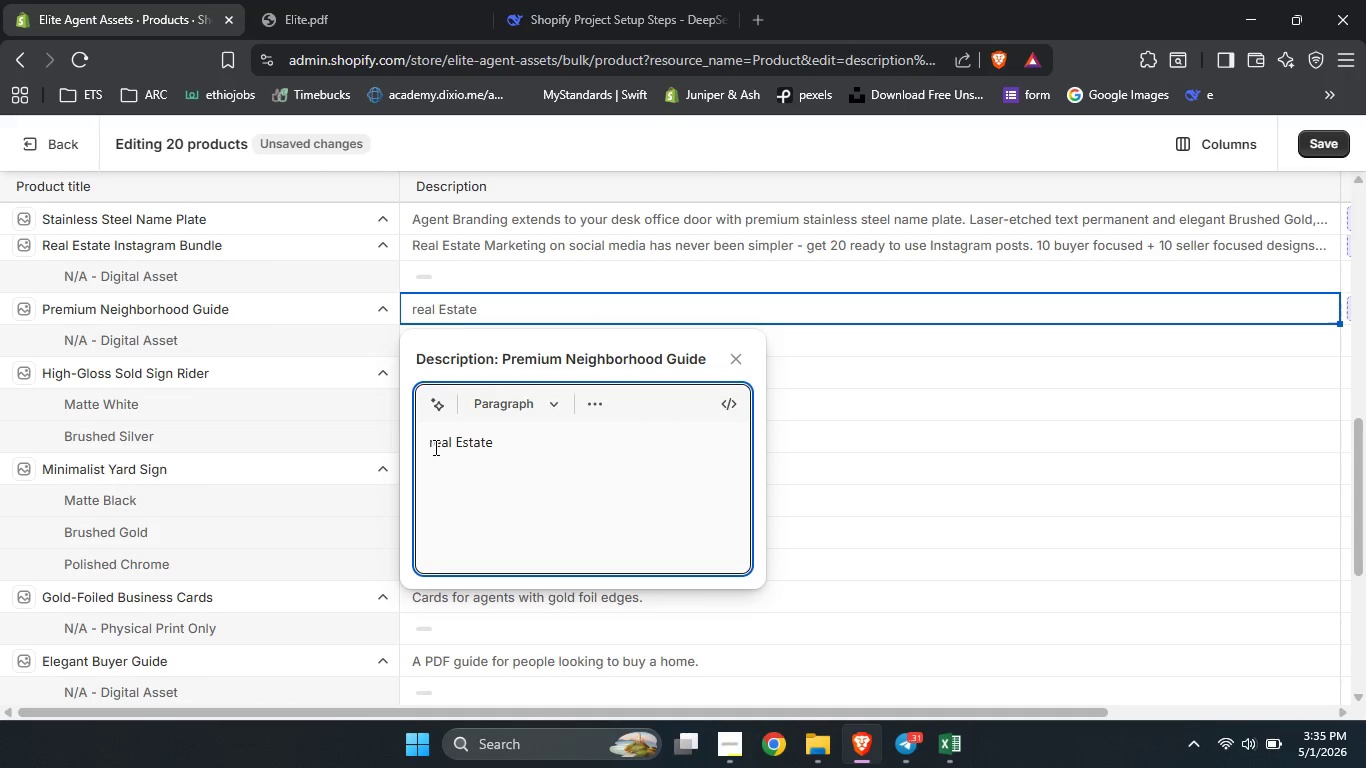 
left_click([432, 445])
 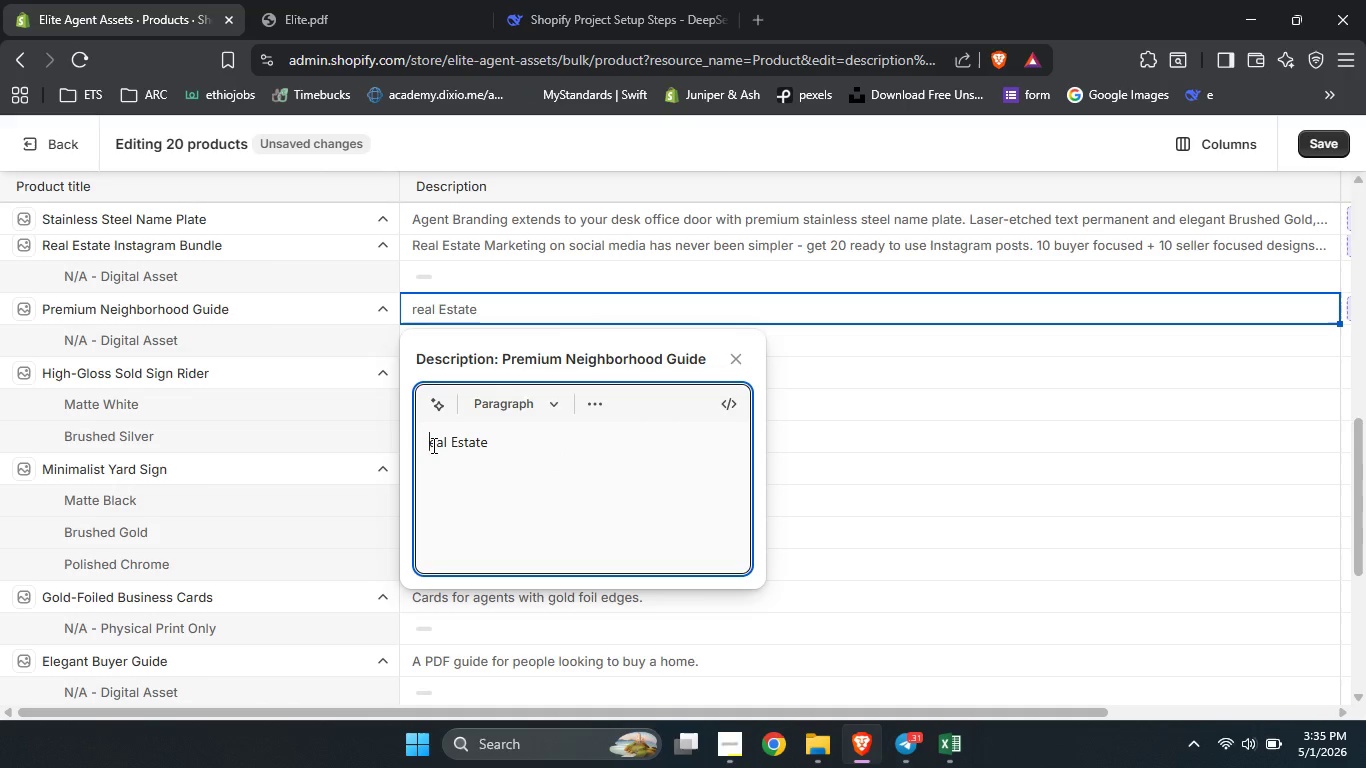 
key(Backspace)
 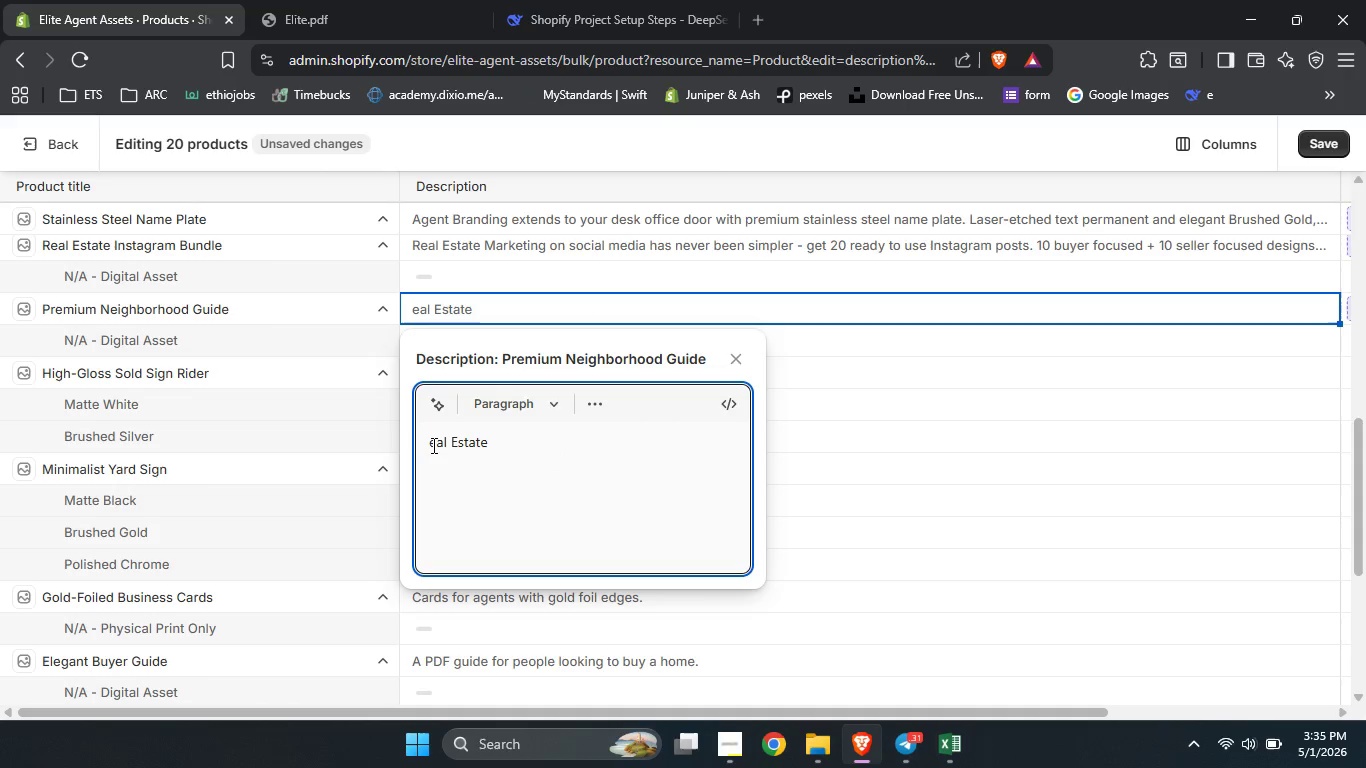 
key(Shift+R)
 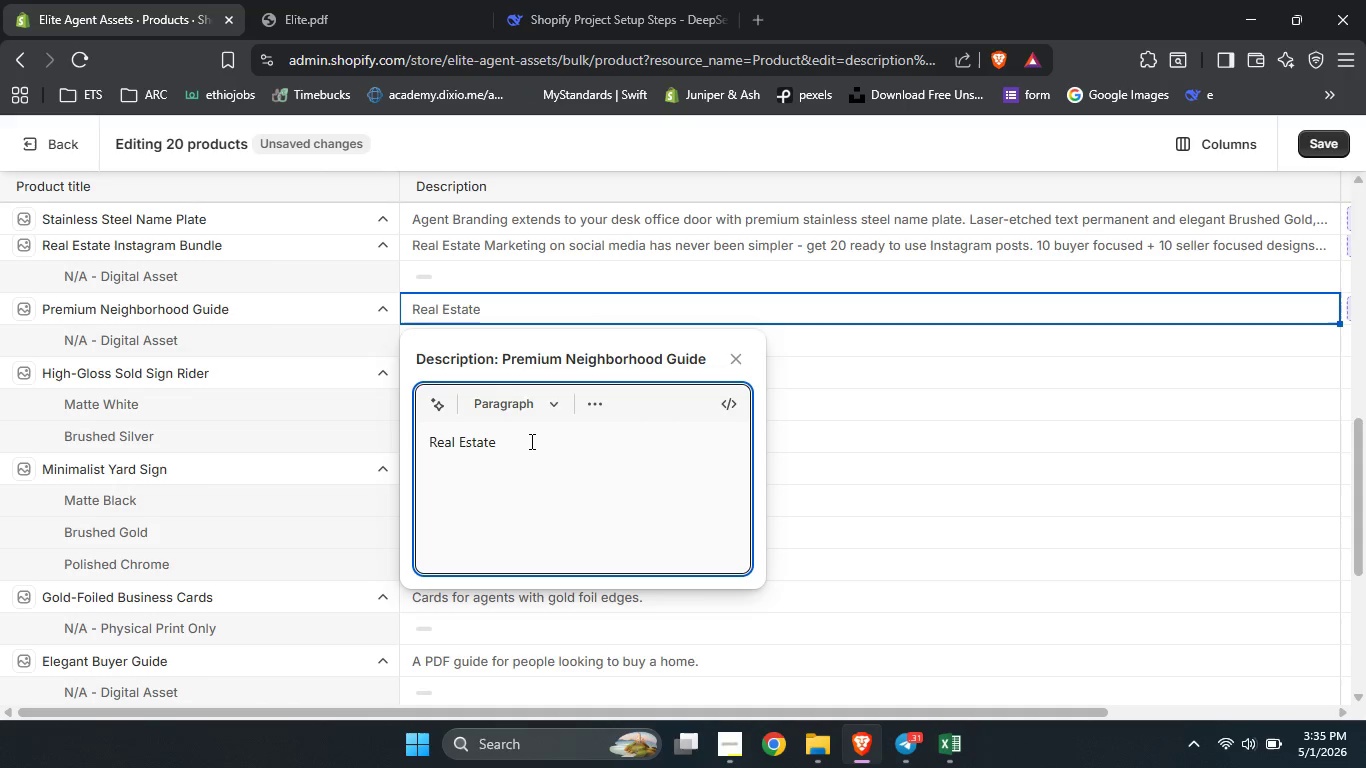 
left_click([532, 441])
 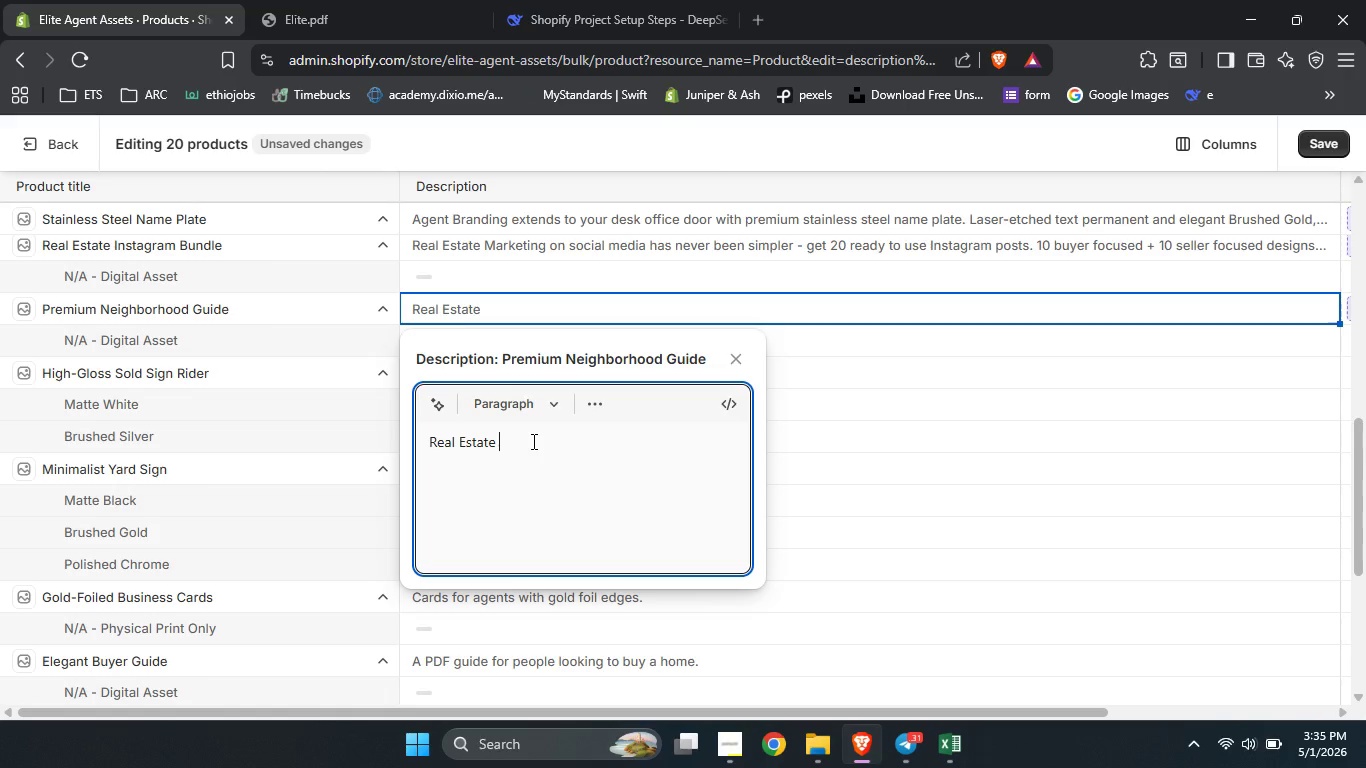 
type(Marketing just got easier - this digitals )
key(Backspace)
key(Backspace)
type( neighborhood guid )
key(Backspace)
type(e templates )
key(Backspace)
key(Backspace)
type( voew)
key(Backspace)
key(Backspace)
key(Backspace)
key(Backspace)
type(m)
key(Backspace)
type(wows buyers)
 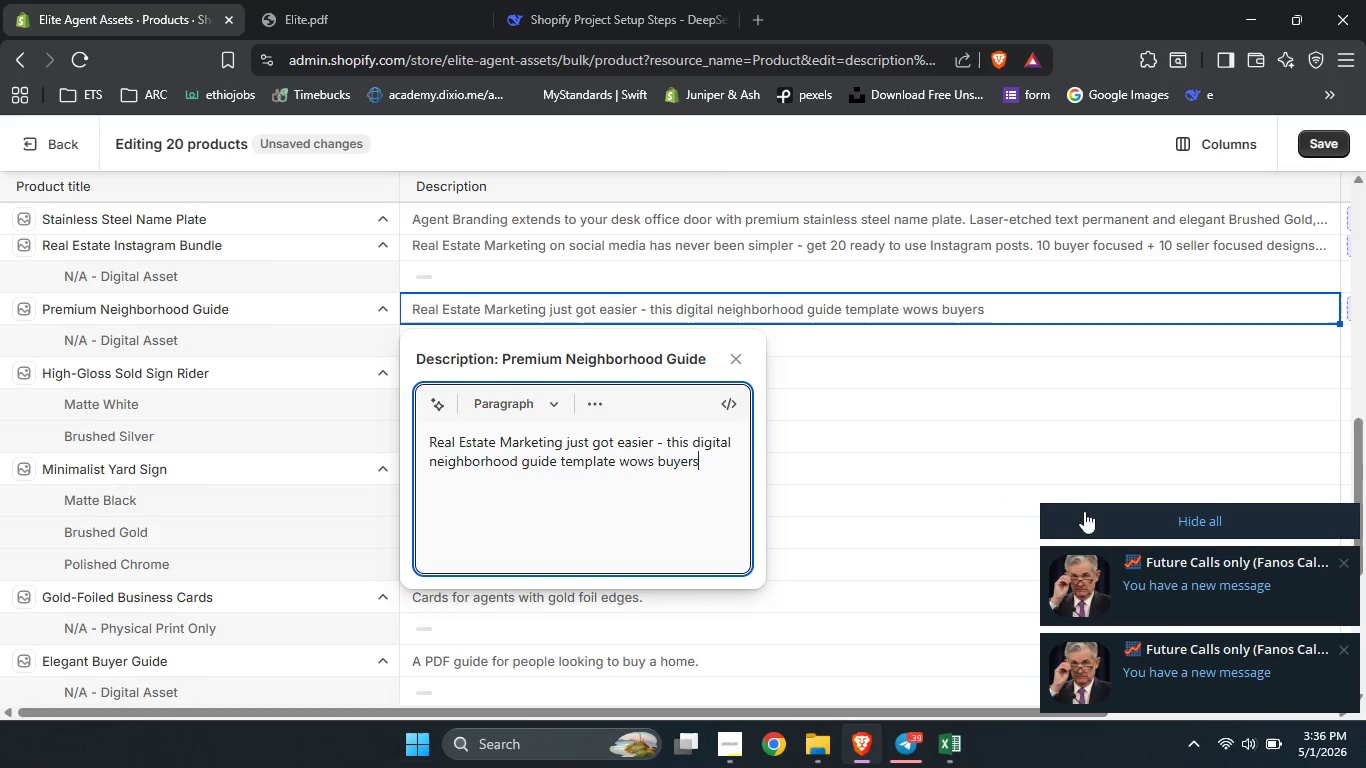 
left_click([1096, 515])
 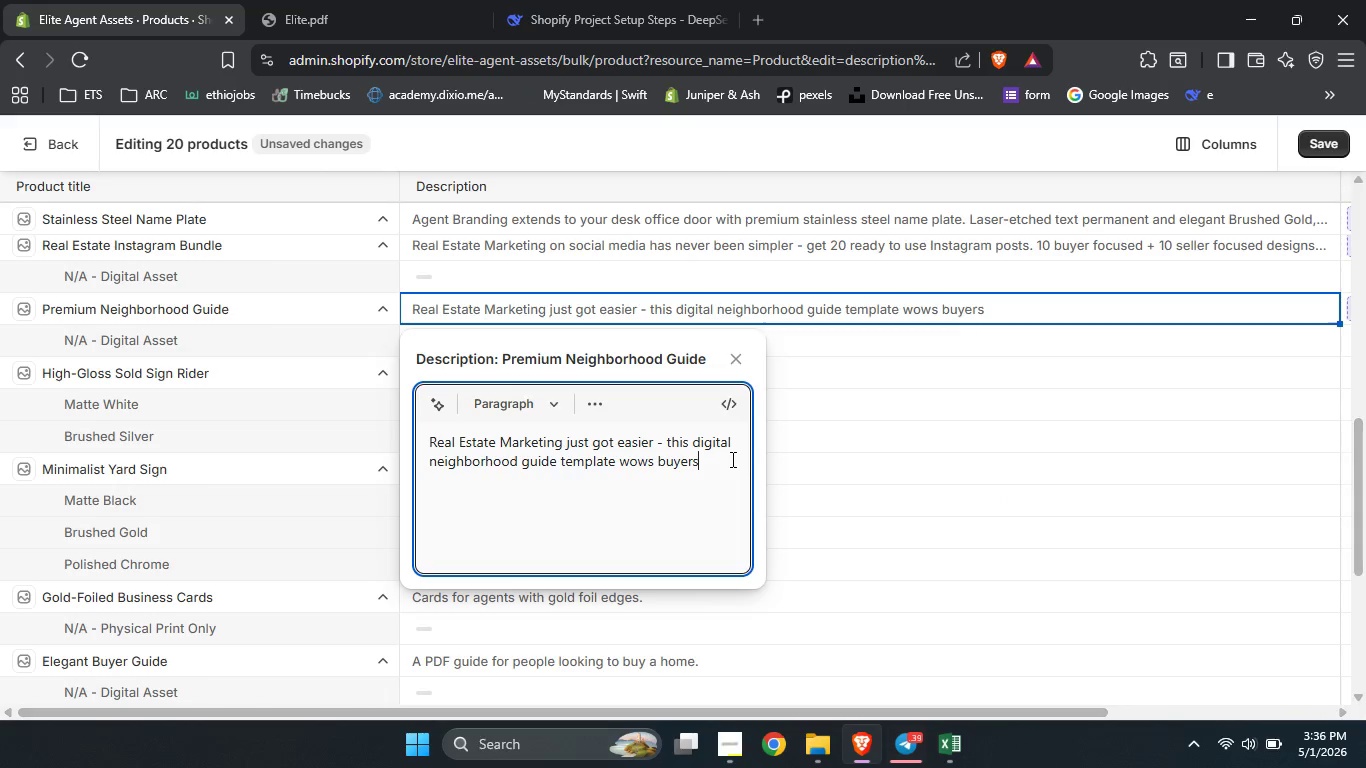 
left_click([731, 459])
 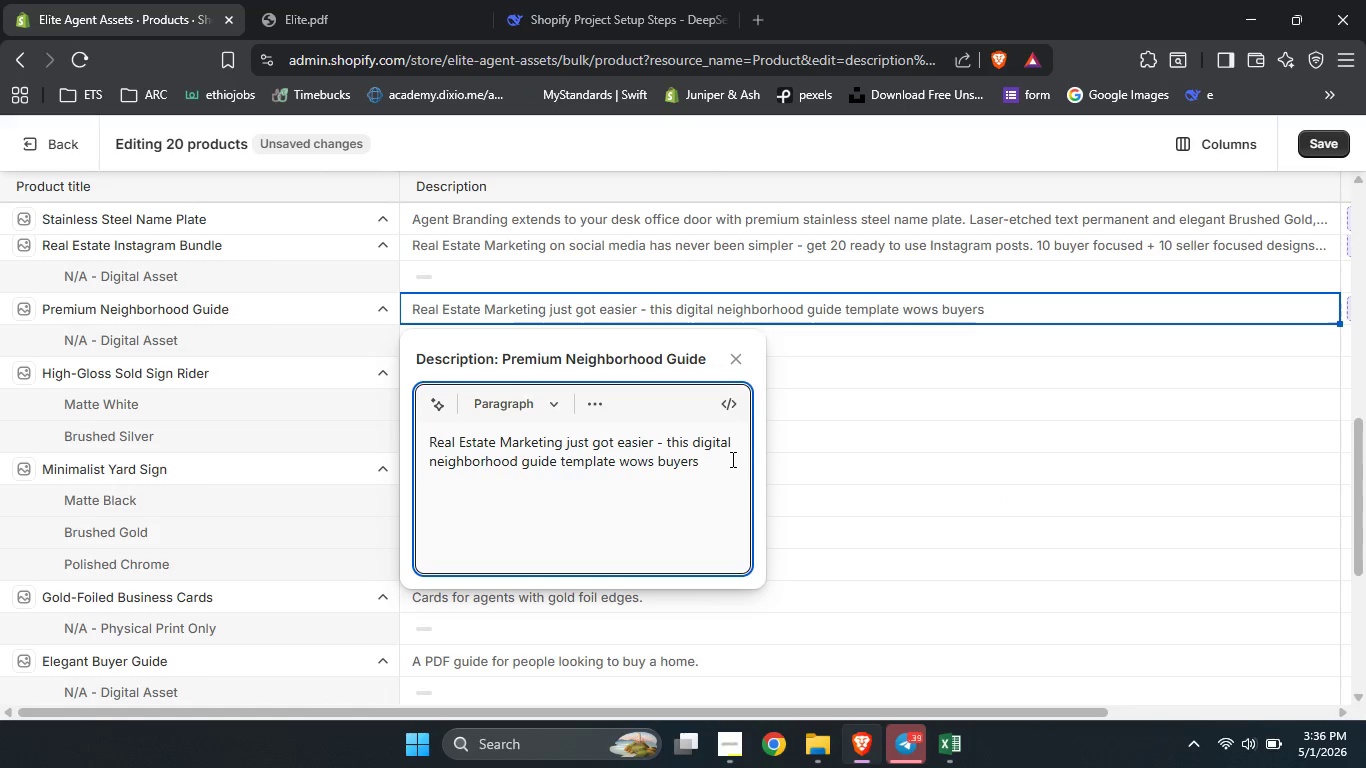 
key(Space)
 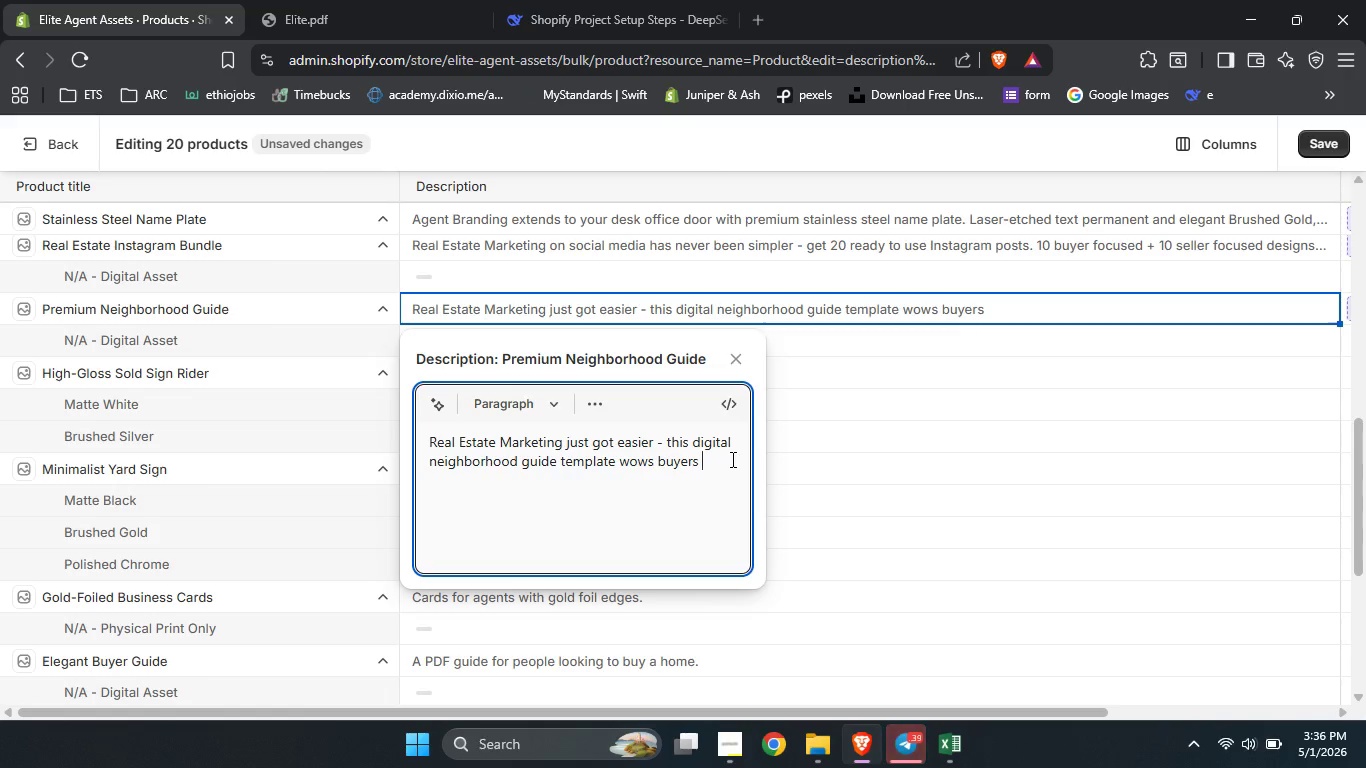 
key(Backspace)
 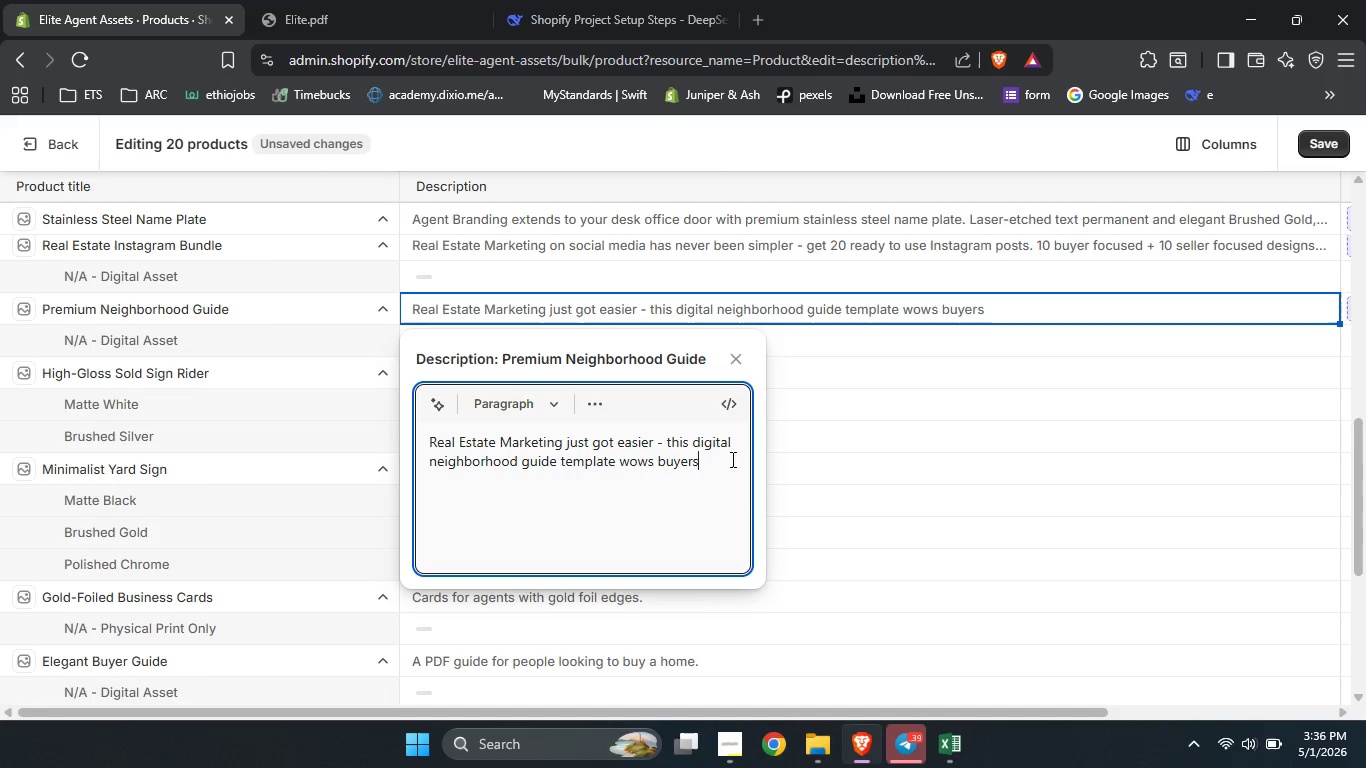 
key(NumpadDecimal)
 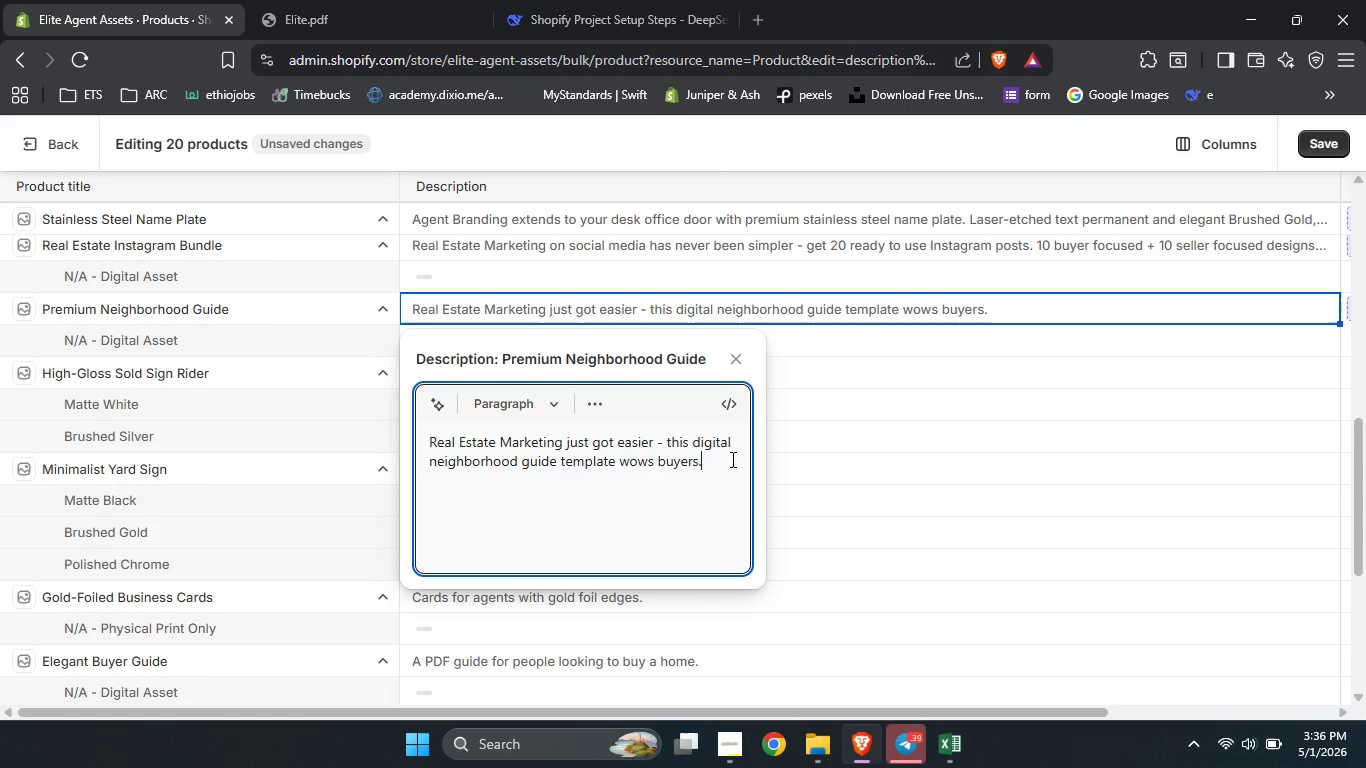 
key(Enter)
 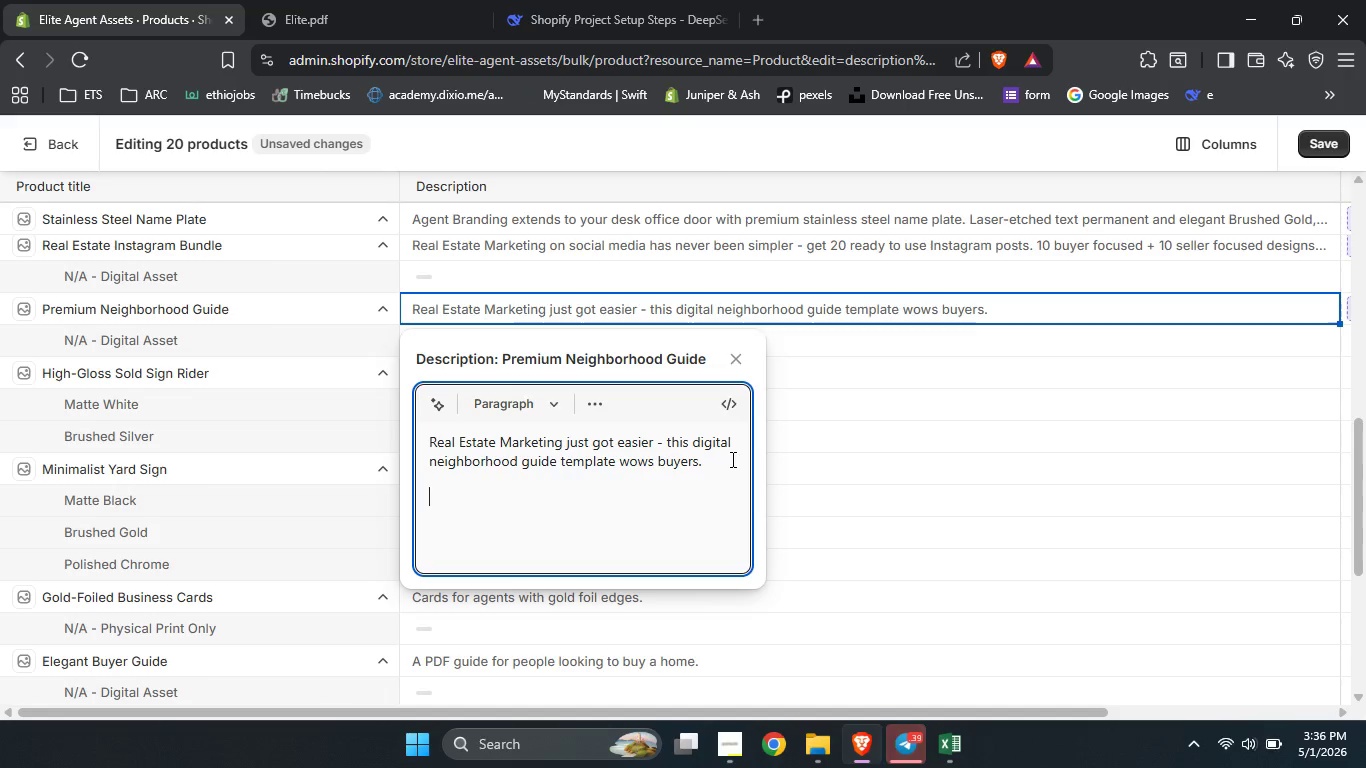 
type(Modern )
key(Backspace)
type(, magazine)
 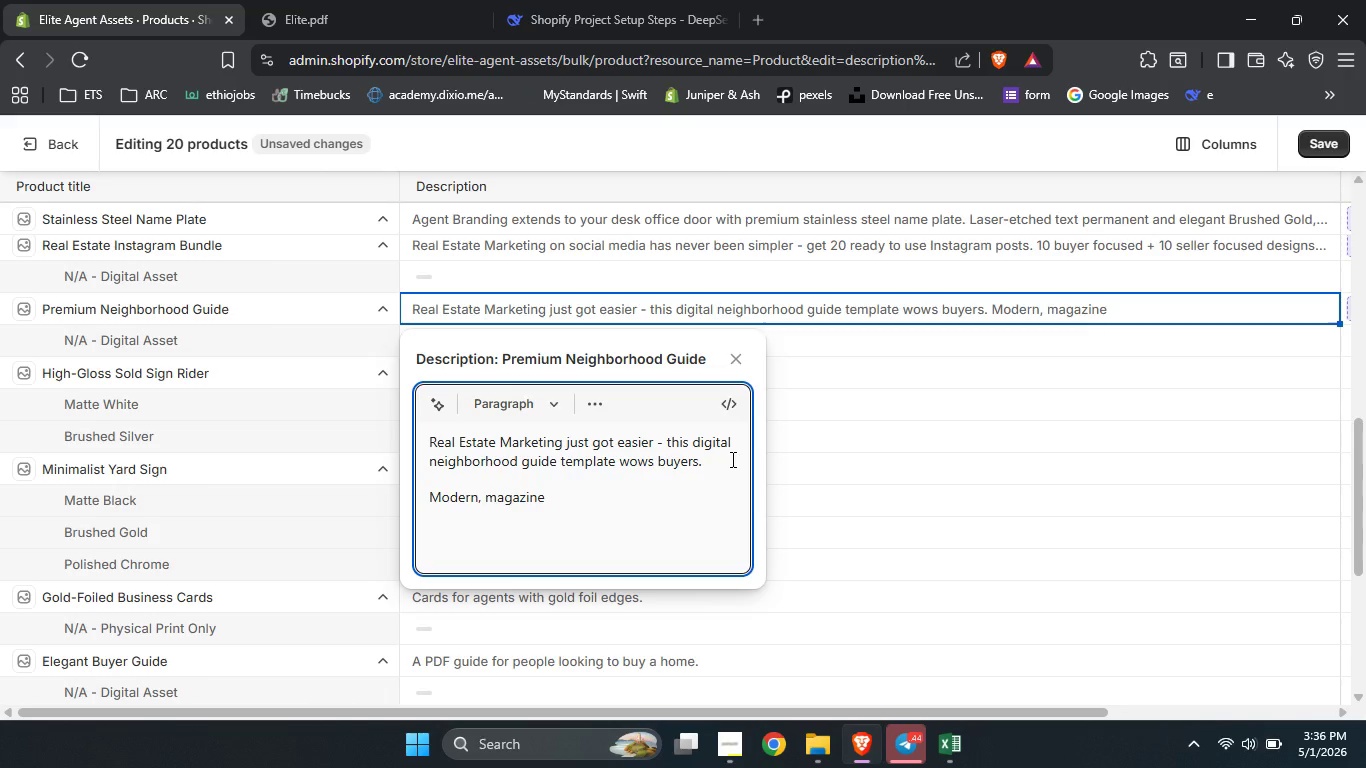 
wait(5.28)
 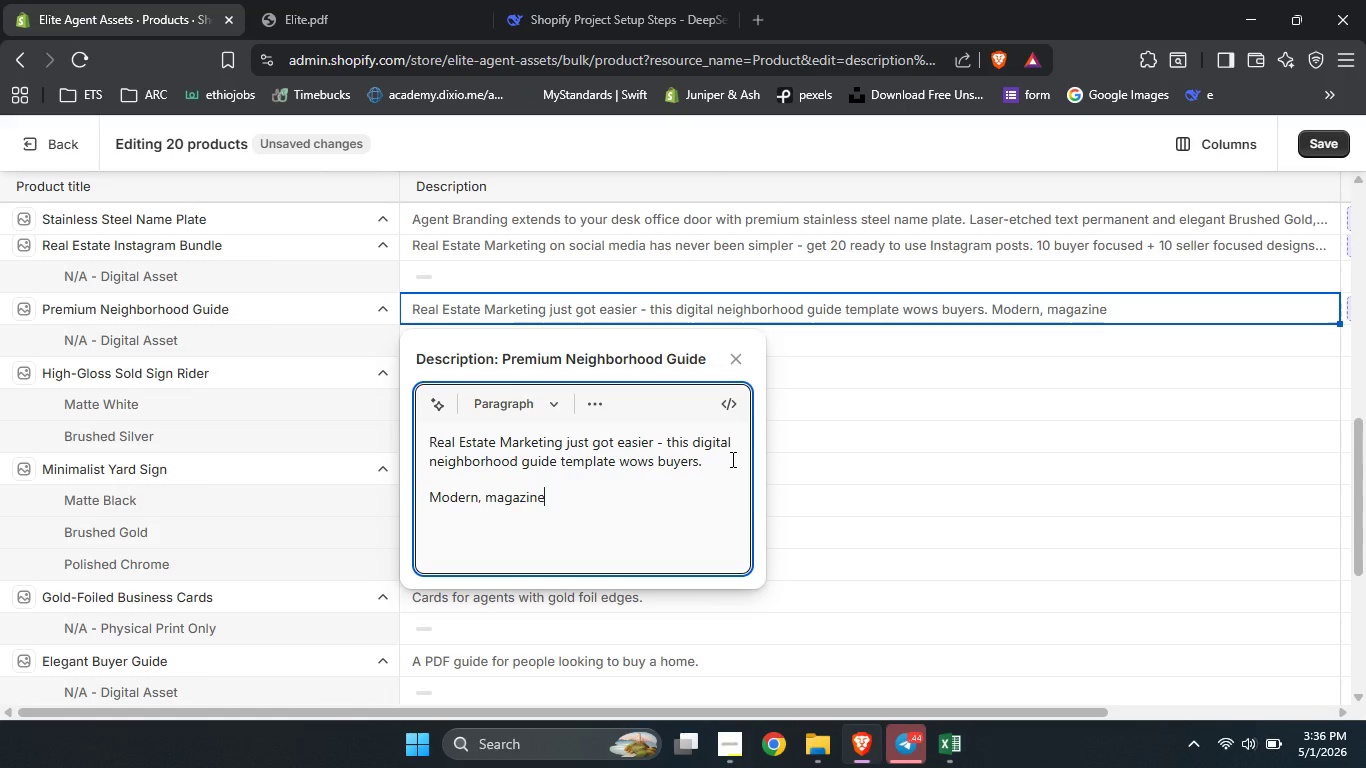 
type( style layout)
 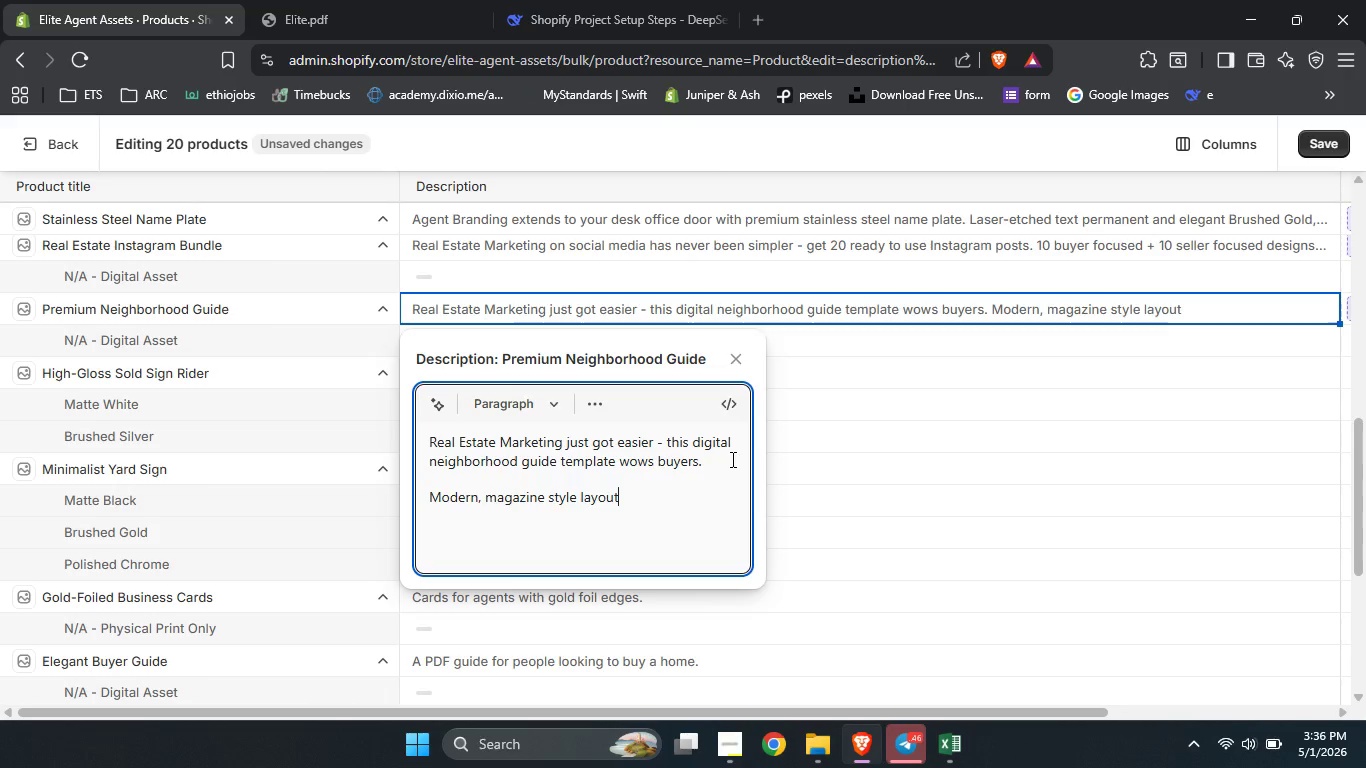 
key(Enter)
 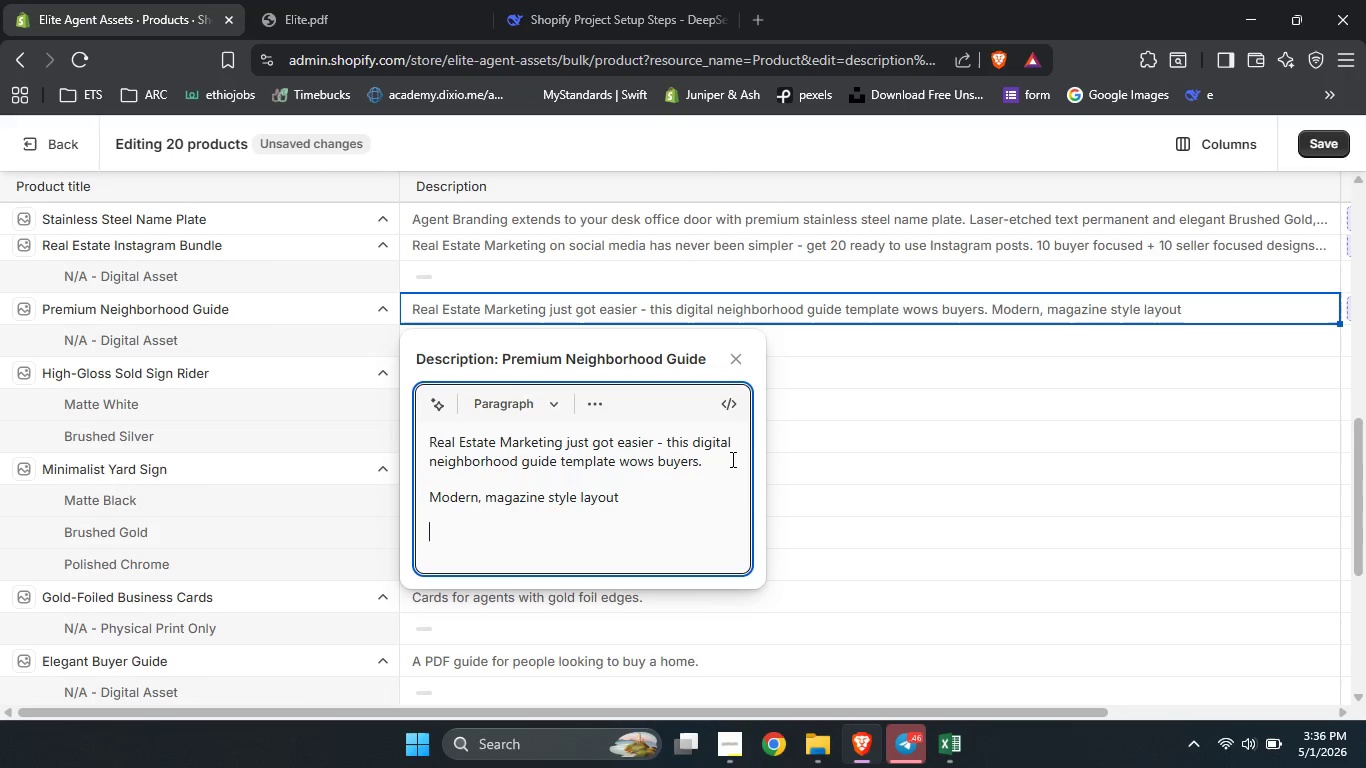 
hold_key(key=ShiftLeft, duration=1.31)
 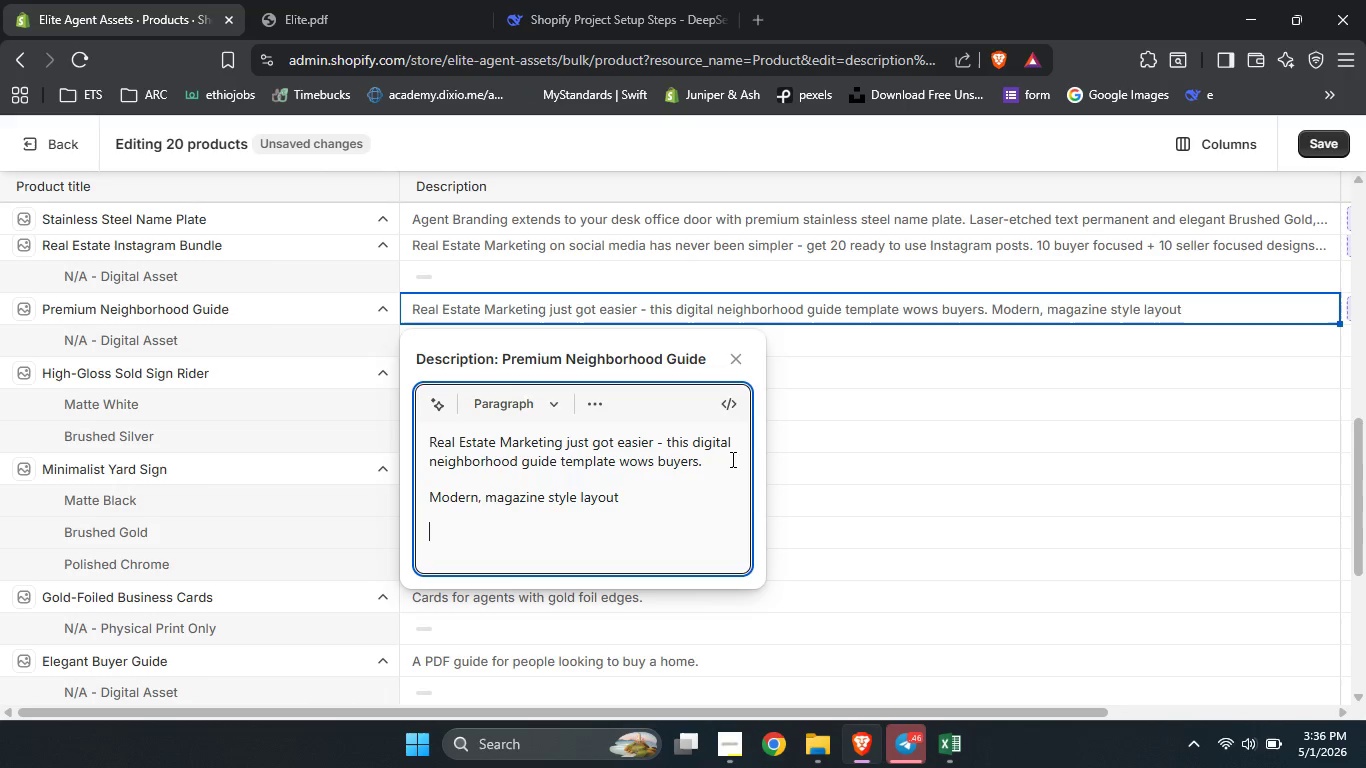 
type(Customizable wity)
key(Backspace)
type(th)
key(Backspace)
key(Backspace)
key(Backspace)
type(th schools )
key(Backspace)
type(, transit, amenitir)
key(Backspace)
type(es )
key(Backspace)
type(, and marjet stats)
 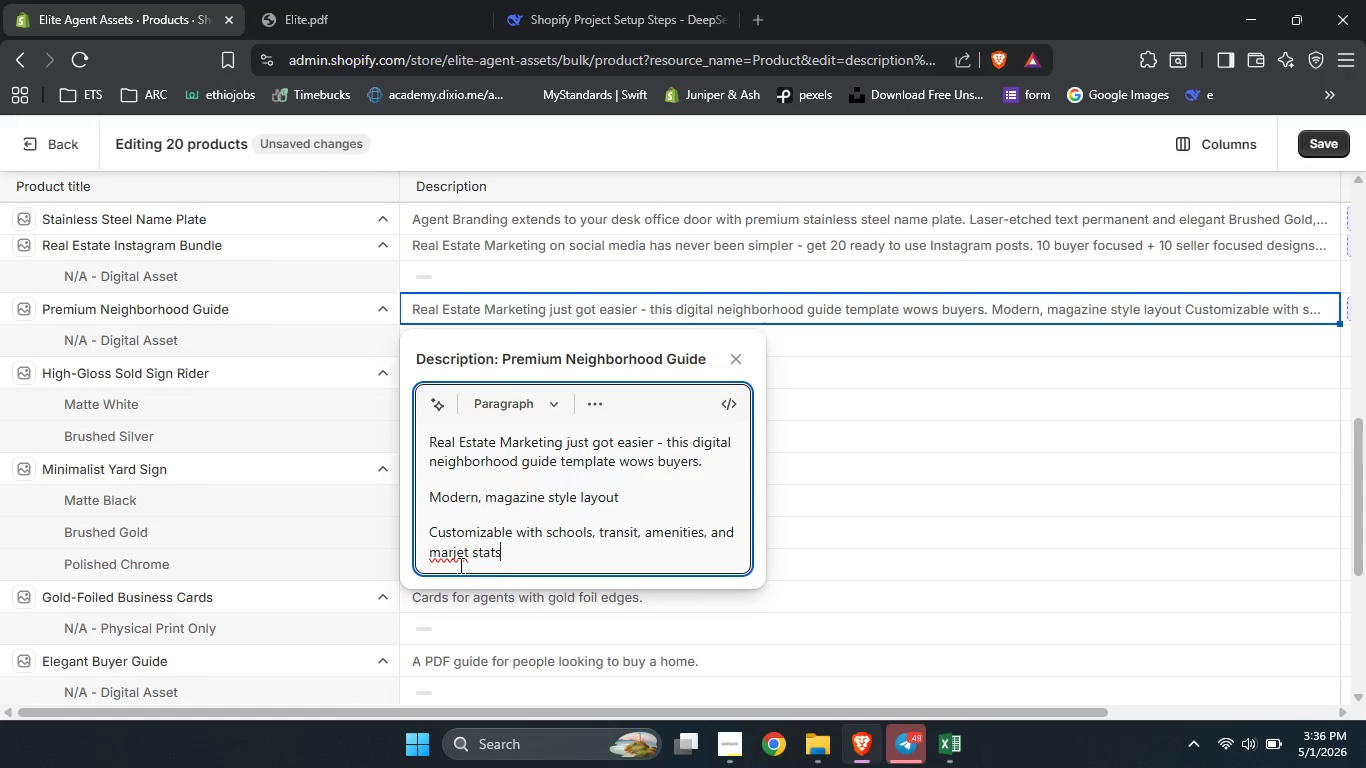 
left_click([454, 557])
 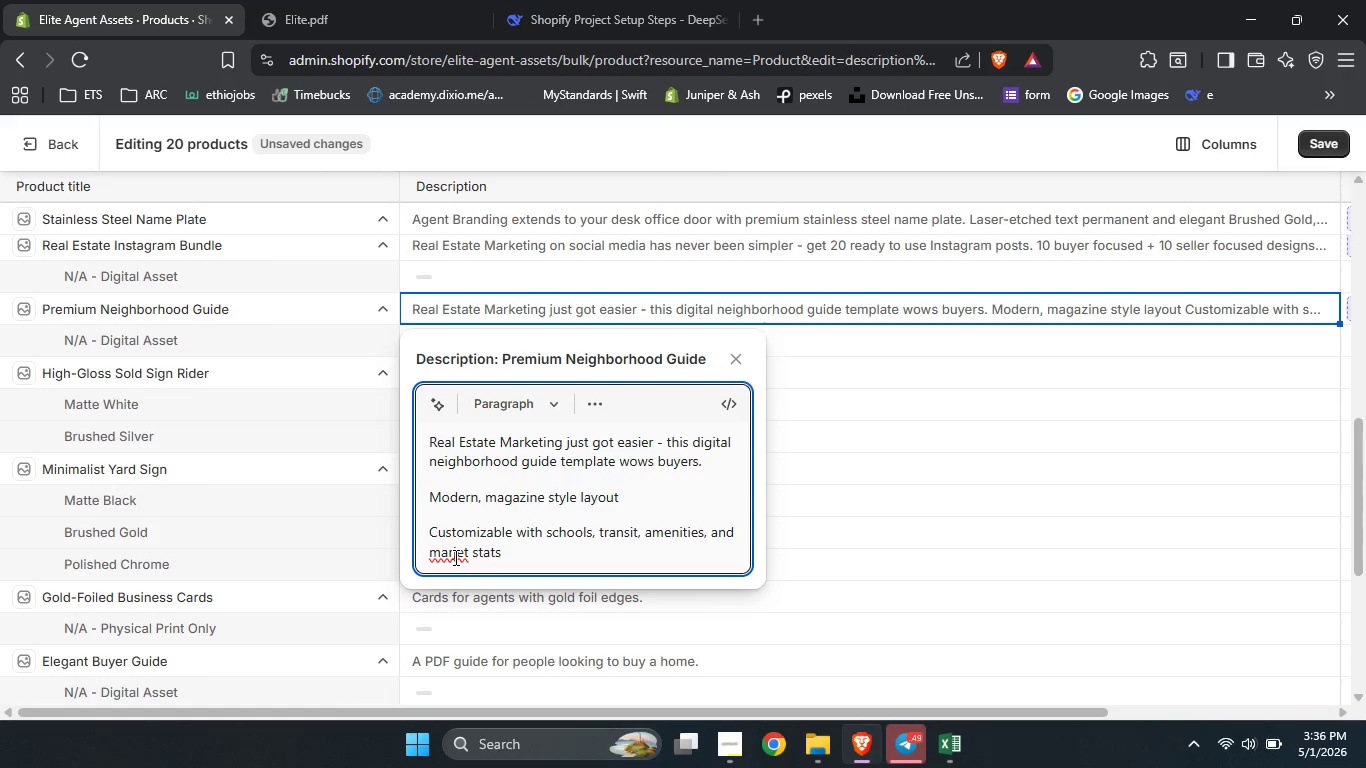 
key(Delete)
 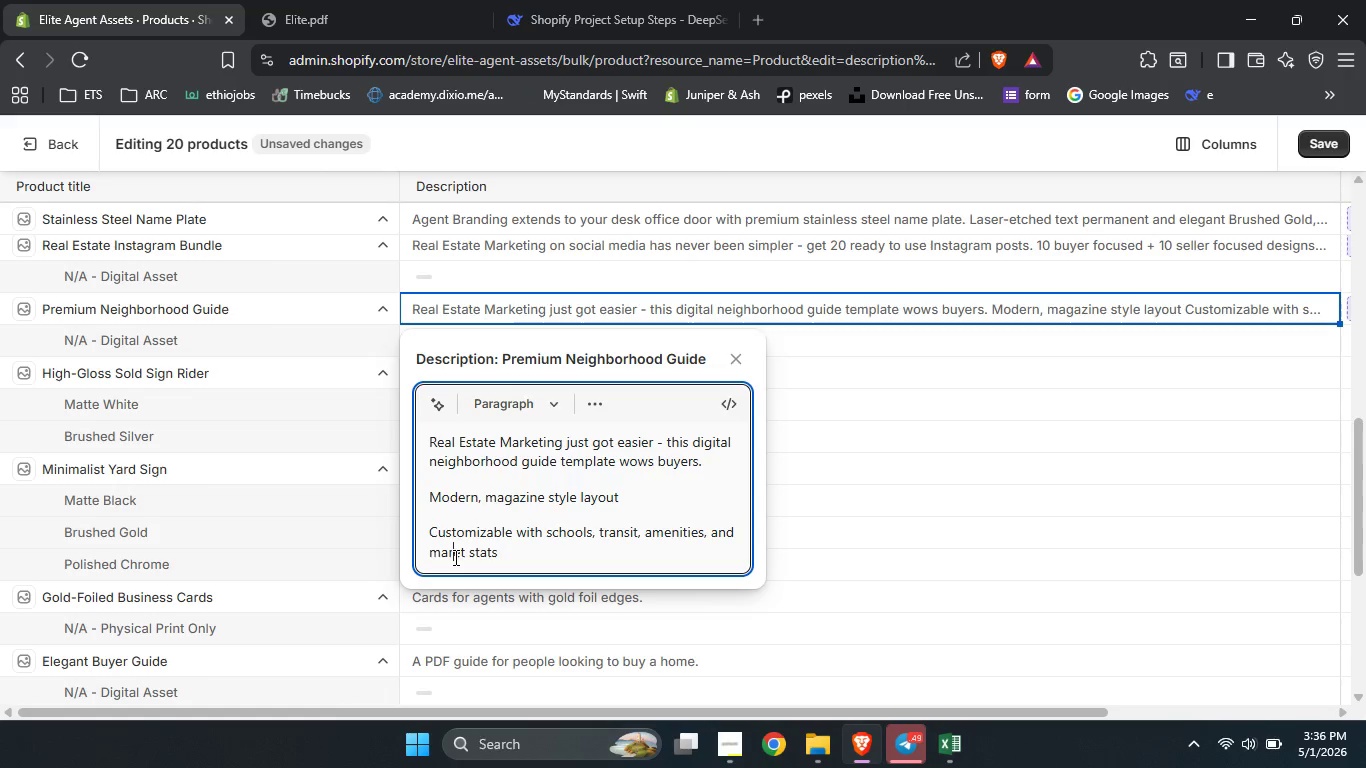 
key(K)
 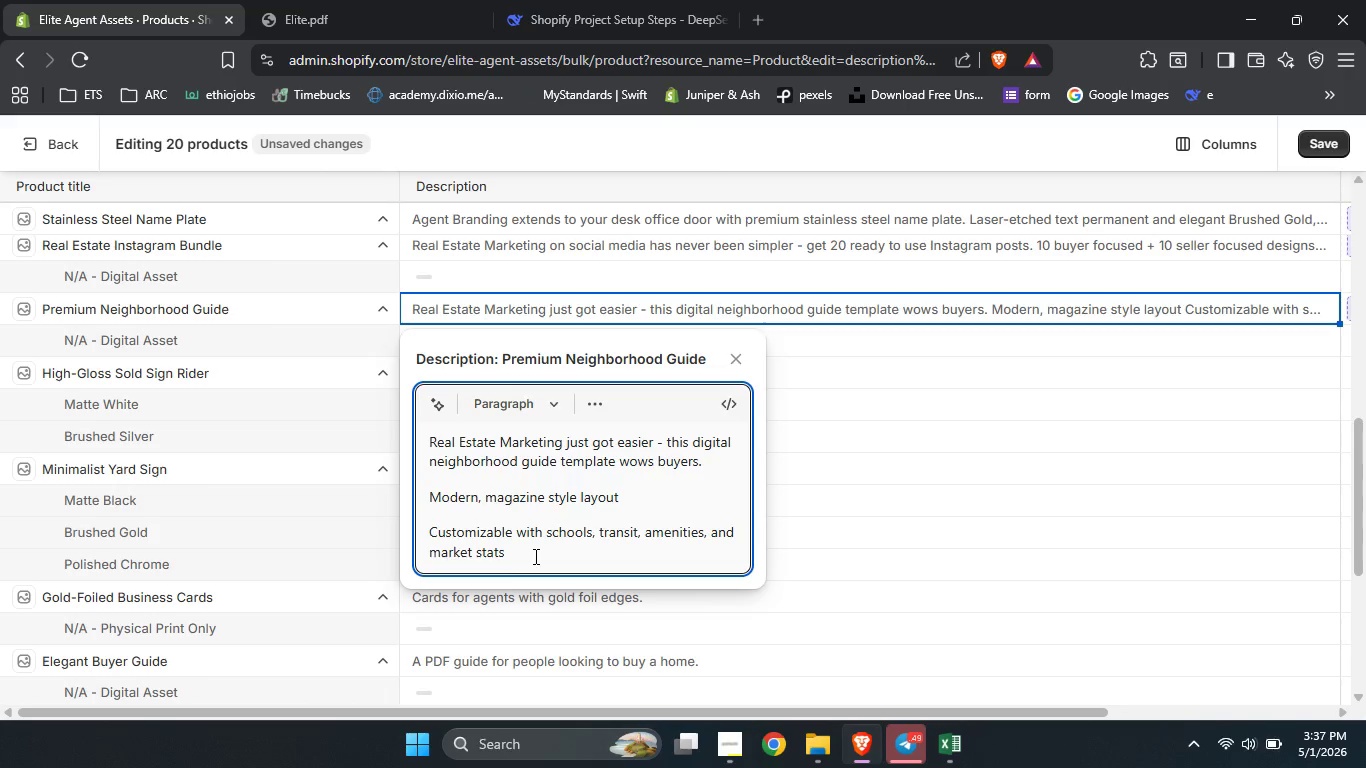 
left_click([534, 556])
 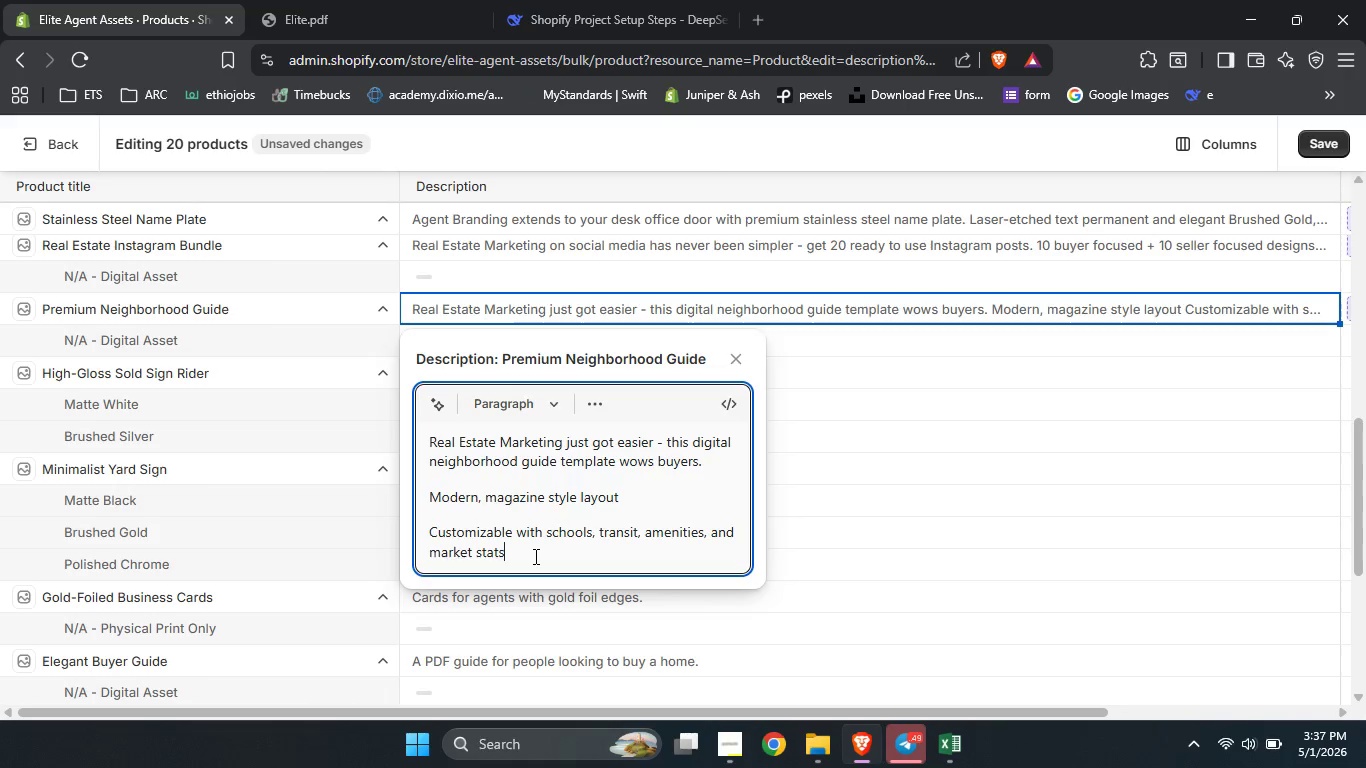 
key(Enter)
 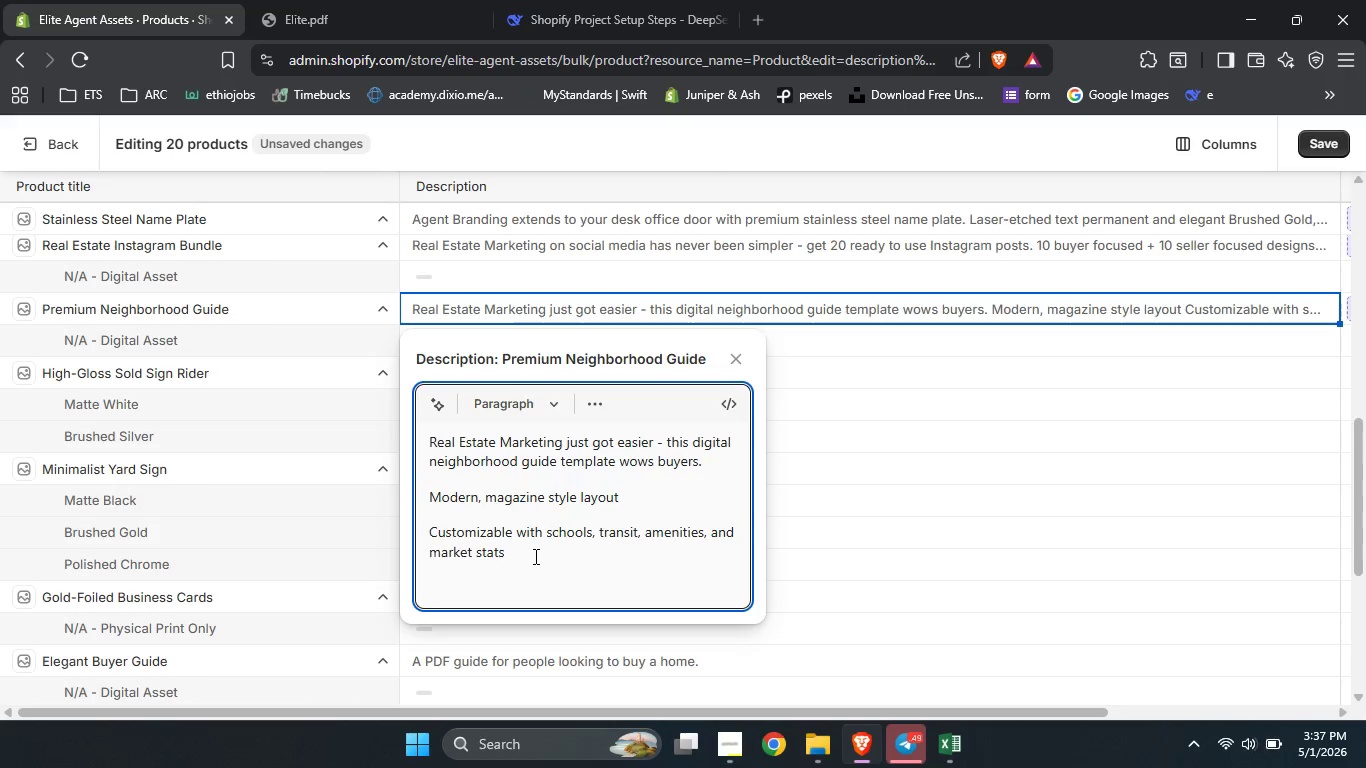 
type(Print ready PDF + editable Canva link included)
 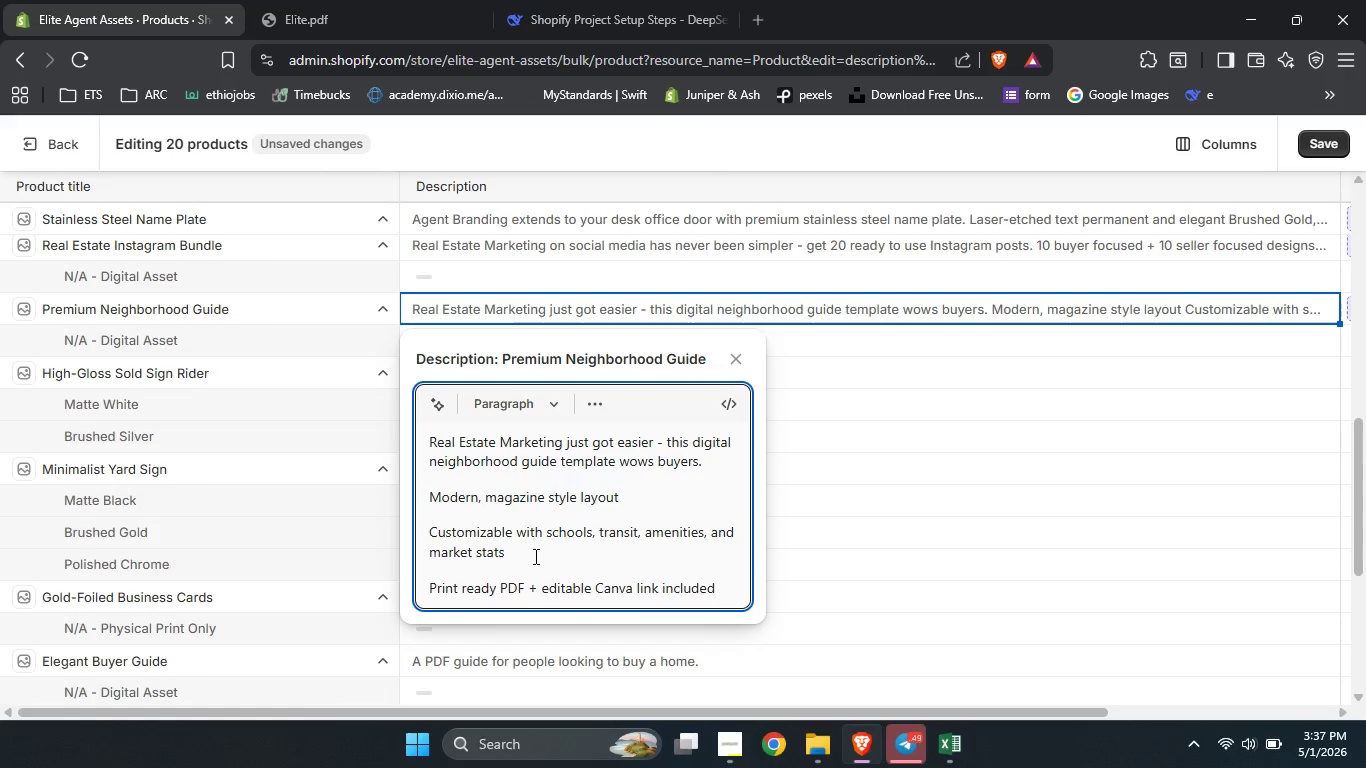 
key(Enter)
 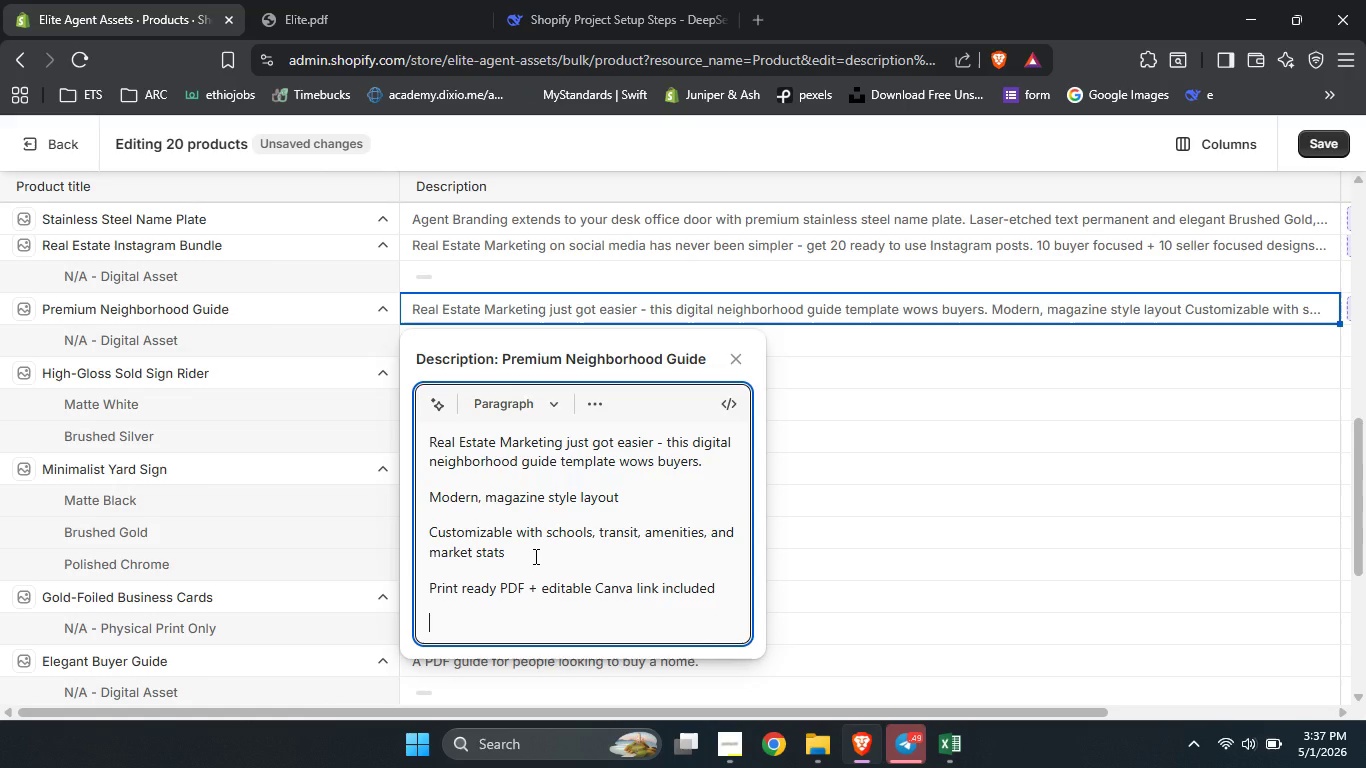 
type(Space for your headshot and contact info on every page)
 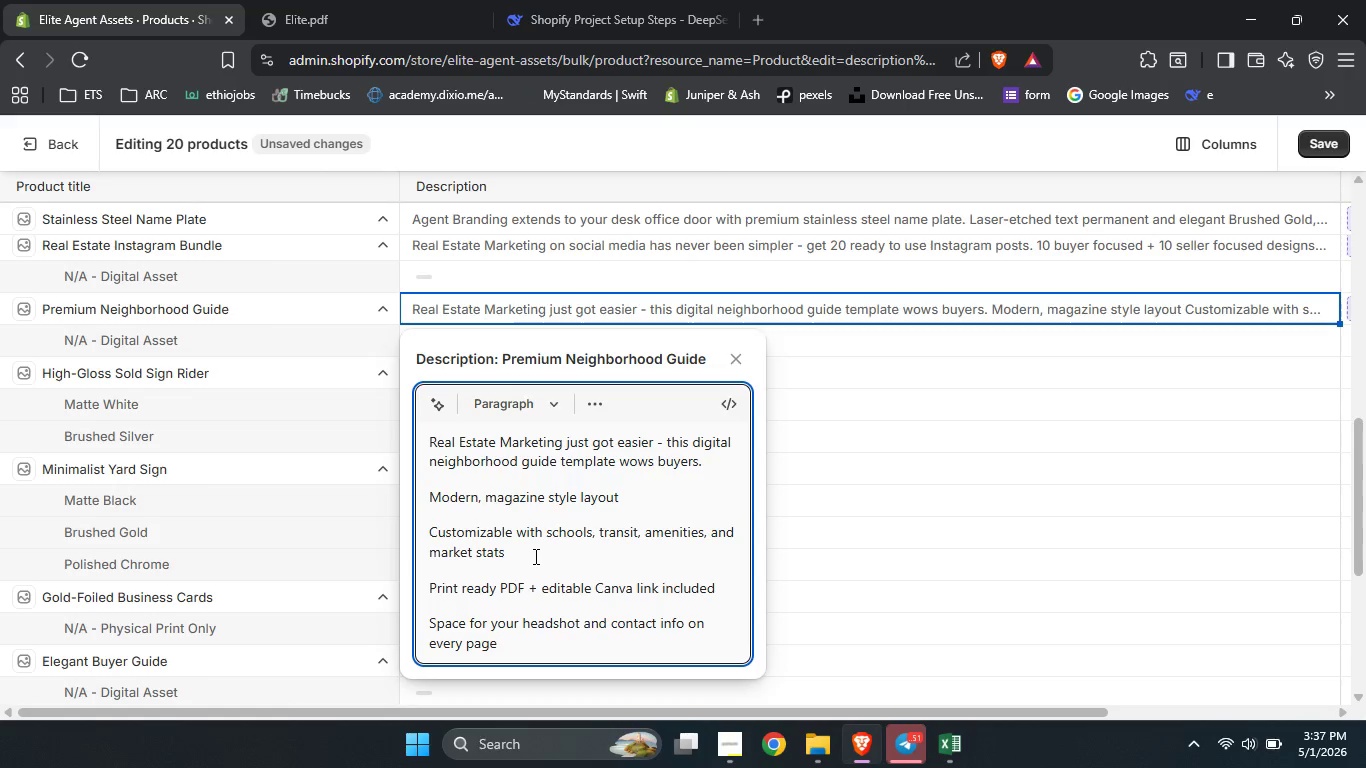 
left_click_drag(start_coordinate=[504, 643], to_coordinate=[423, 483])
 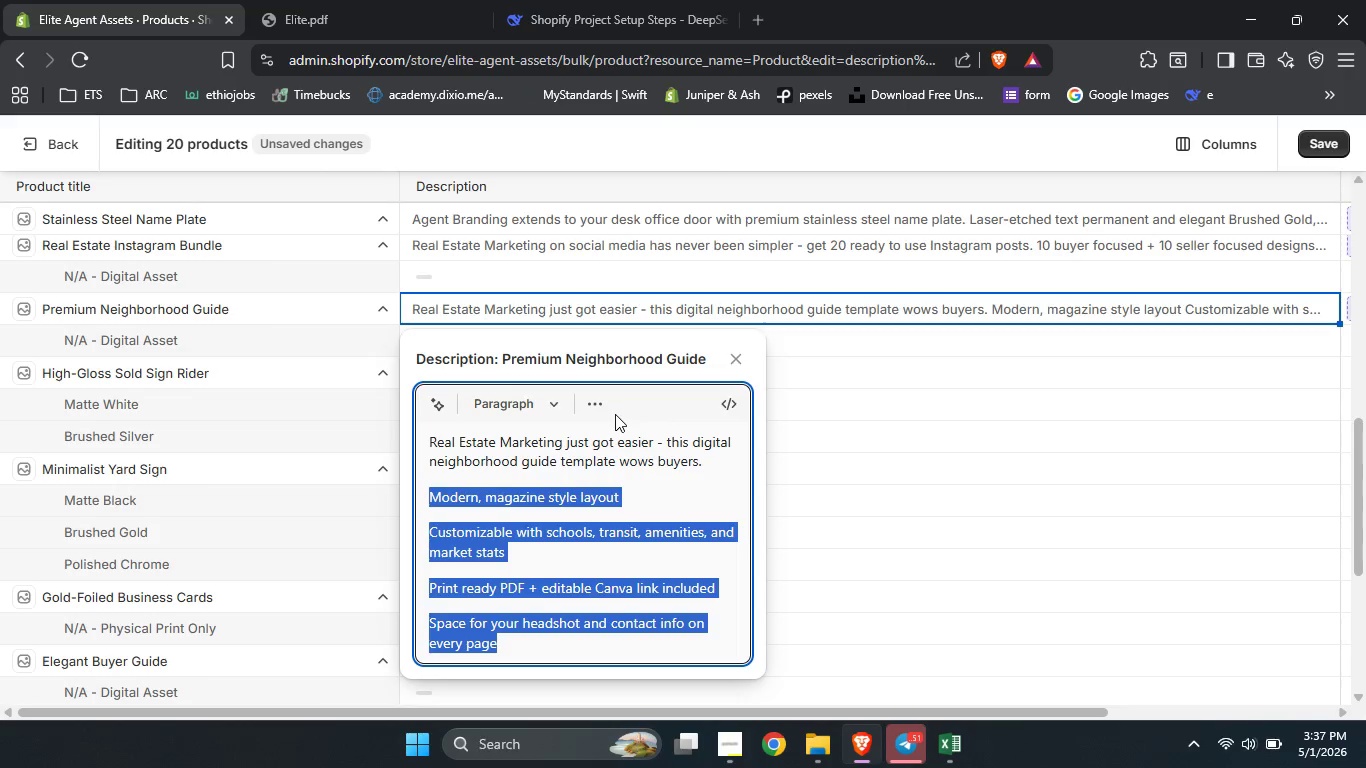 
left_click([596, 412])
 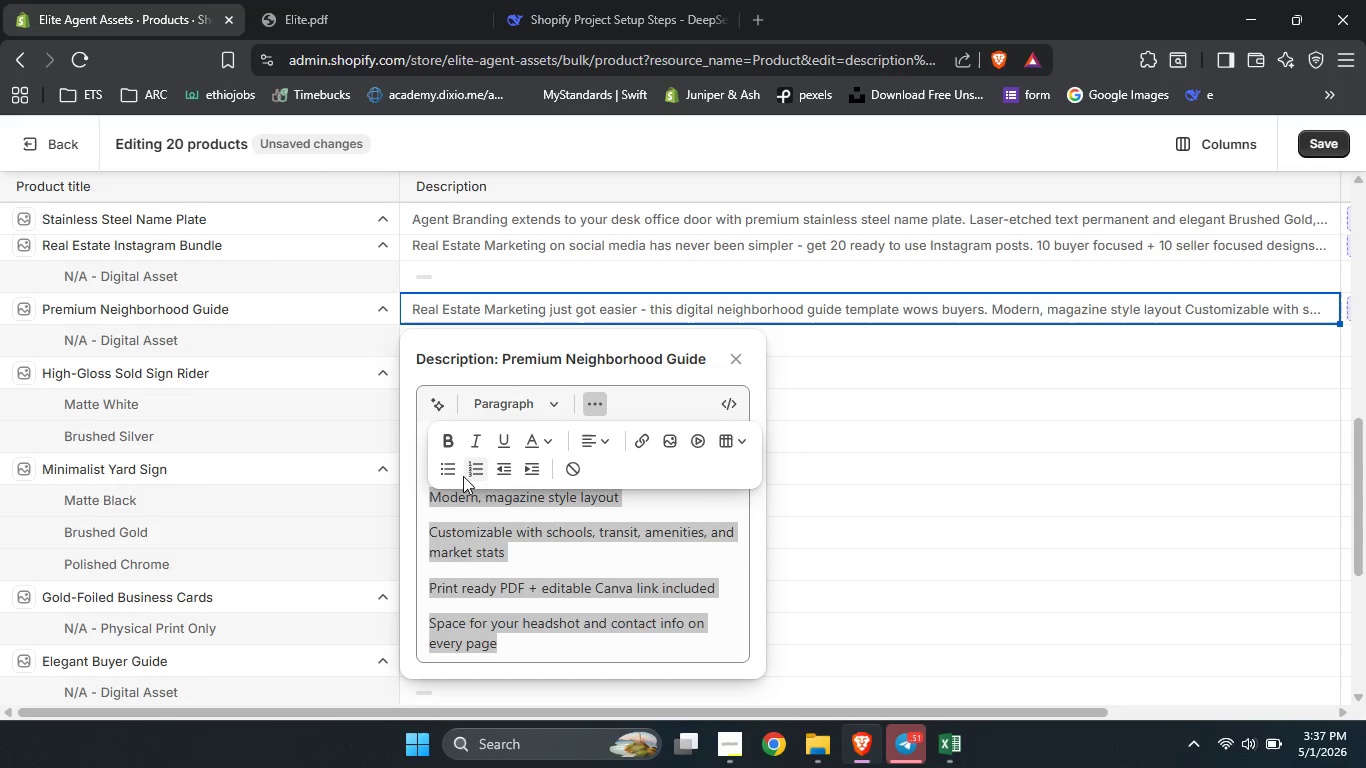 
left_click([451, 472])
 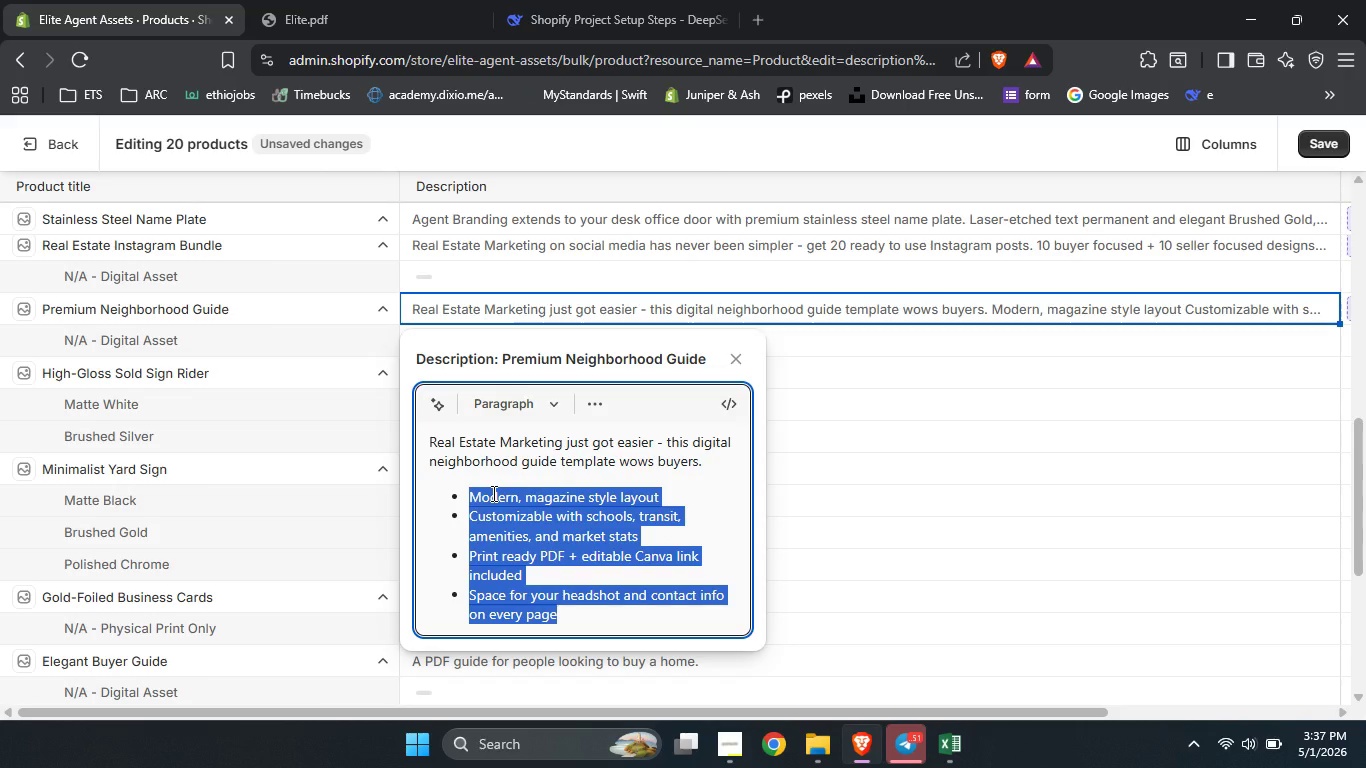 
left_click([492, 493])
 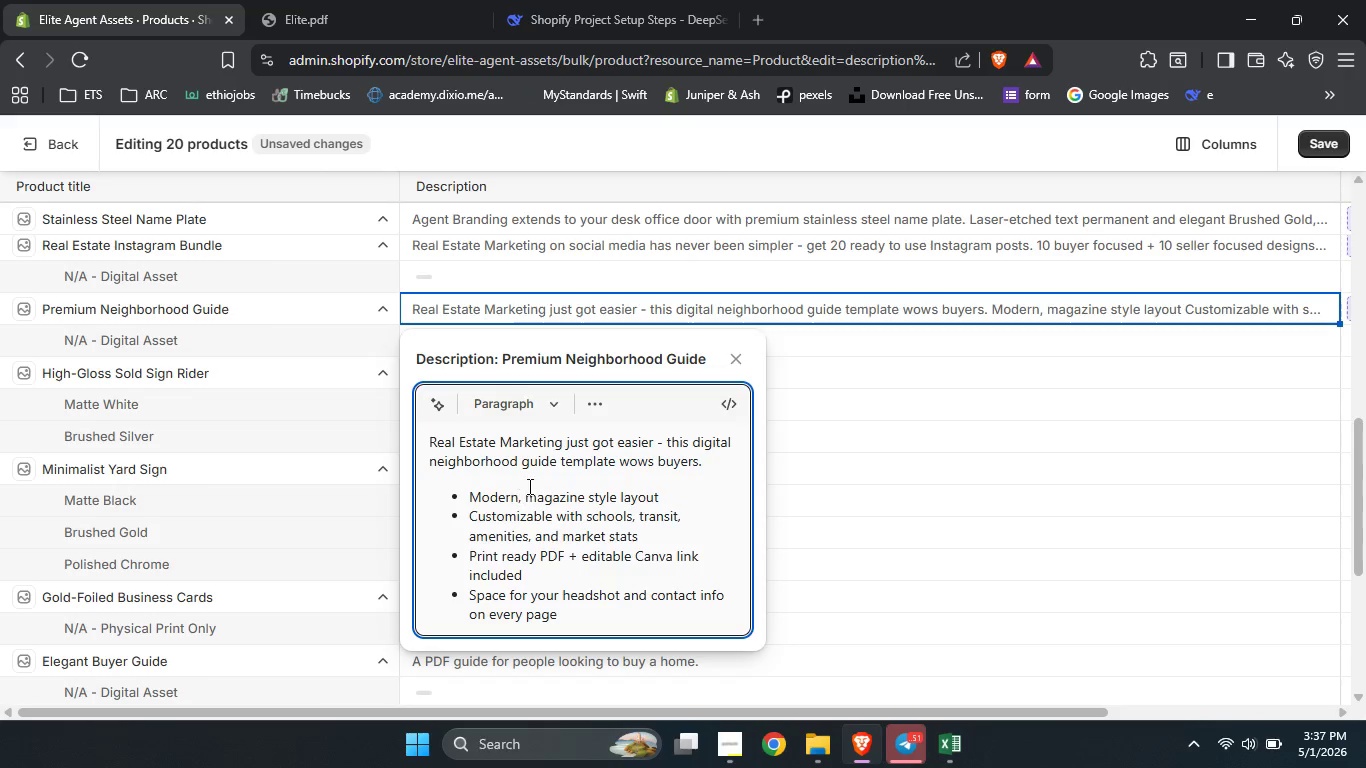 
left_click_drag(start_coordinate=[563, 441], to_coordinate=[386, 442])
 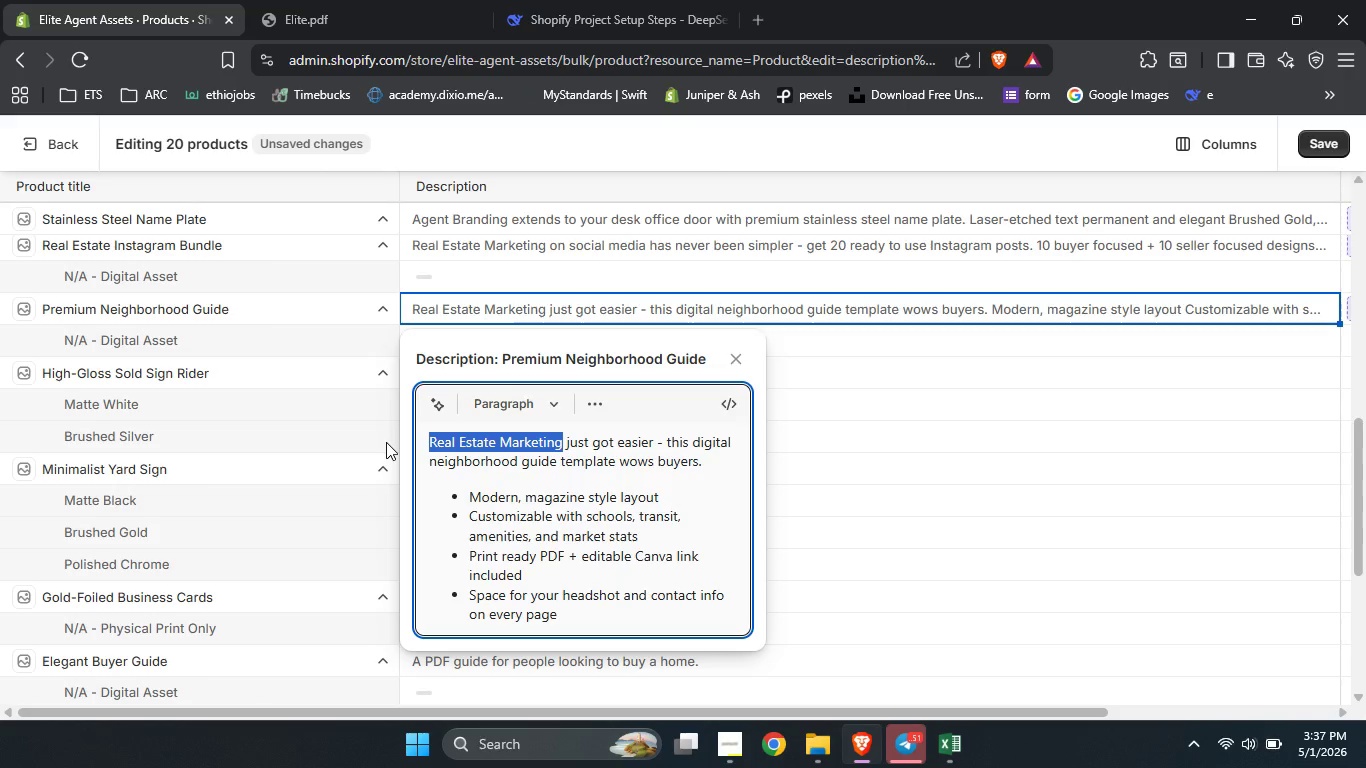 
key(Control+B)
 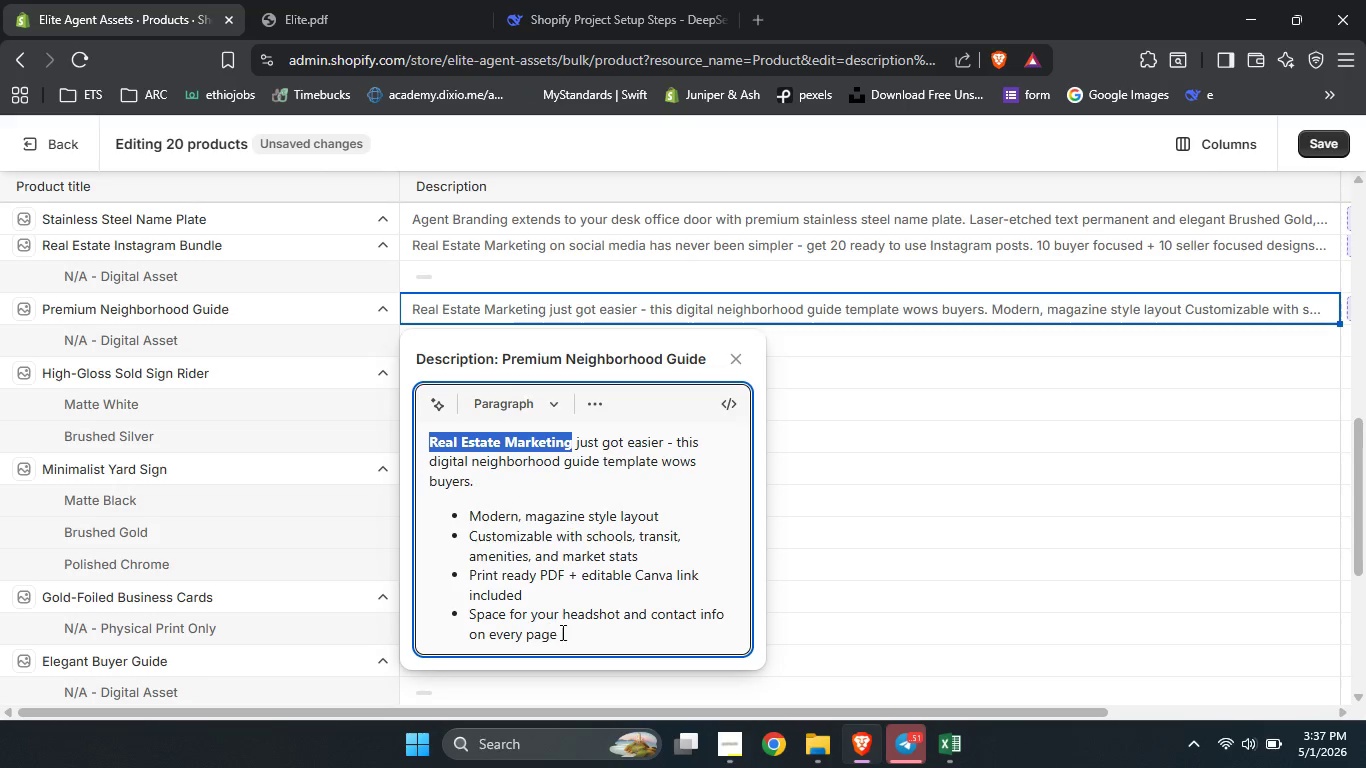 
left_click([568, 632])
 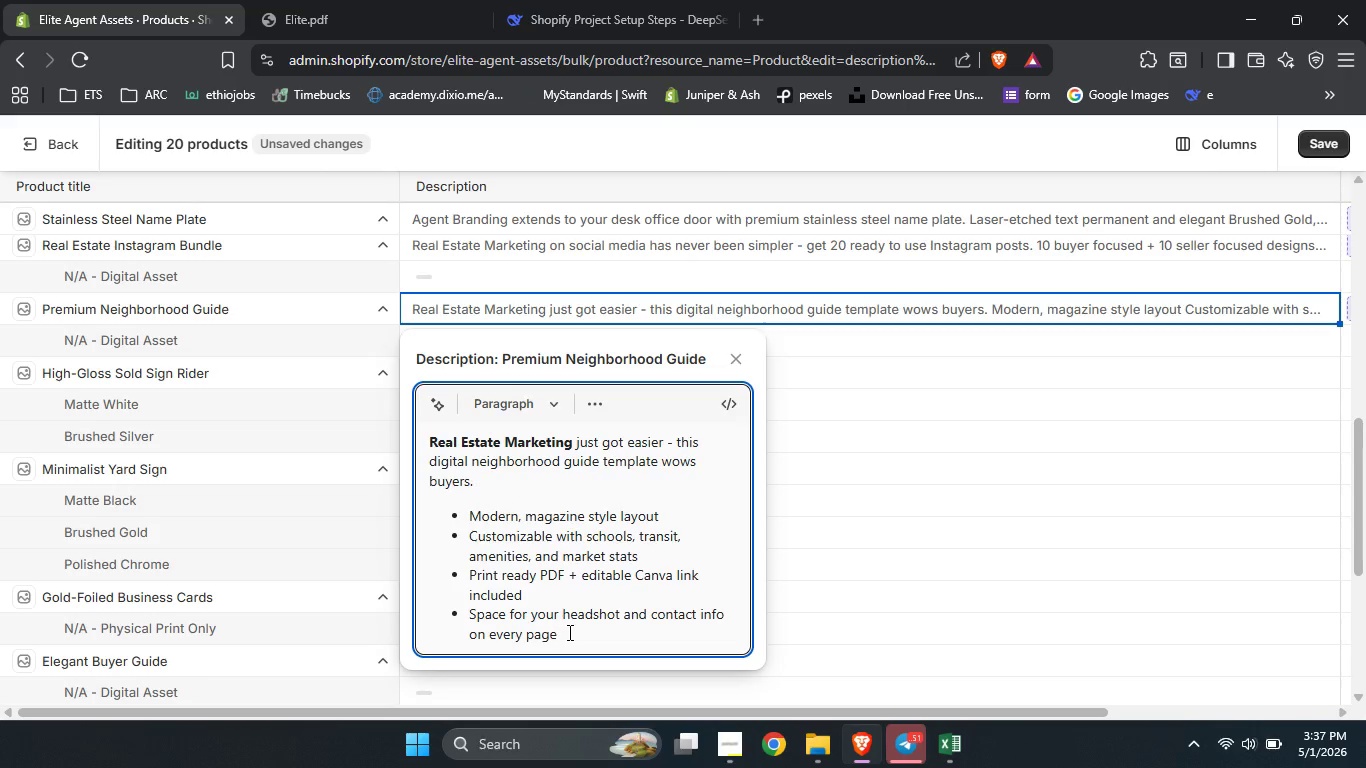 
key(Shift+Enter)
 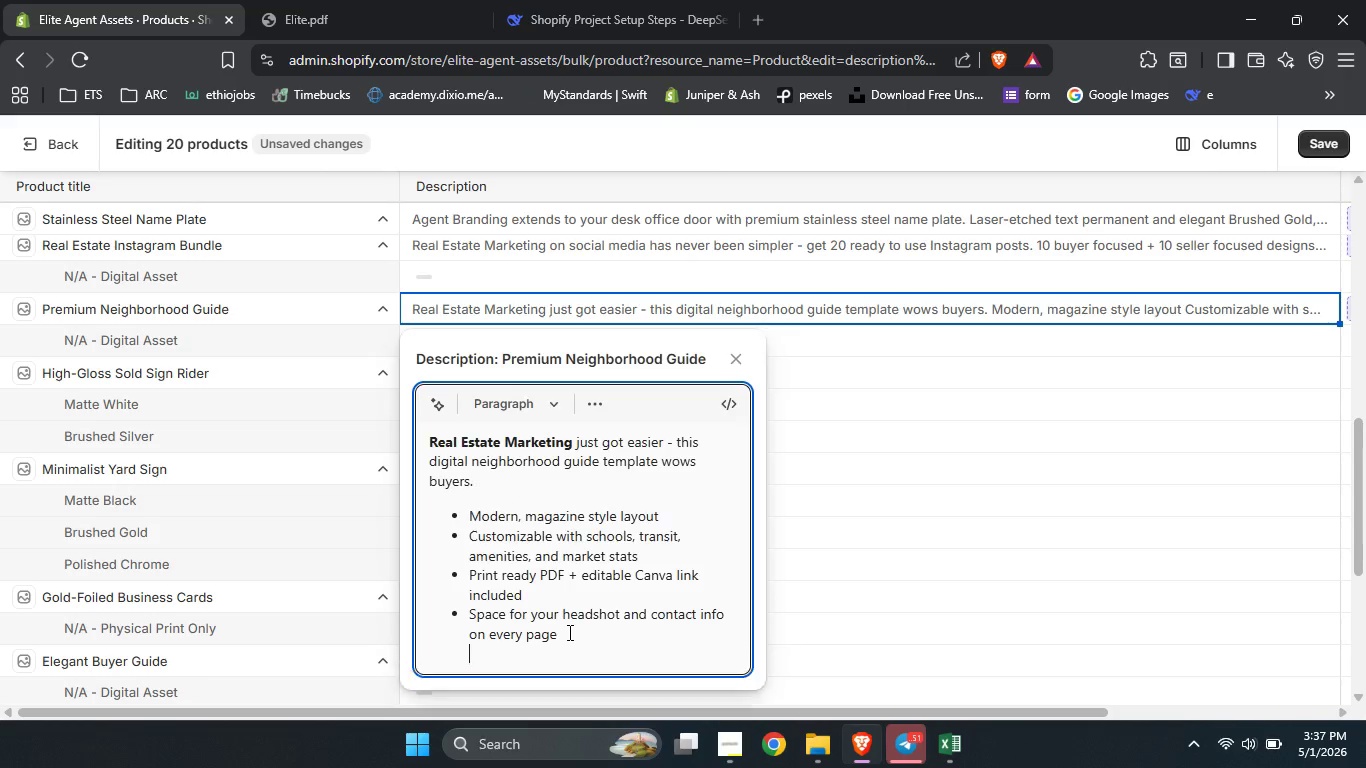 
key(Shift+Enter)
 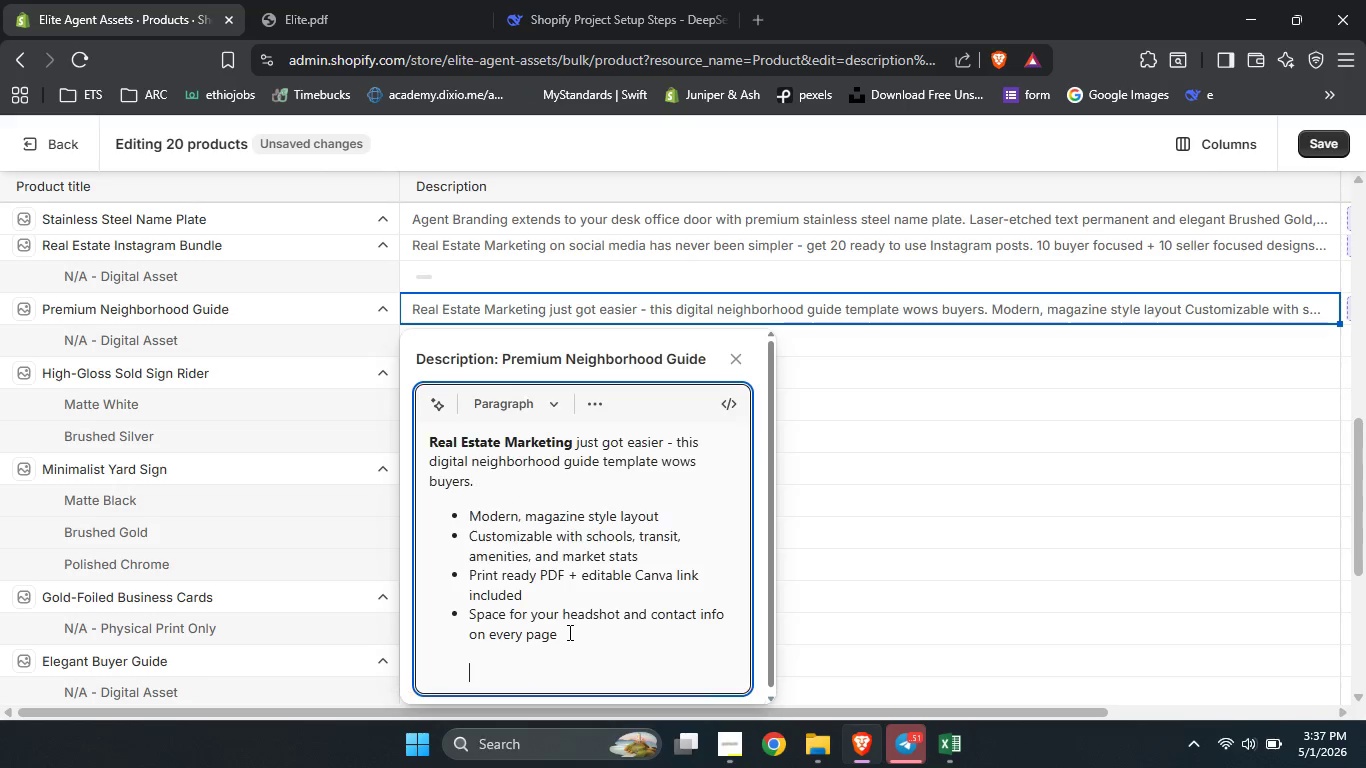 
type(Use this )
key(Backspace)
key(Backspace)
key(Backspace)
key(Backspace)
key(Backspace)
key(Backspace)
key(Backspace)
key(Backspace)
key(Backspace)
key(Backspace)
key(Backspace)
 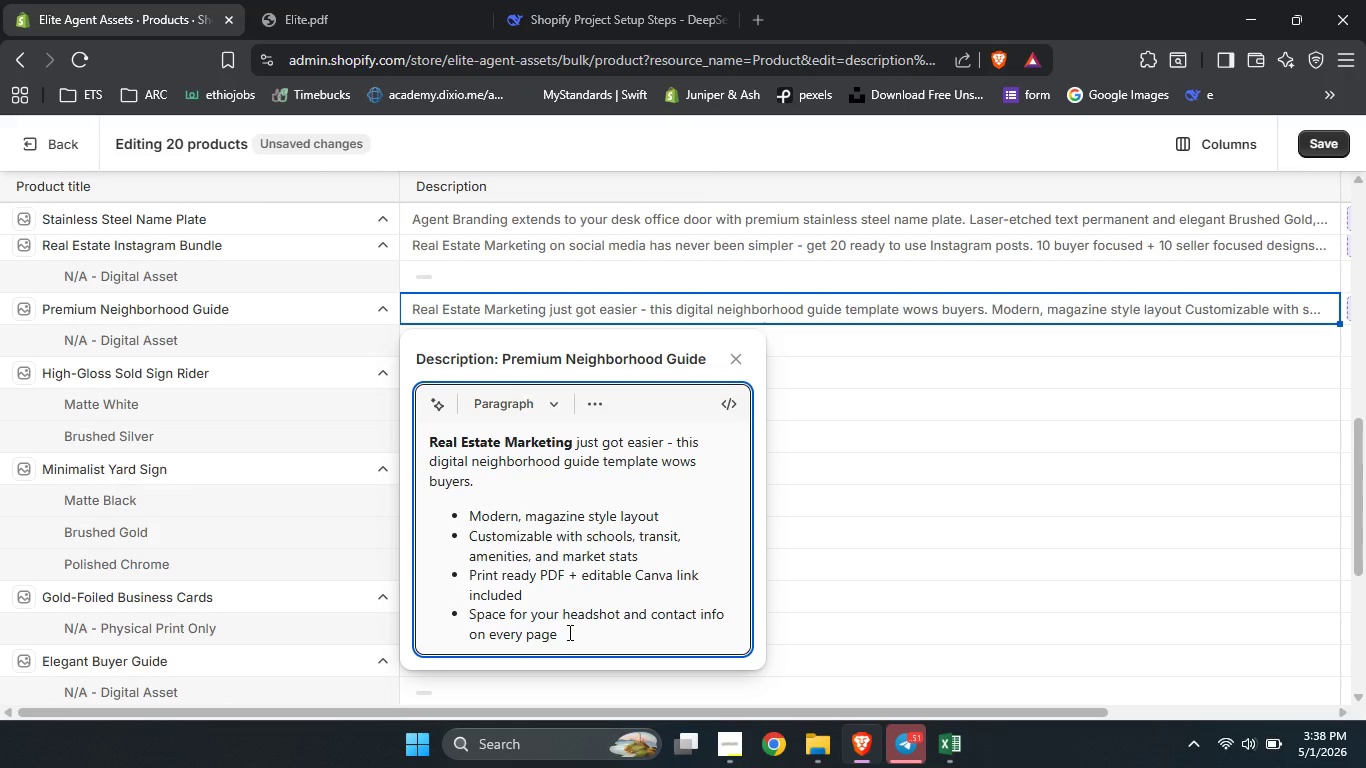 
key(Enter)
 